 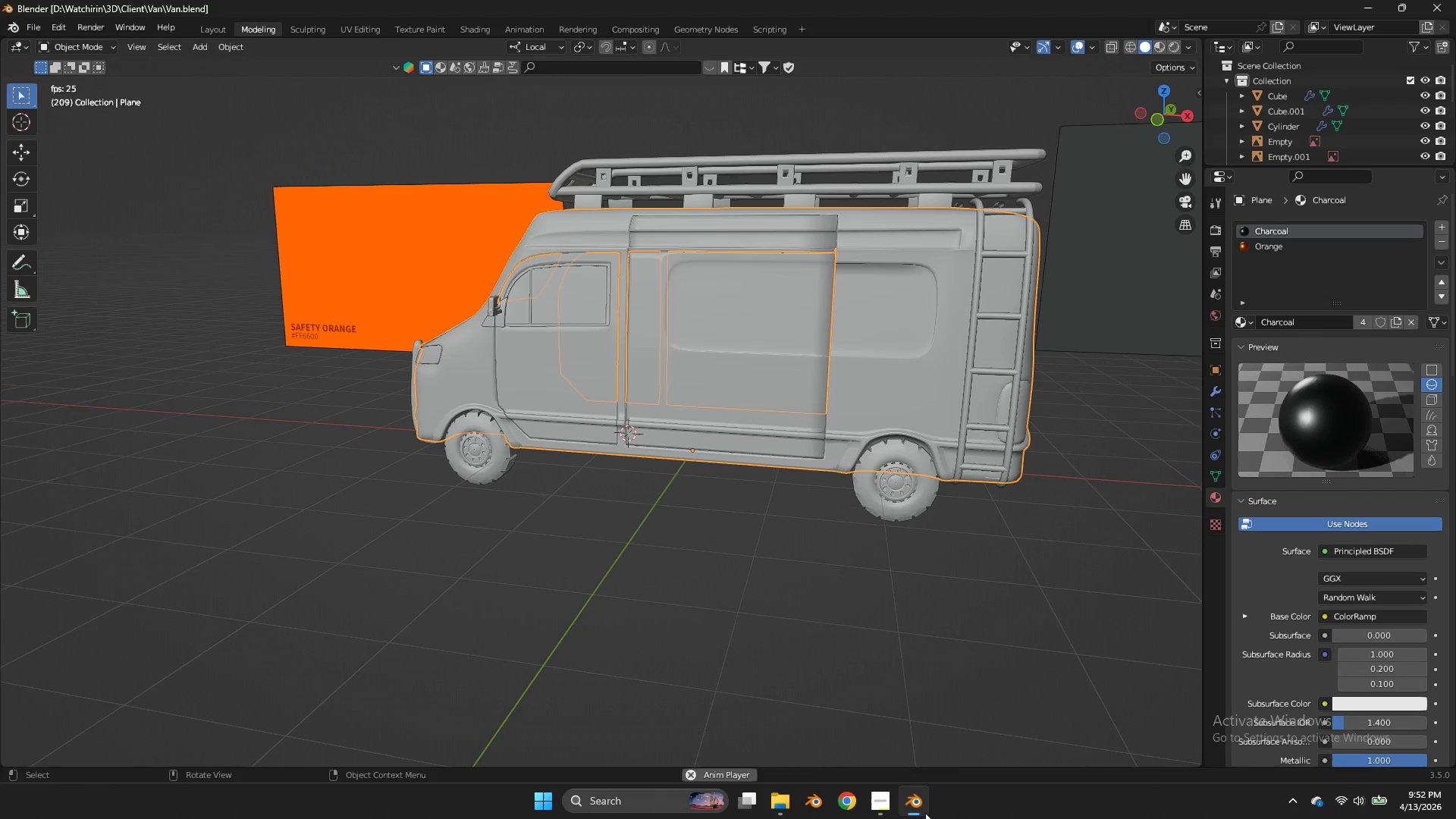 
left_click_drag(start_coordinate=[1169, 124], to_coordinate=[101, 113])
 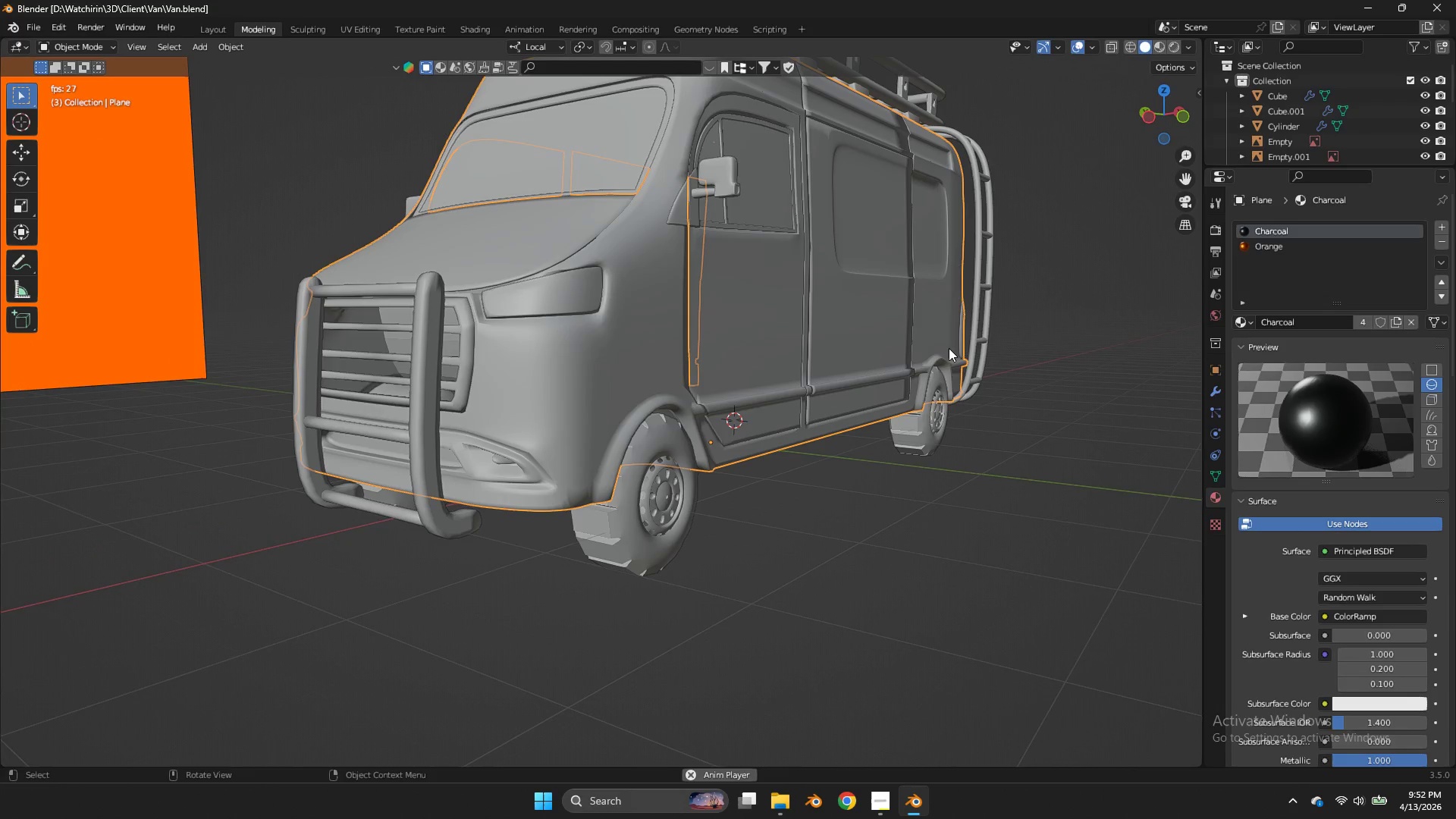 
left_click_drag(start_coordinate=[1153, 96], to_coordinate=[1075, 124])
 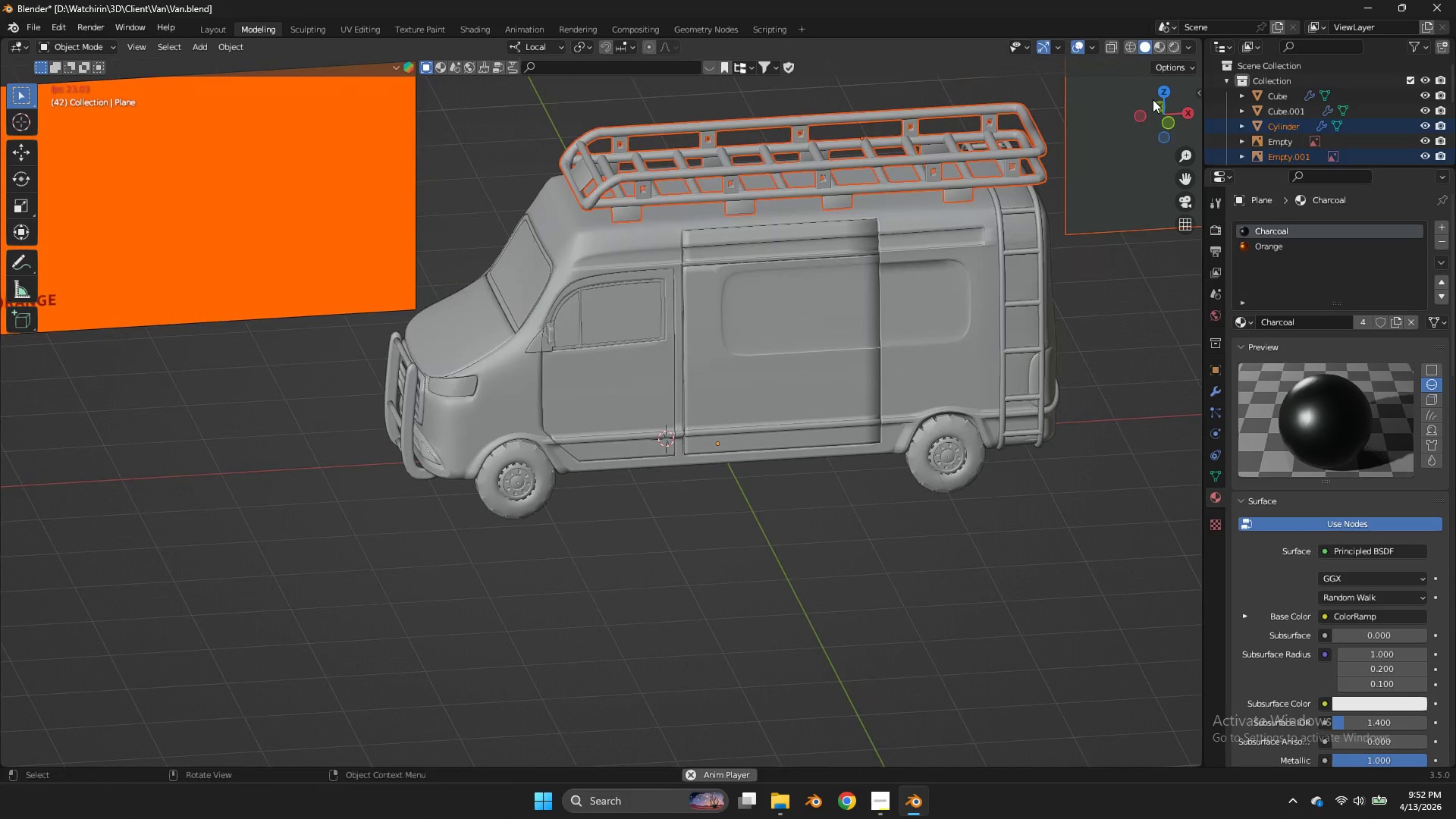 
triple_click([1153, 99])
 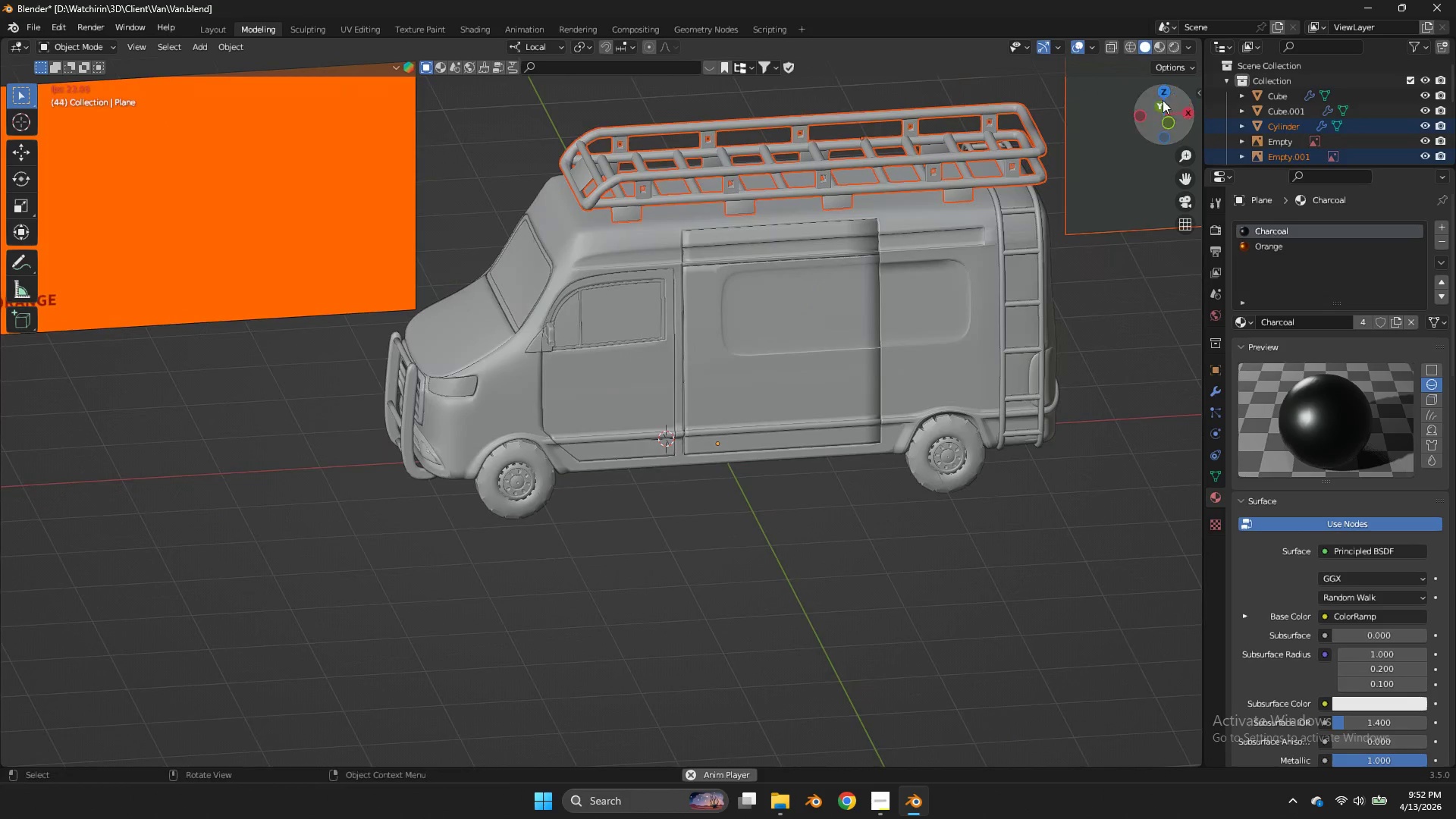 
middle_click([1153, 99])
 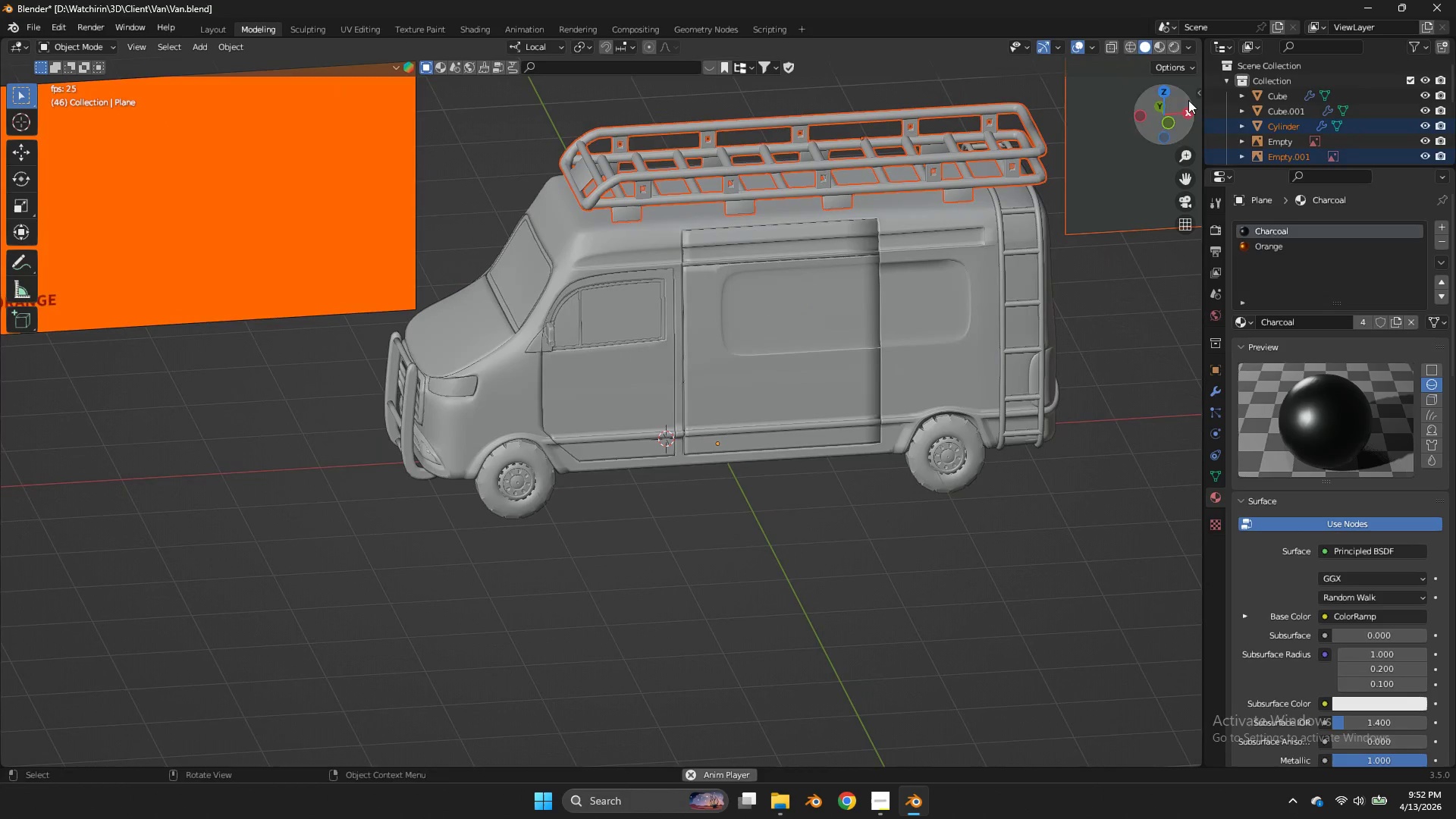 
left_click_drag(start_coordinate=[1153, 99], to_coordinate=[1214, 100])
 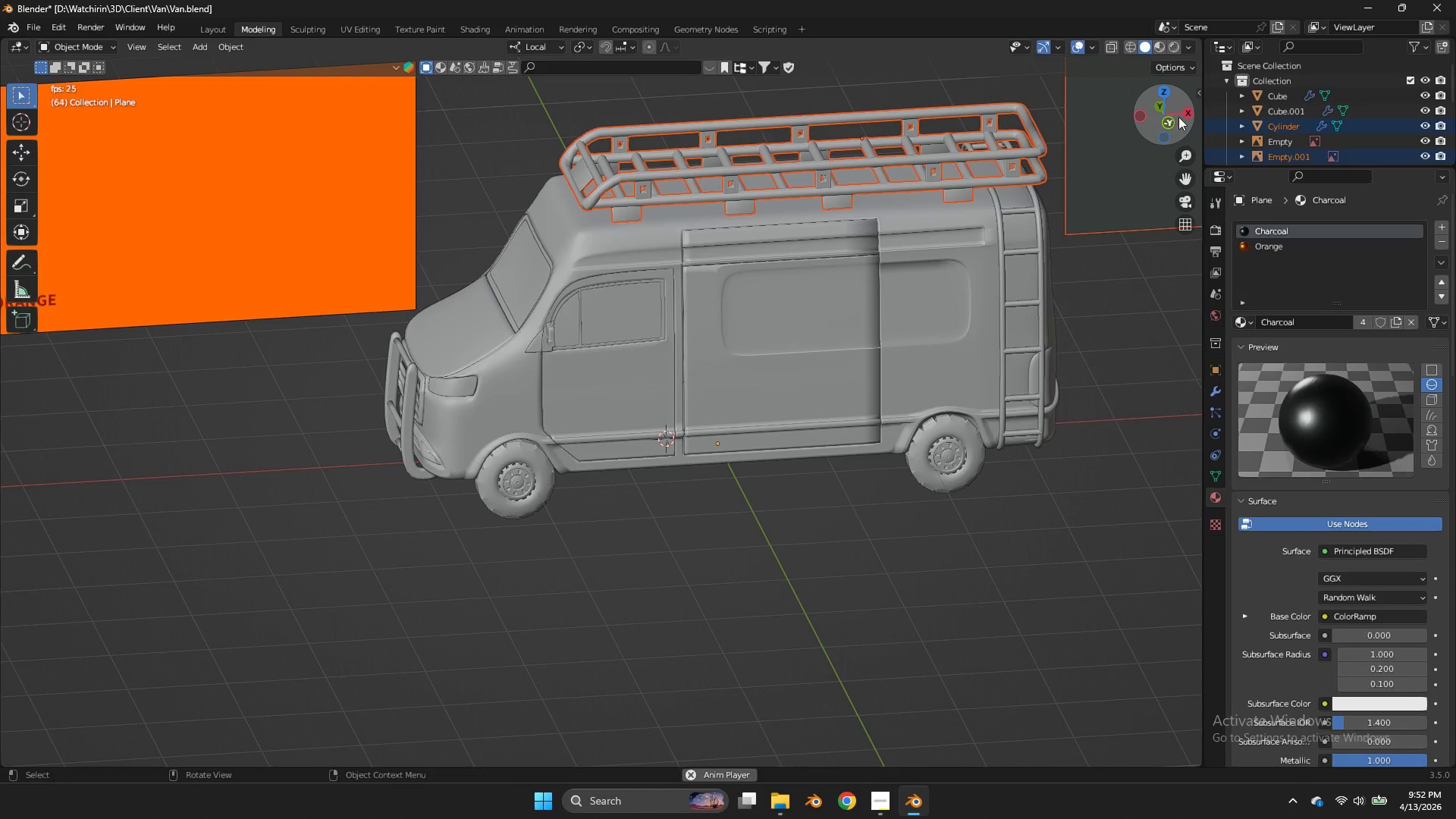 
scroll: coordinate [949, 348], scroll_direction: up, amount: 3.0
 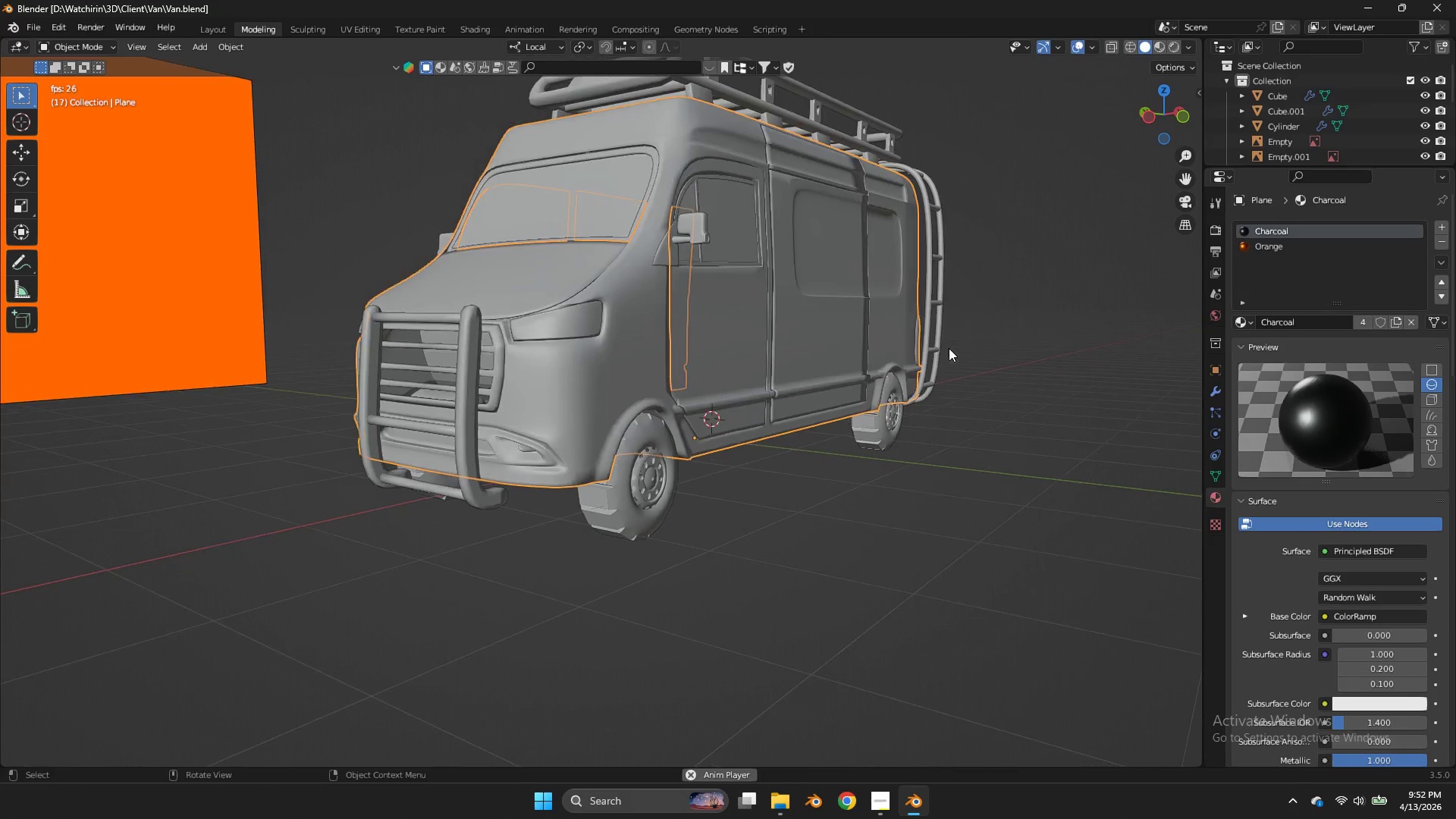 
scroll: coordinate [949, 348], scroll_direction: down, amount: 2.0
 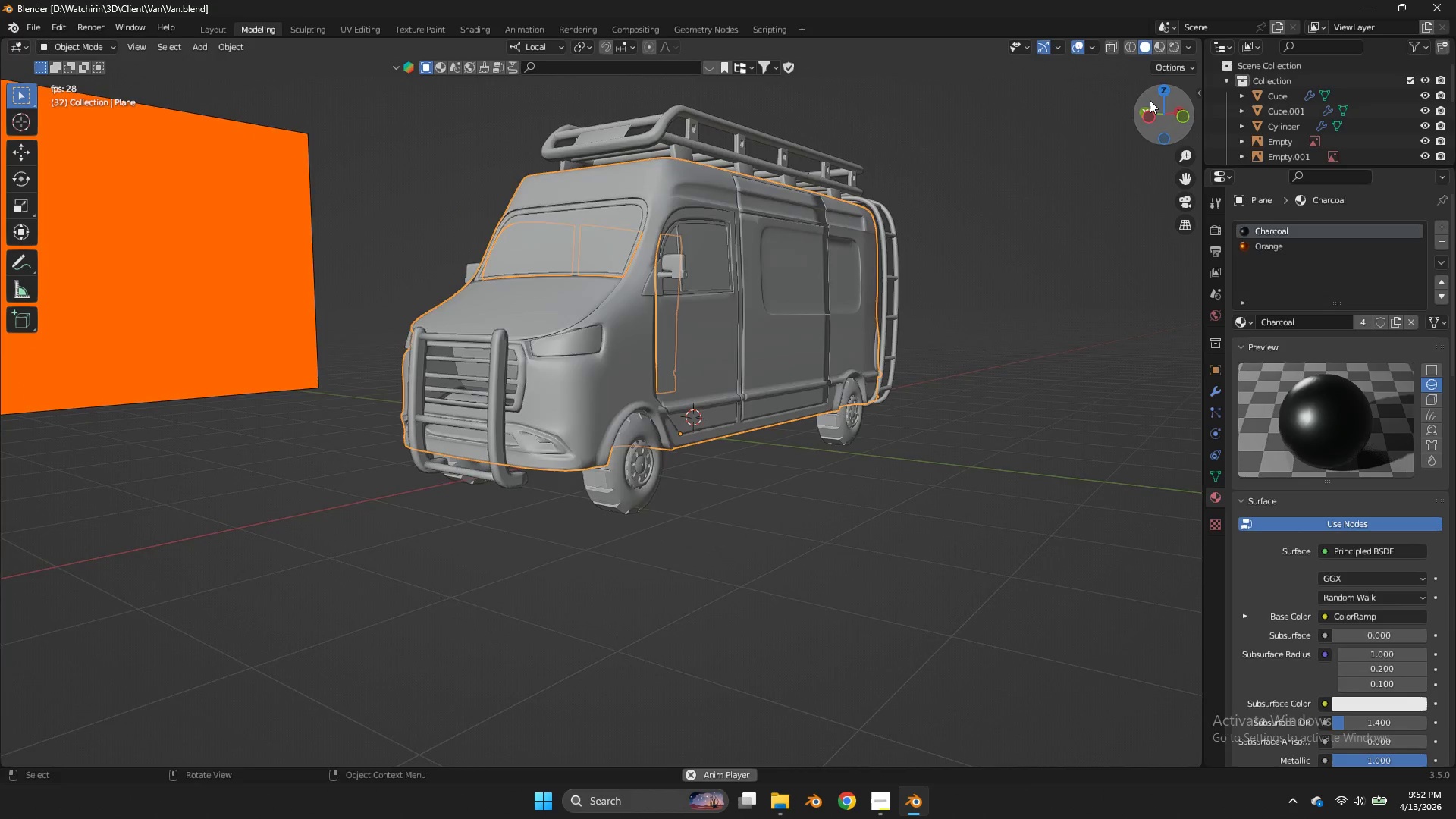 
left_click_drag(start_coordinate=[1172, 120], to_coordinate=[78, 89])
 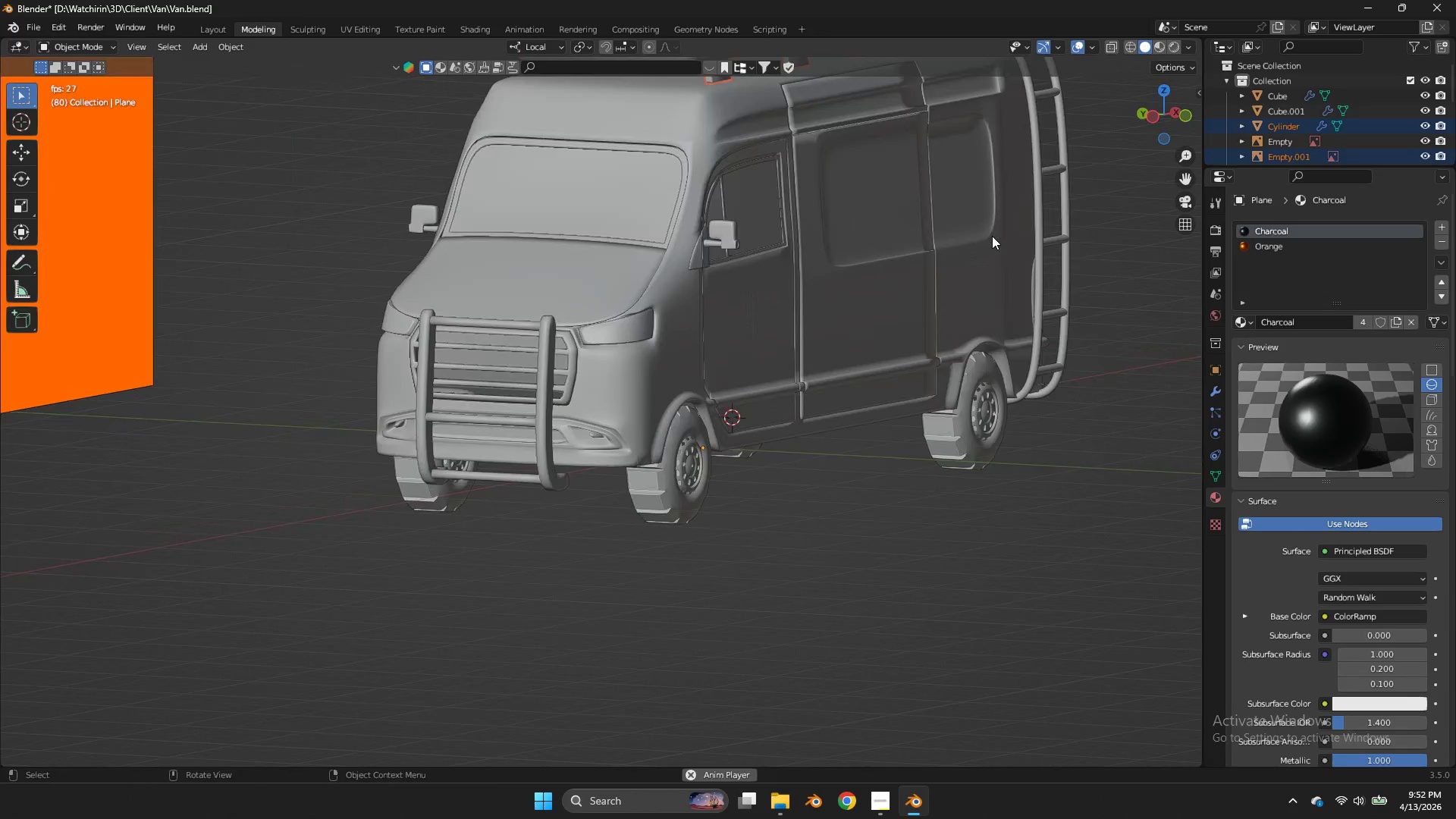 
left_click([647, 309])
 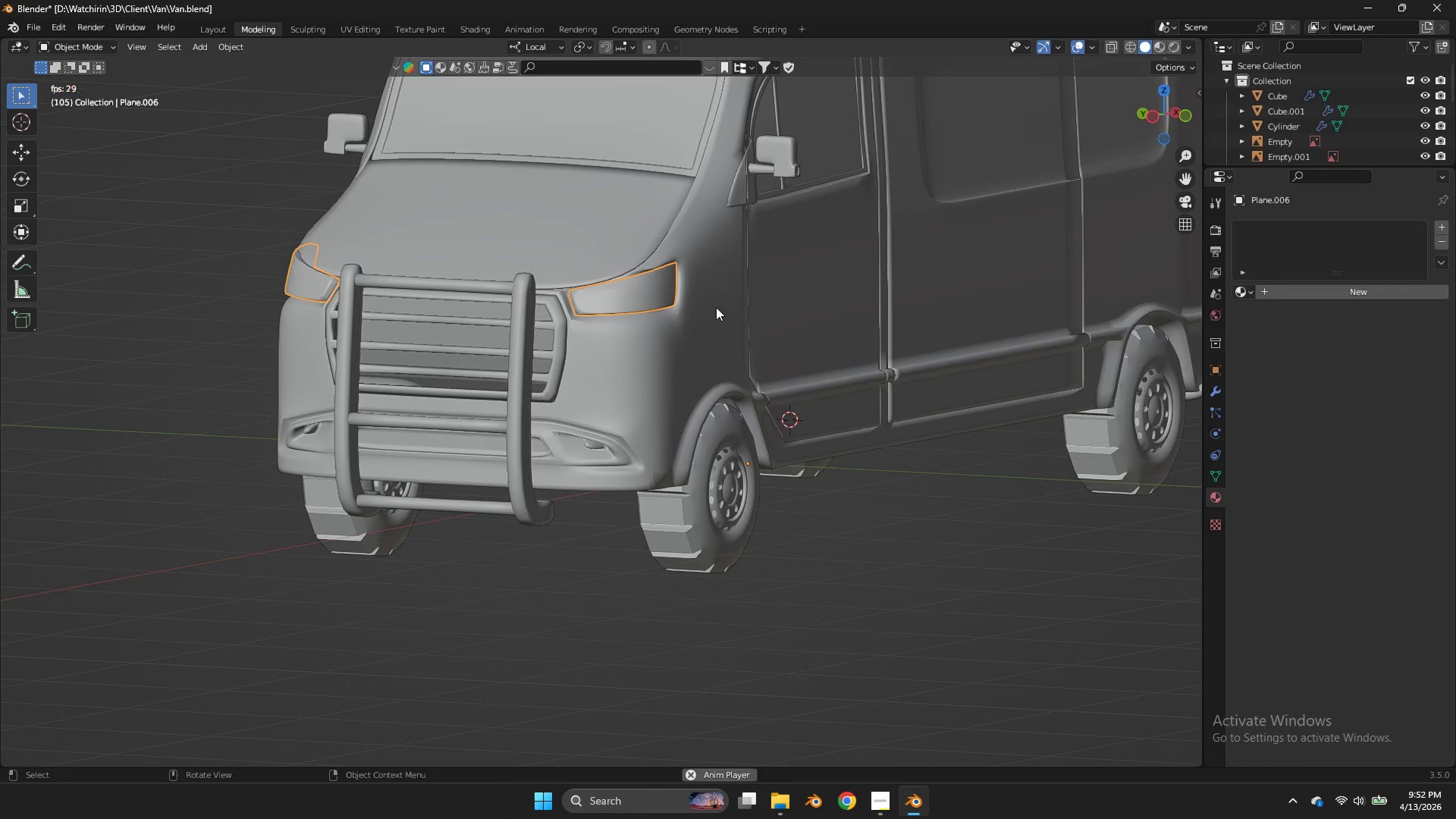 
key(CapsLock)
 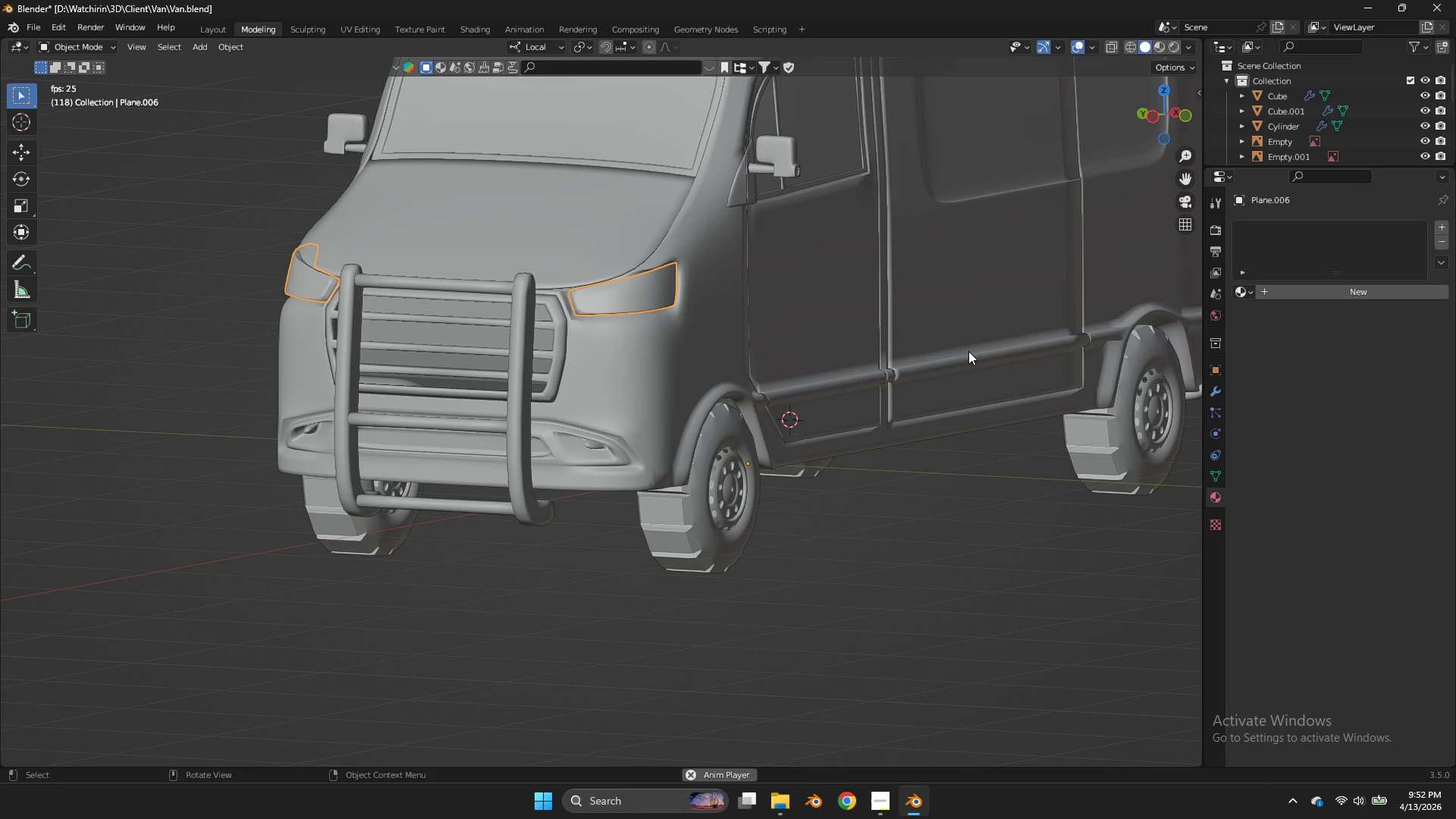 
key(CapsLock)
 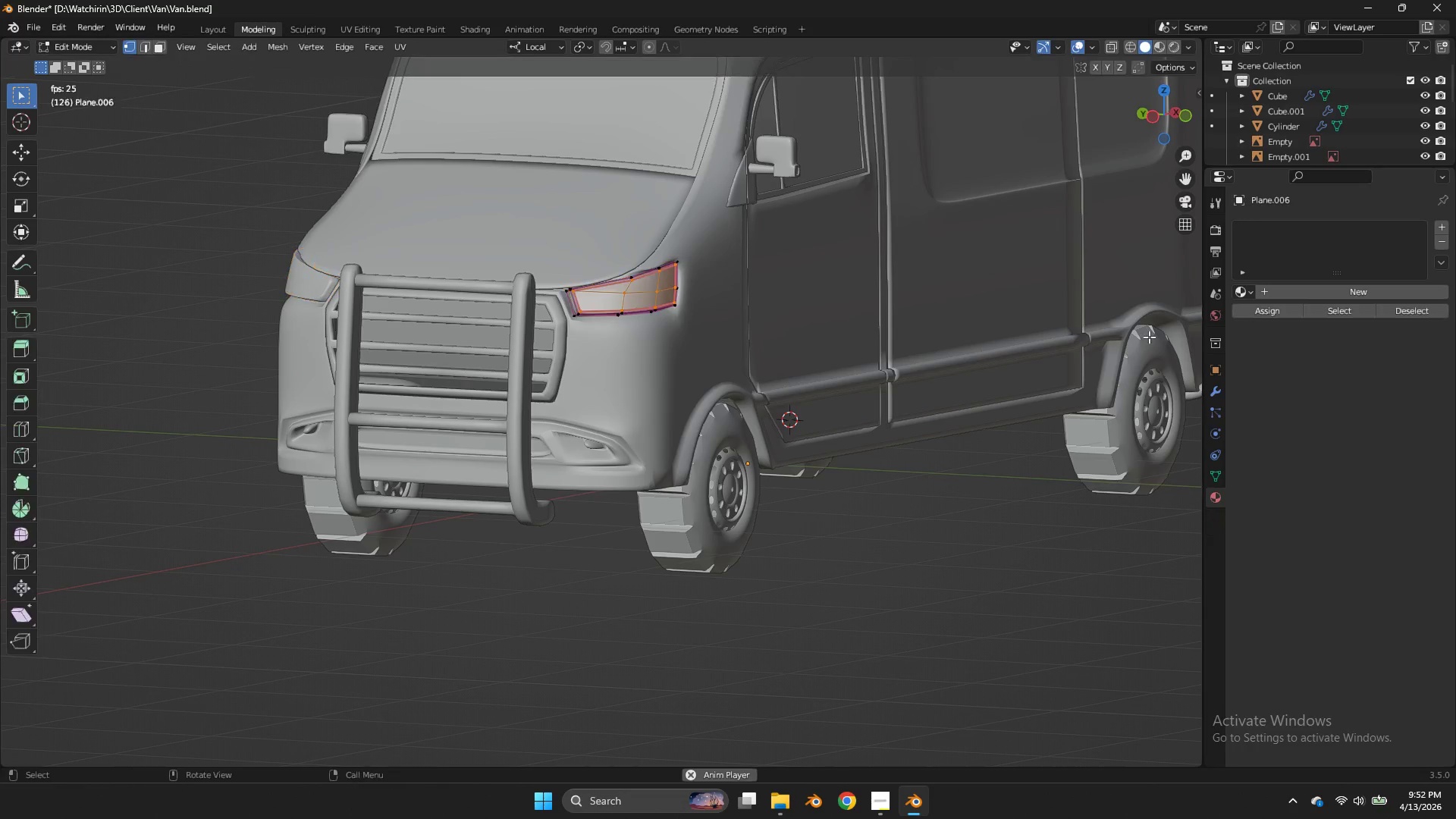 
key(Tab)
 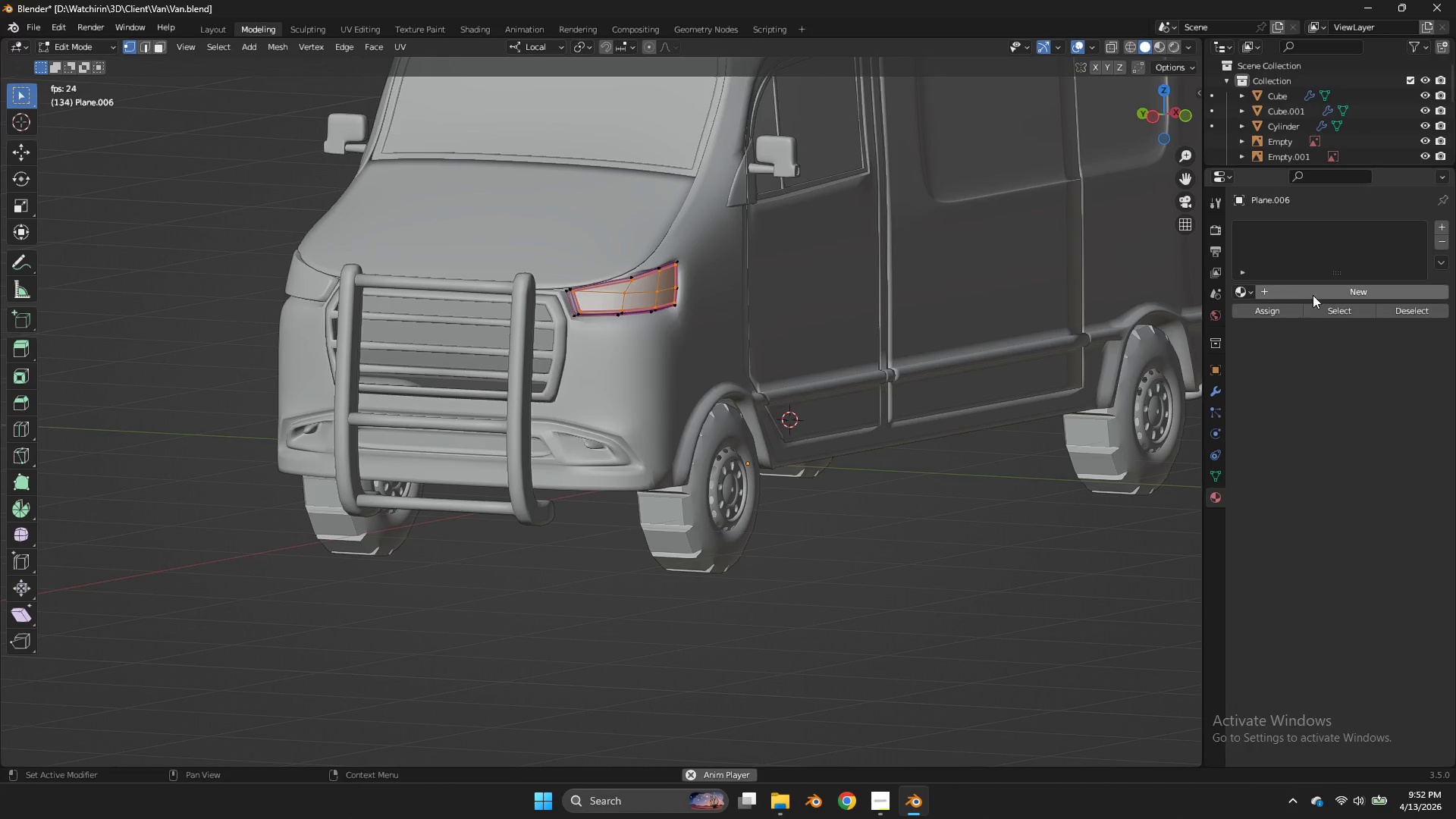 
scroll: coordinate [992, 236], scroll_direction: up, amount: 4.0
 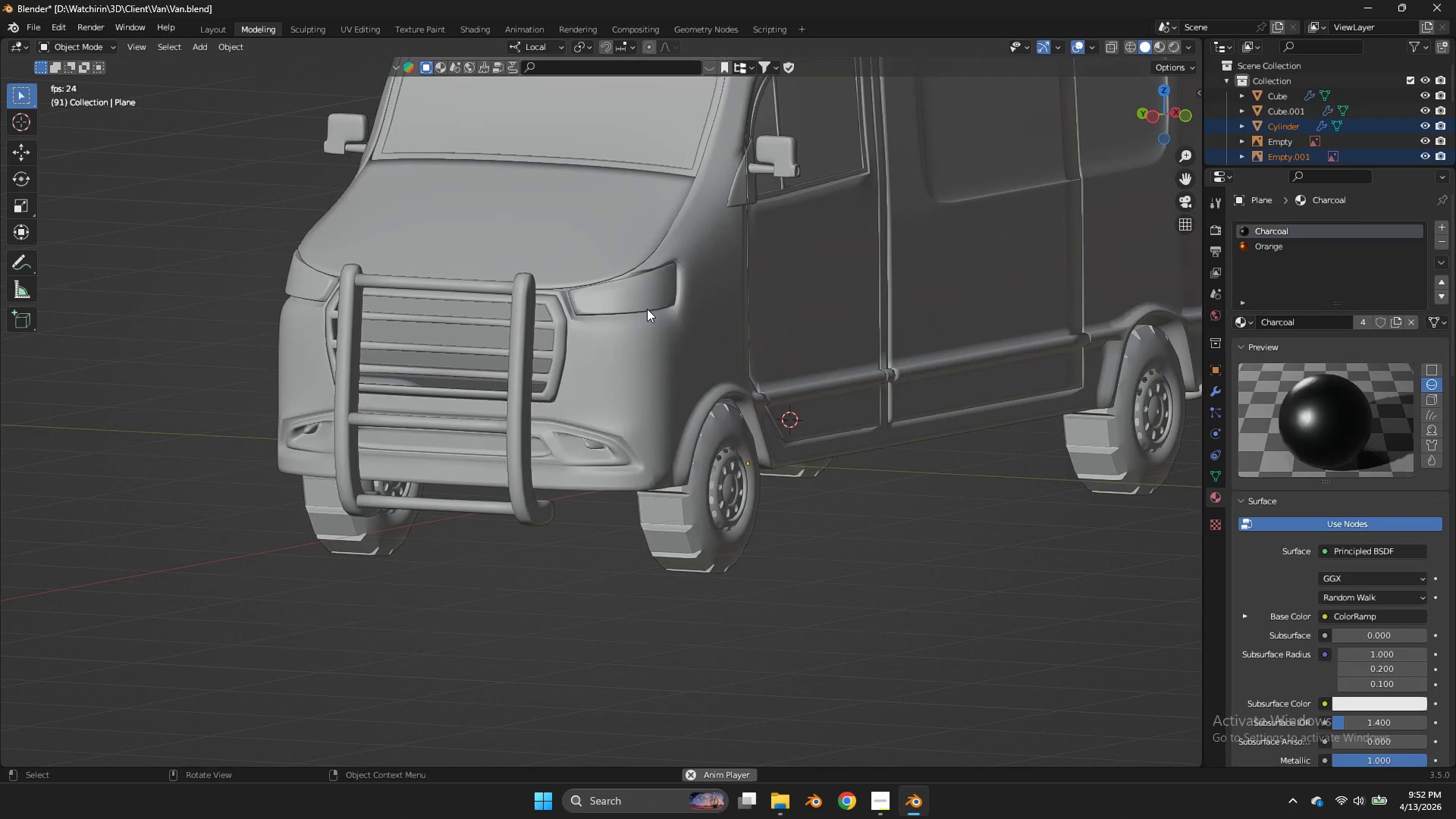 
key(Tab)
 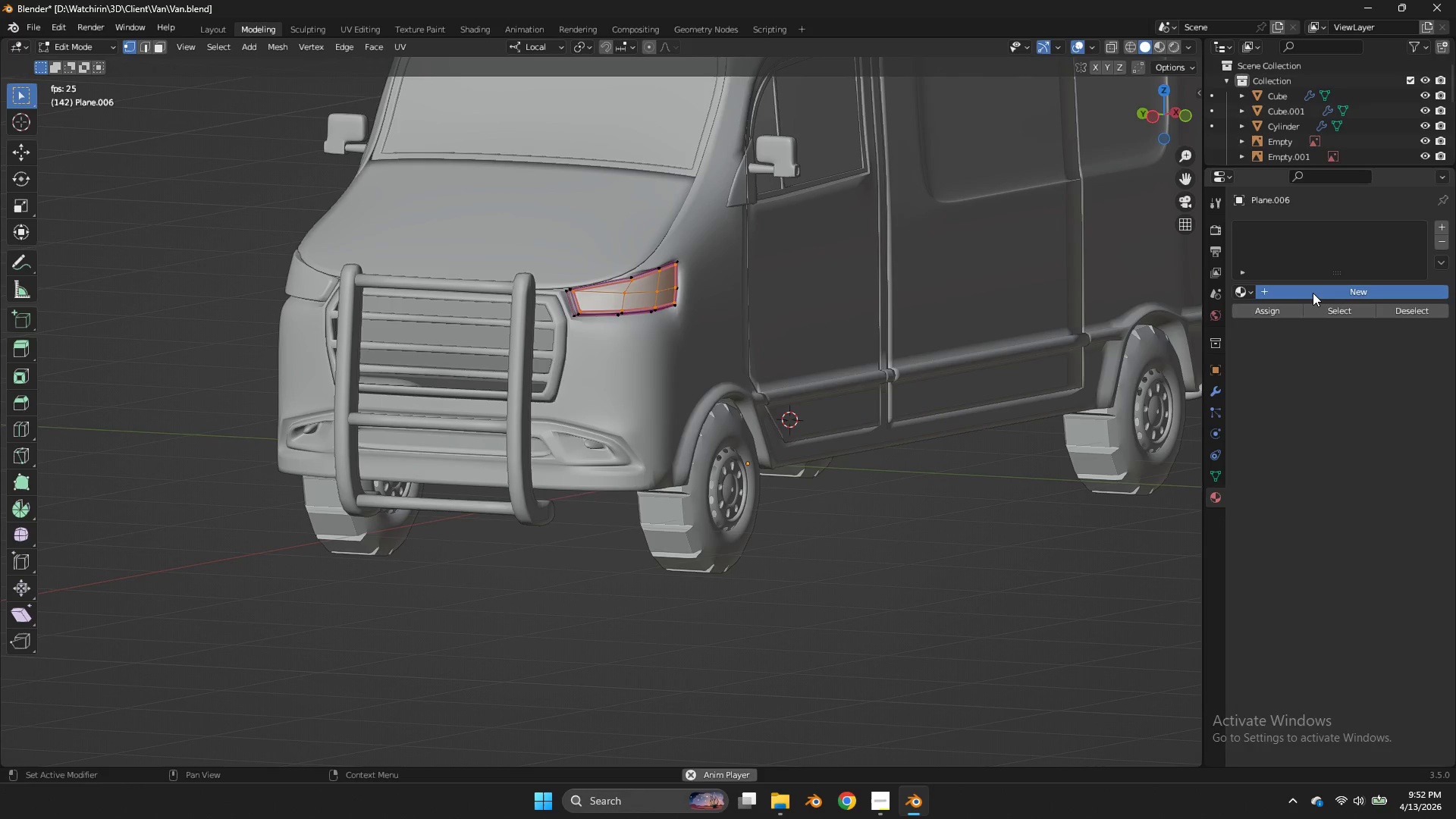 
left_click([1313, 293])
 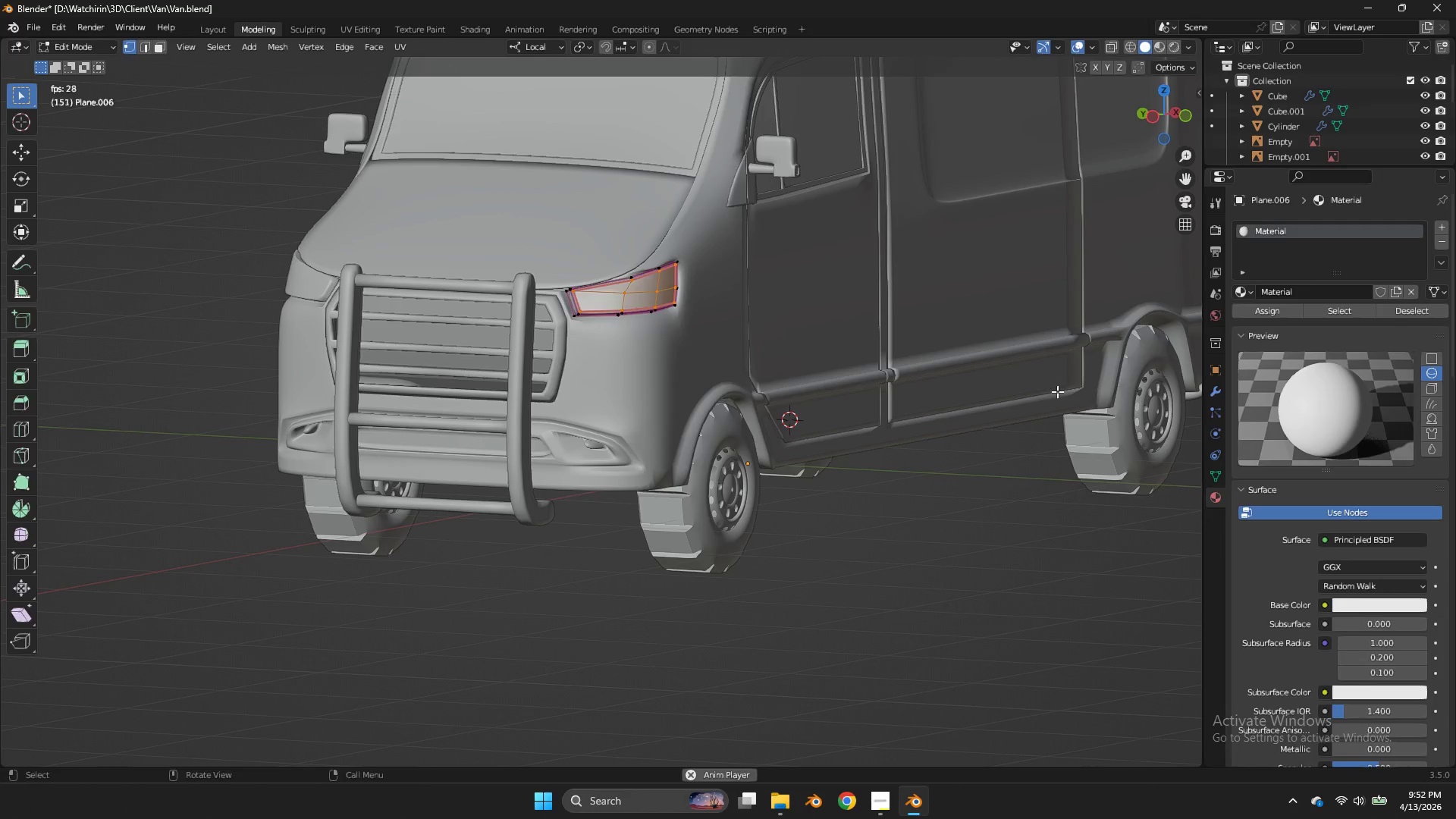 
key(Tab)
 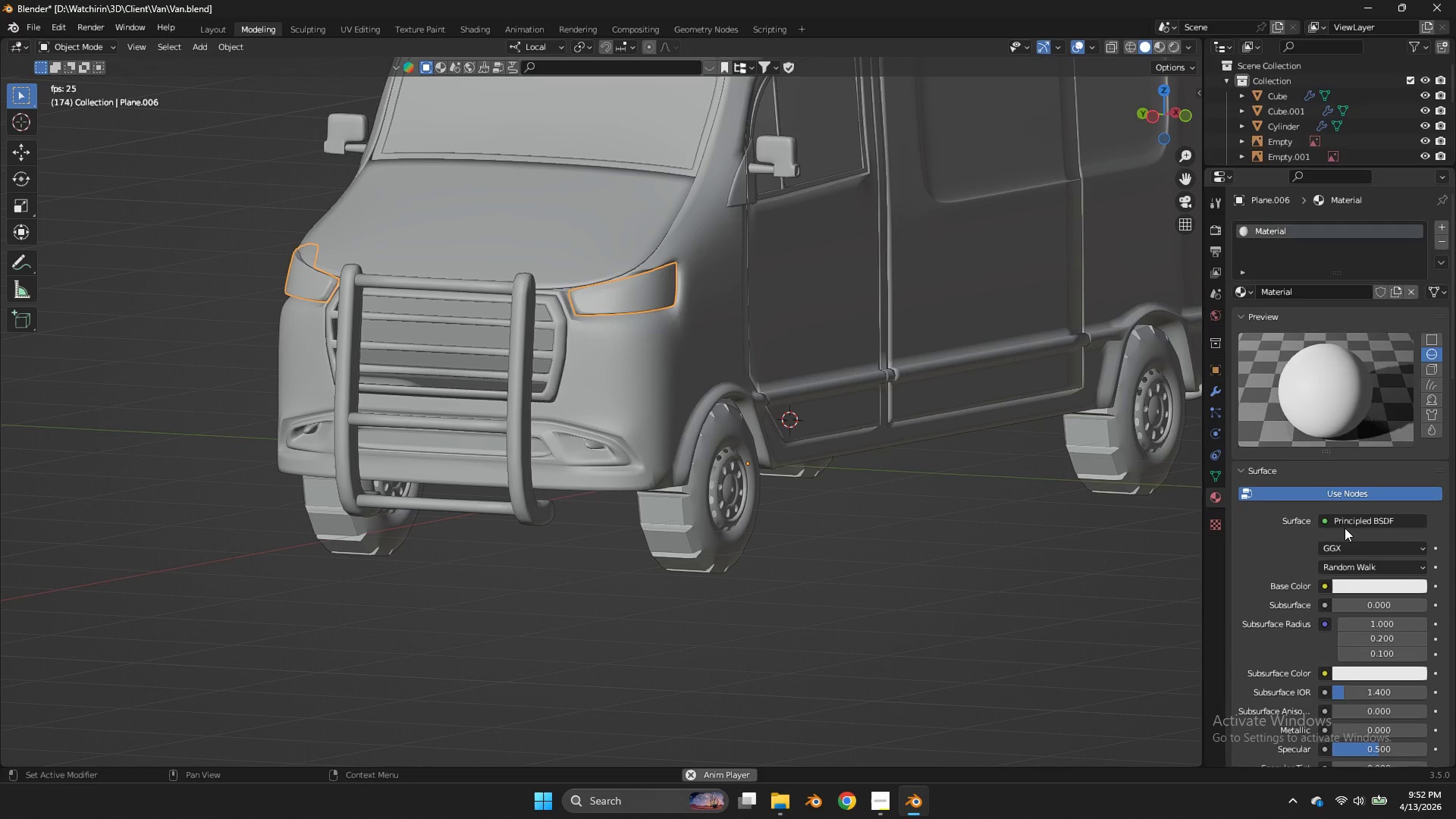 
double_click([1342, 526])
 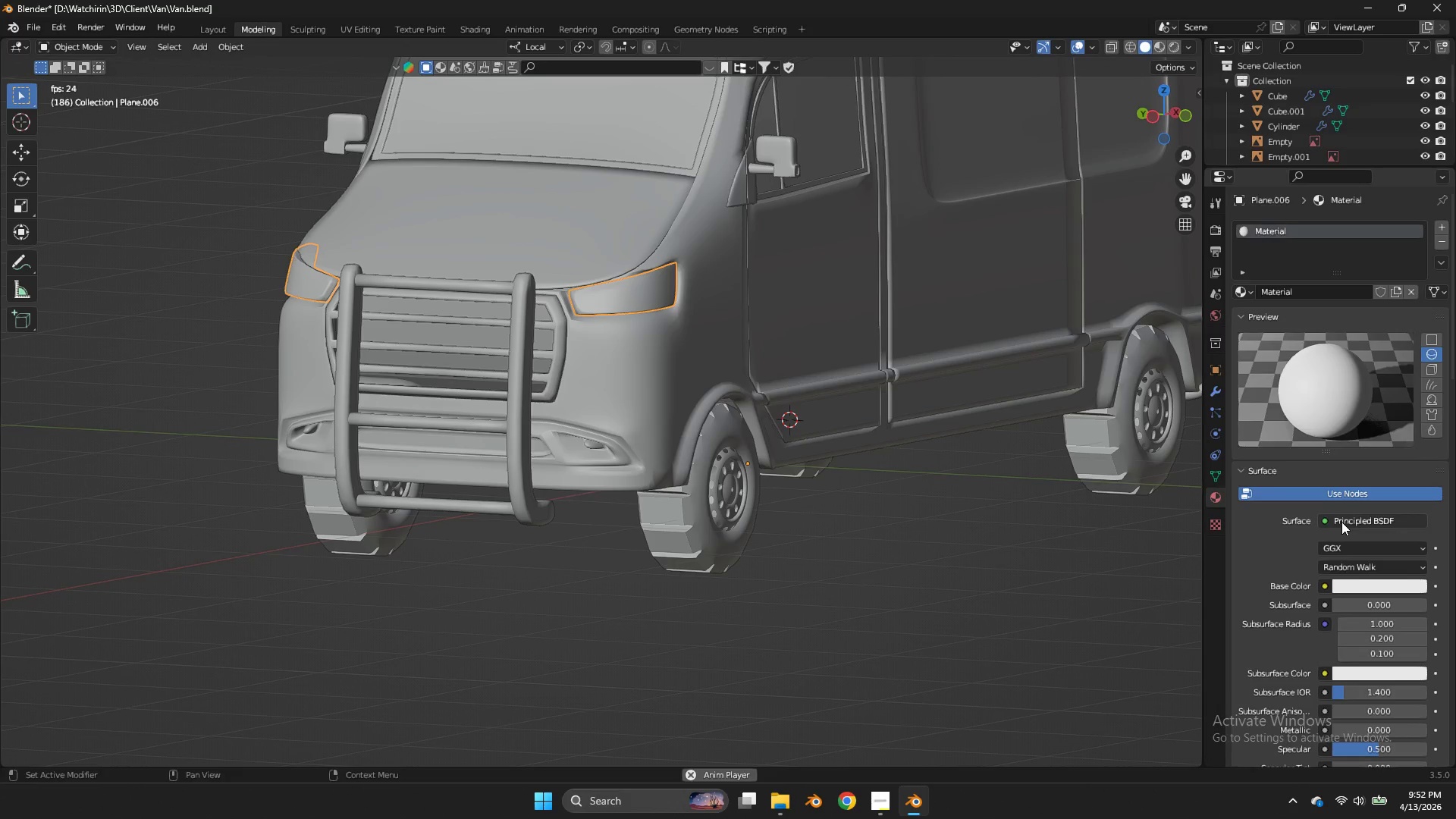 
triple_click([1341, 522])
 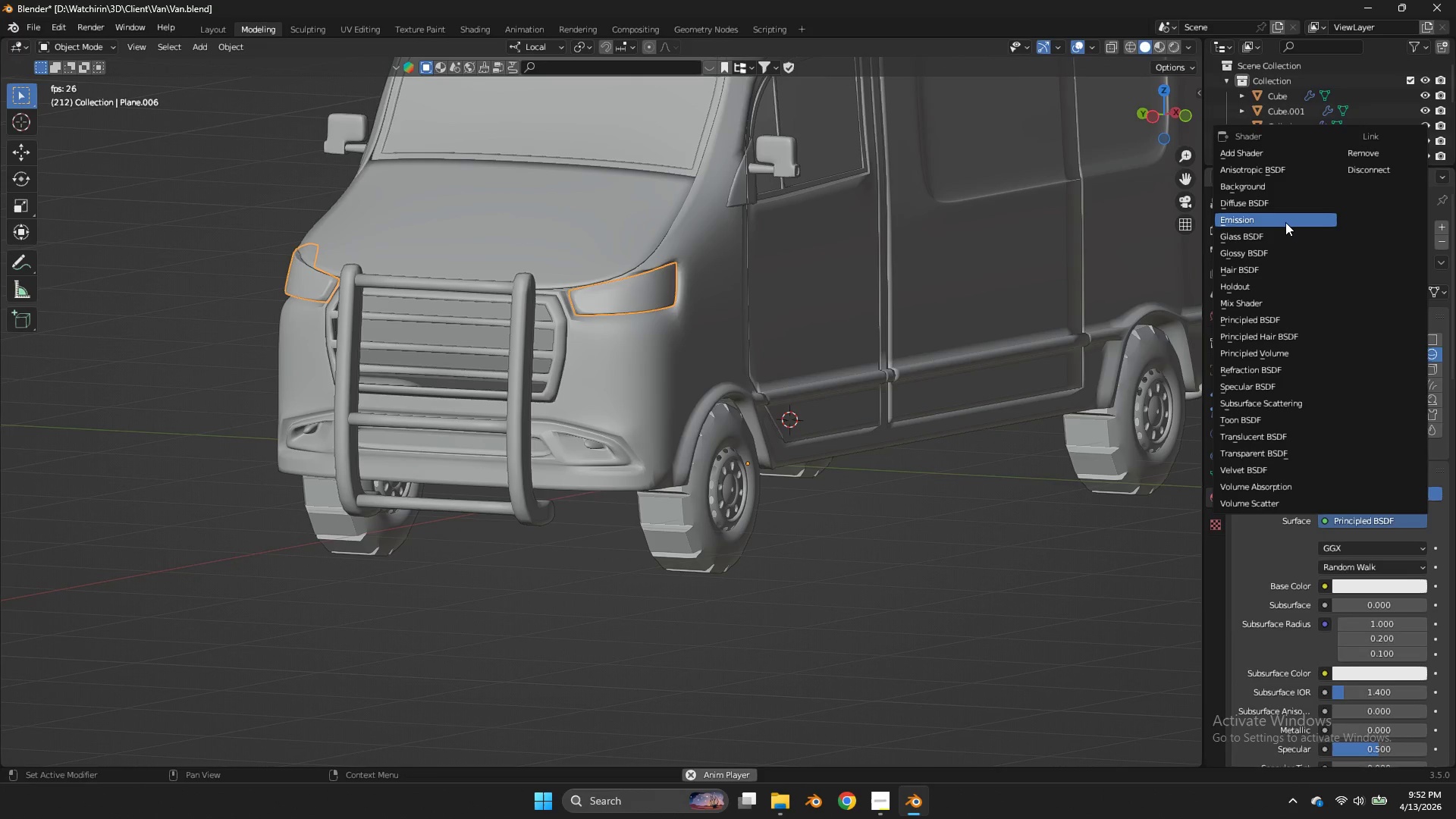 
left_click([1285, 222])
 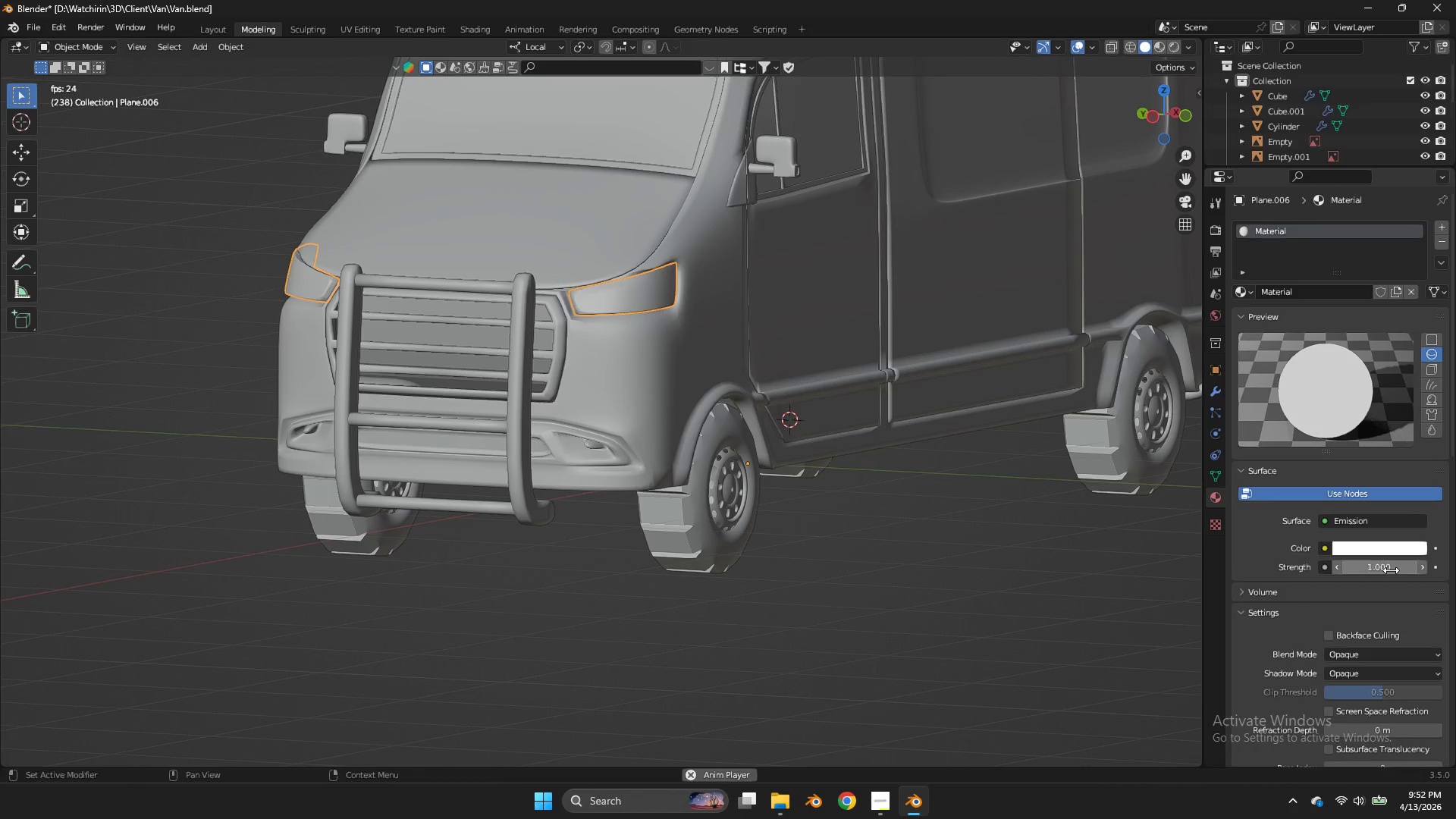 
left_click_drag(start_coordinate=[1391, 570], to_coordinate=[732, 374])
 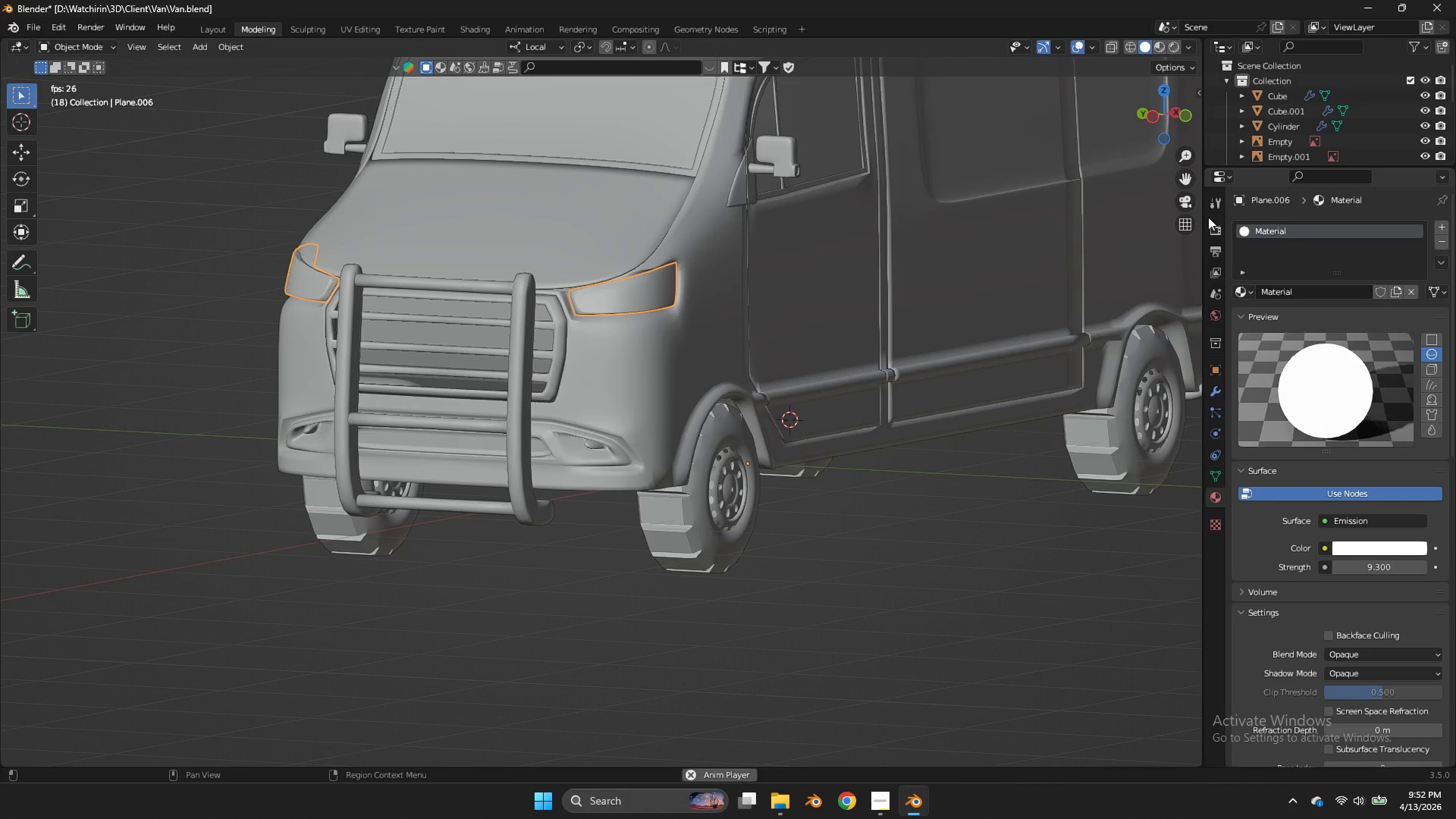 
double_click([1210, 214])
 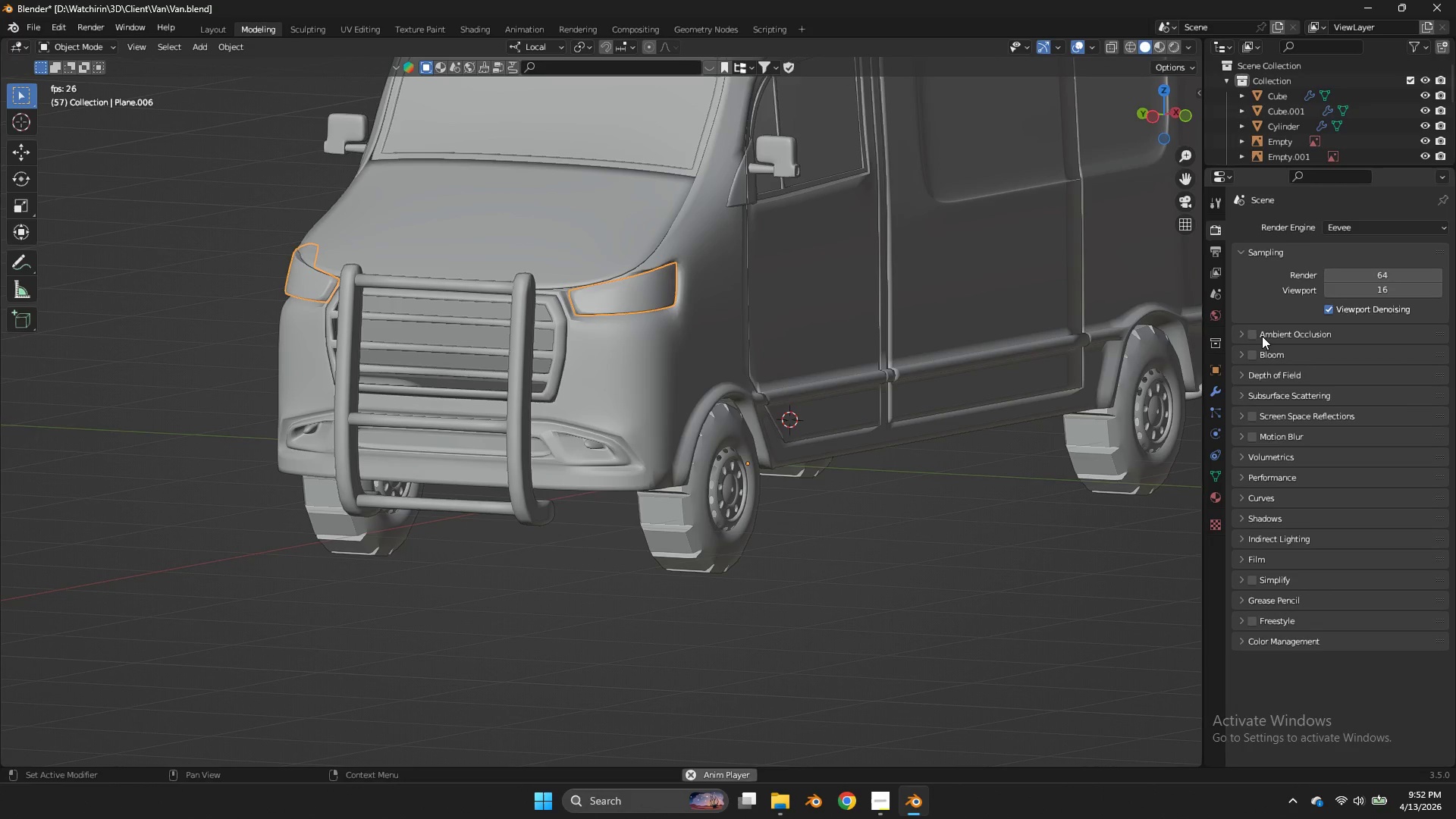 
double_click([1256, 333])
 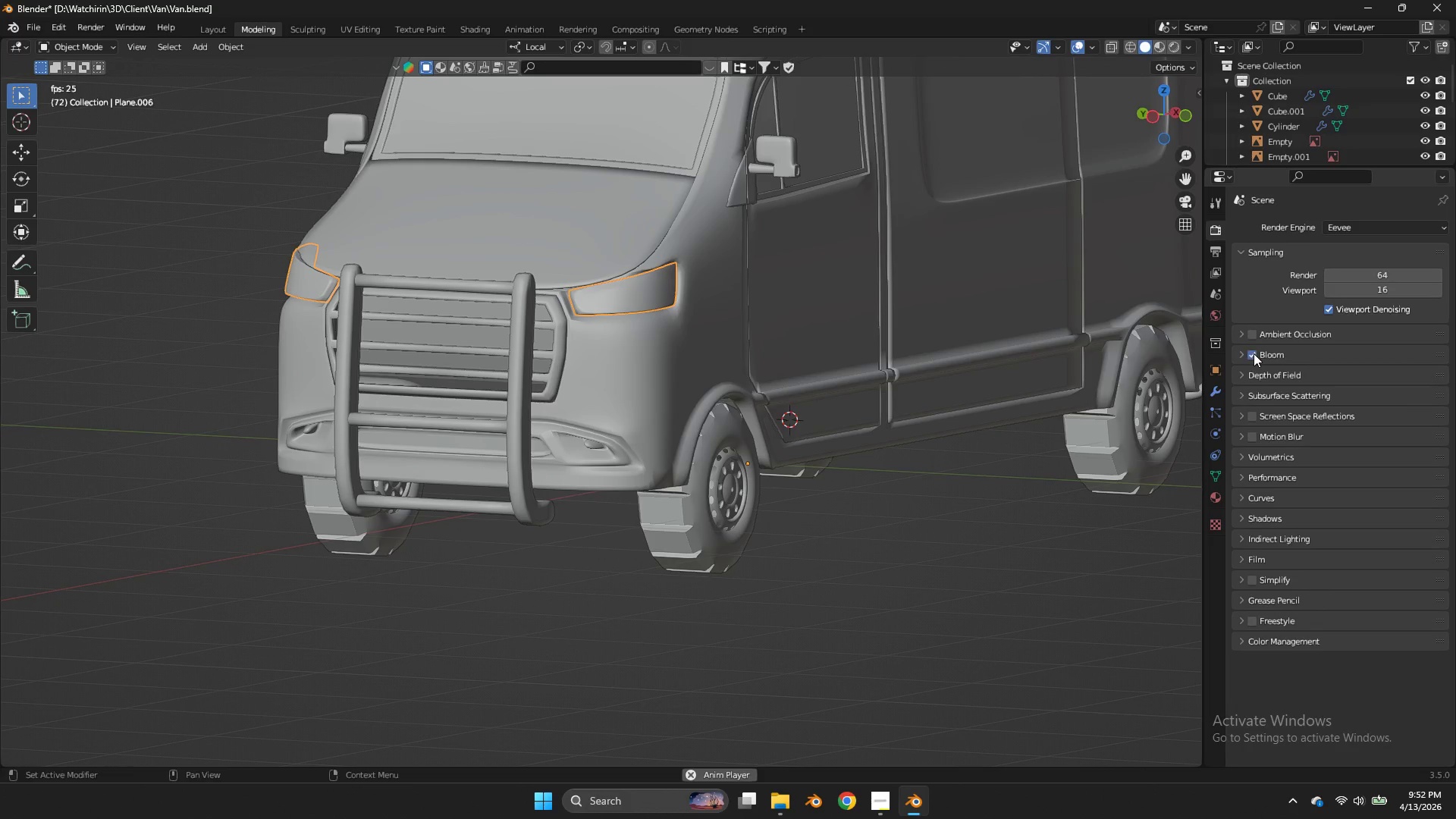 
triple_click([1254, 353])
 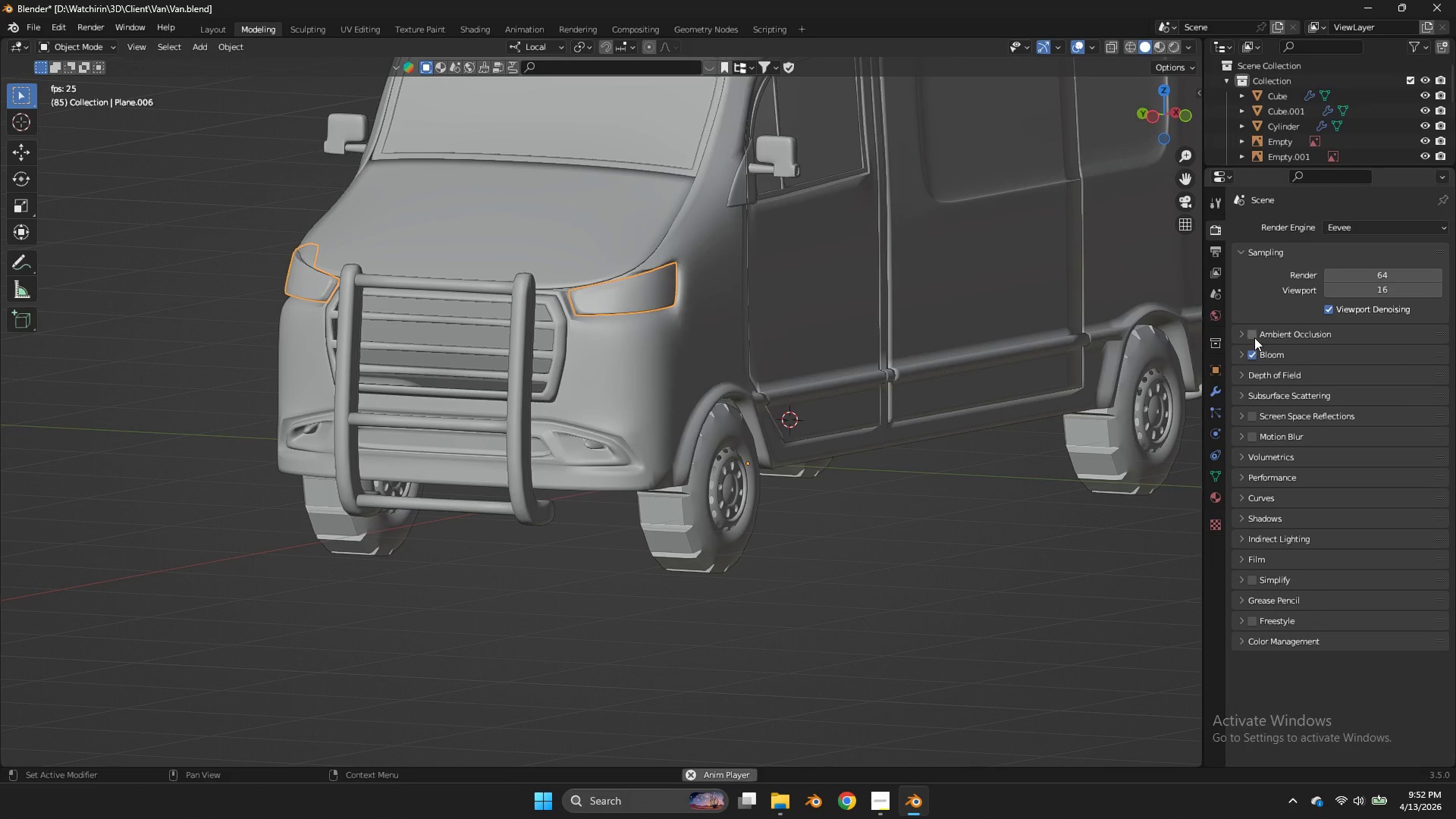 
triple_click([1254, 337])
 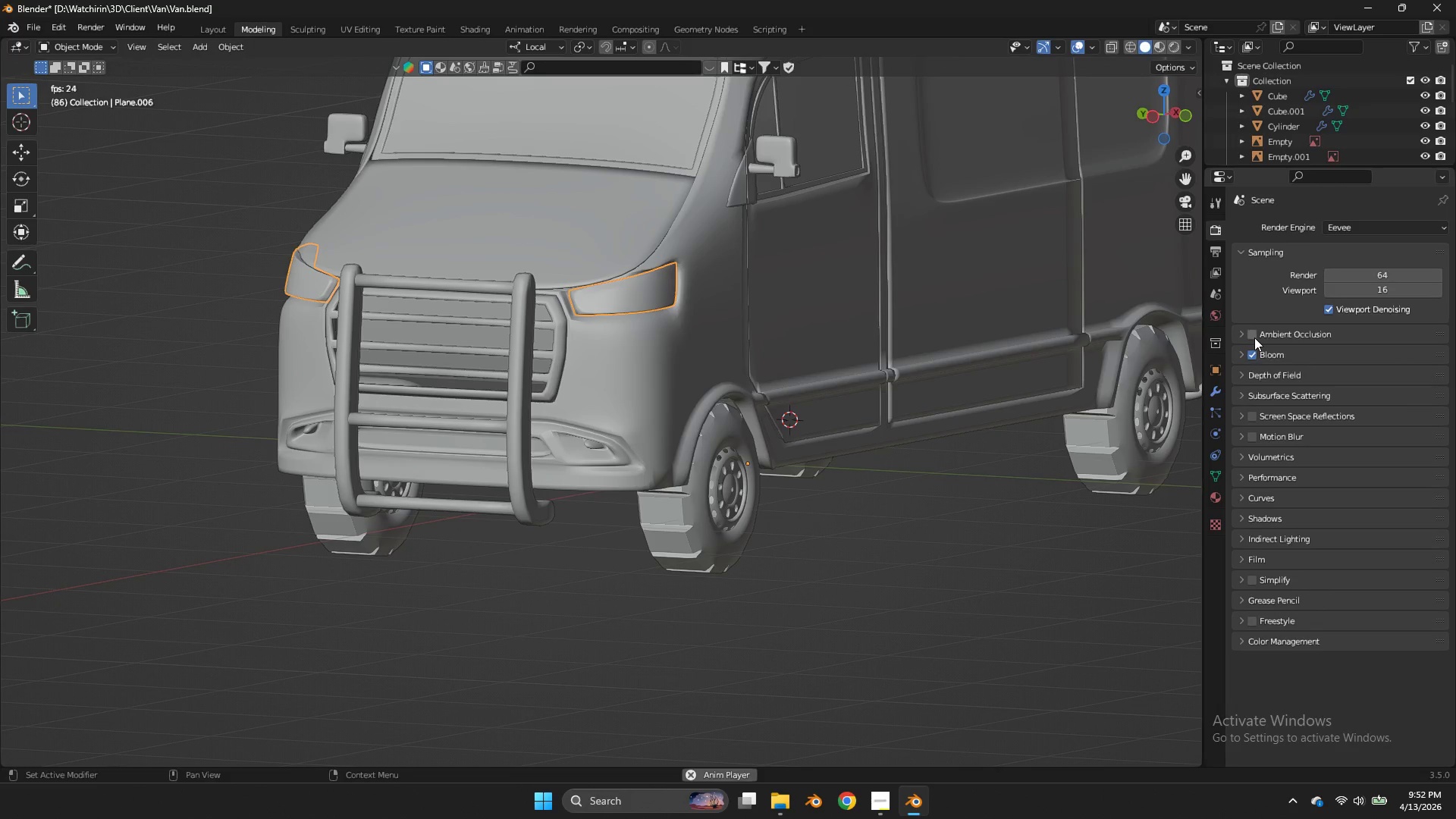 
triple_click([1254, 337])
 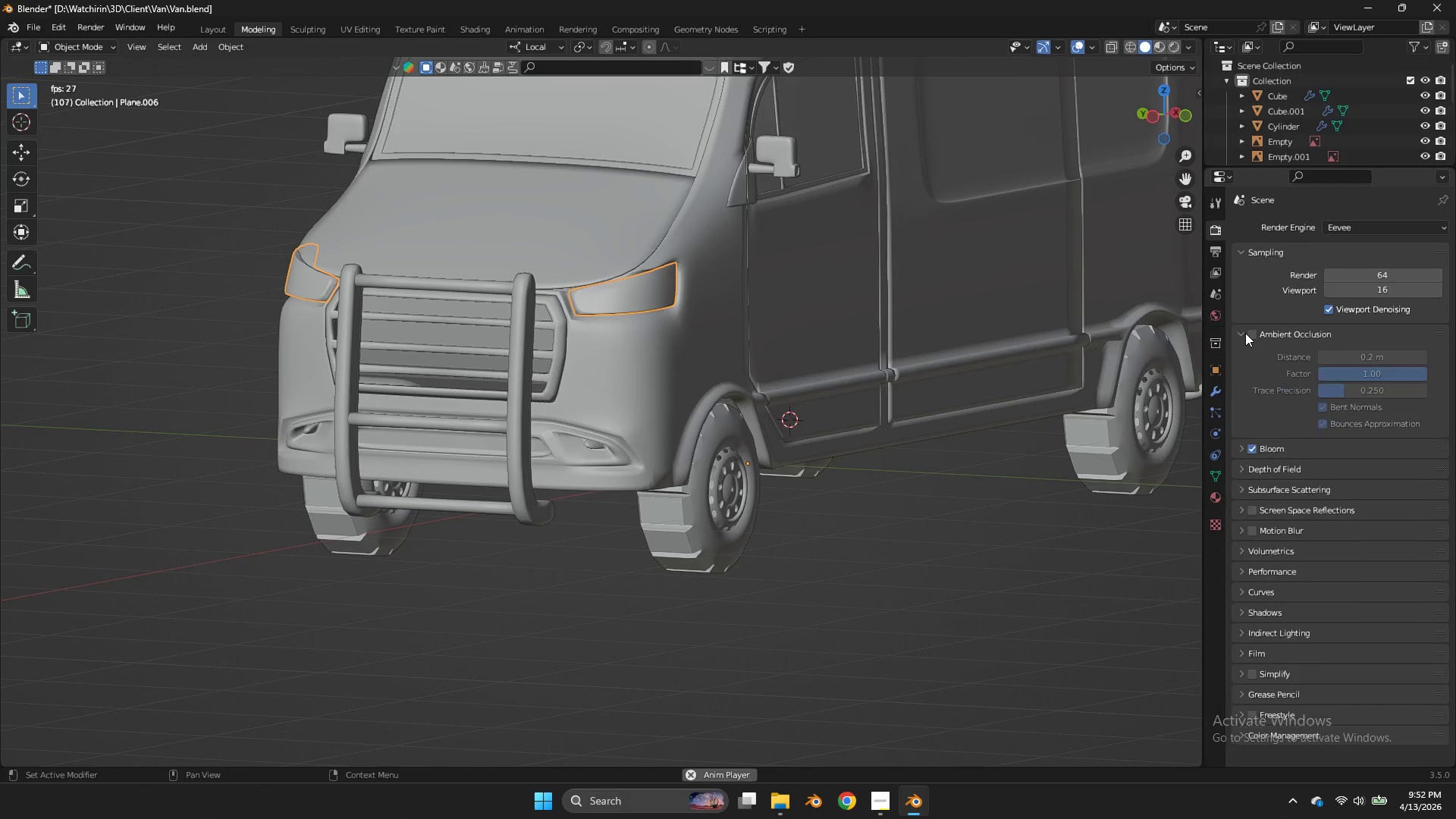 
double_click([1251, 337])
 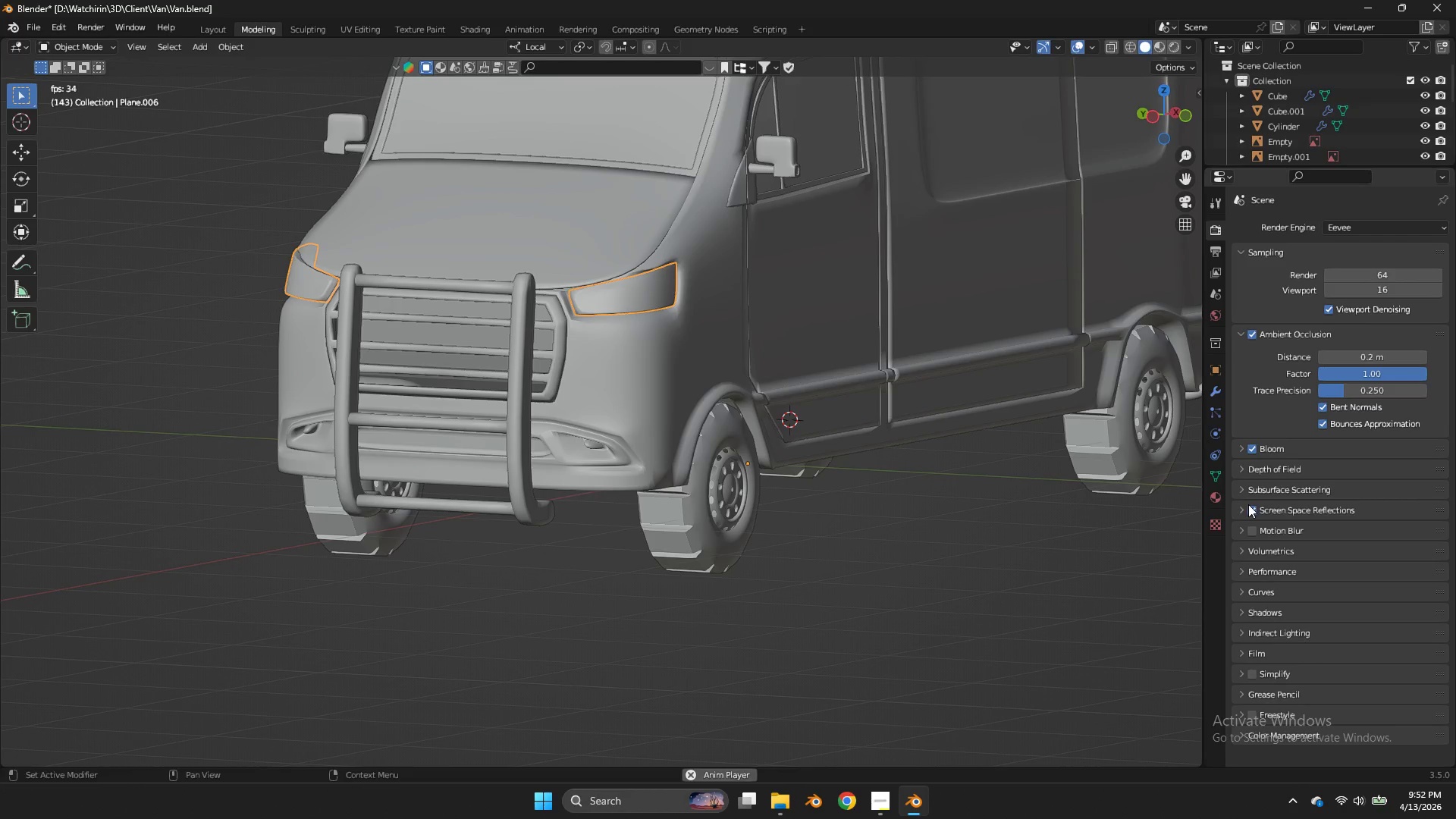 
double_click([1238, 512])
 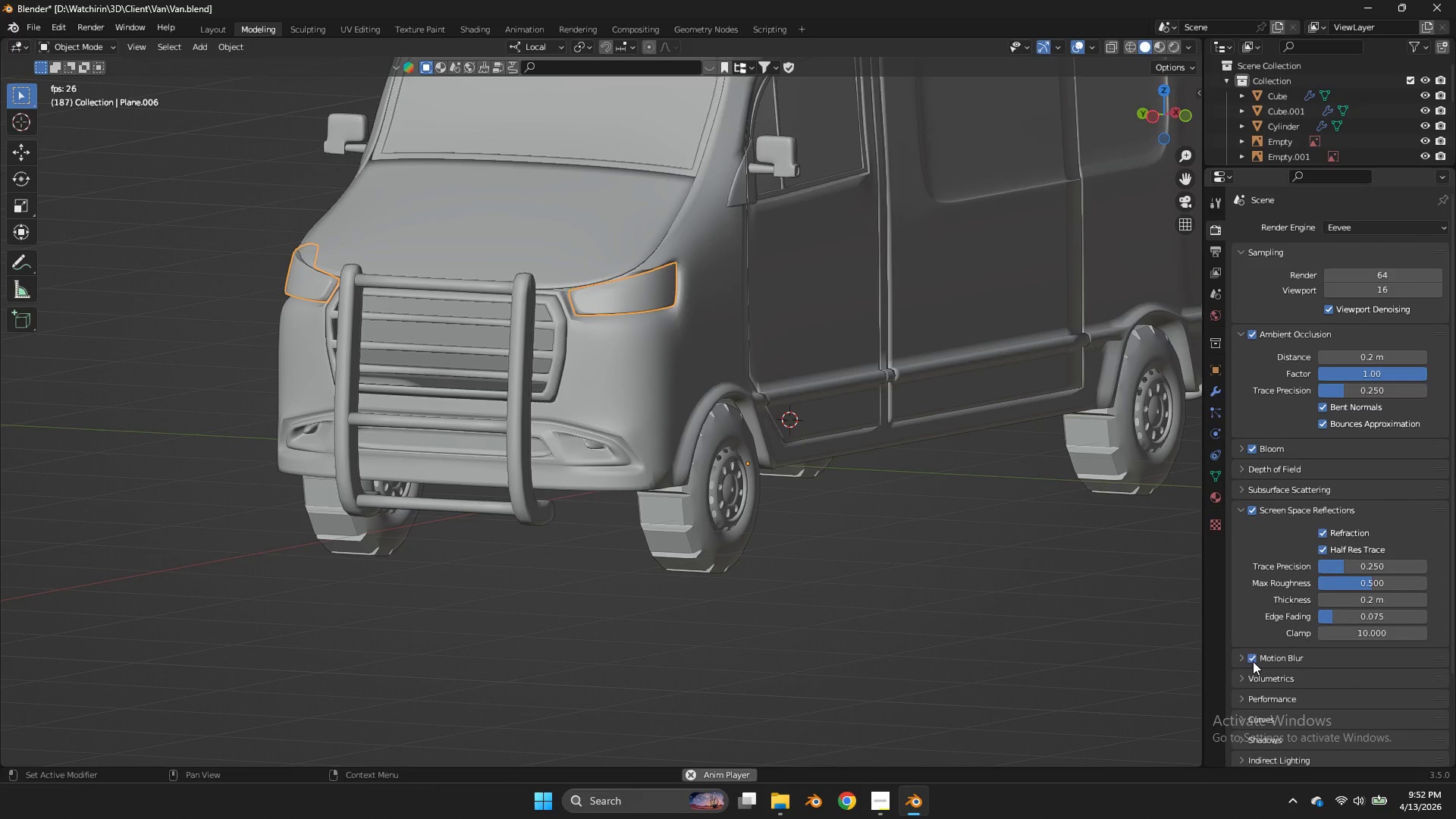 
double_click([1238, 661])
 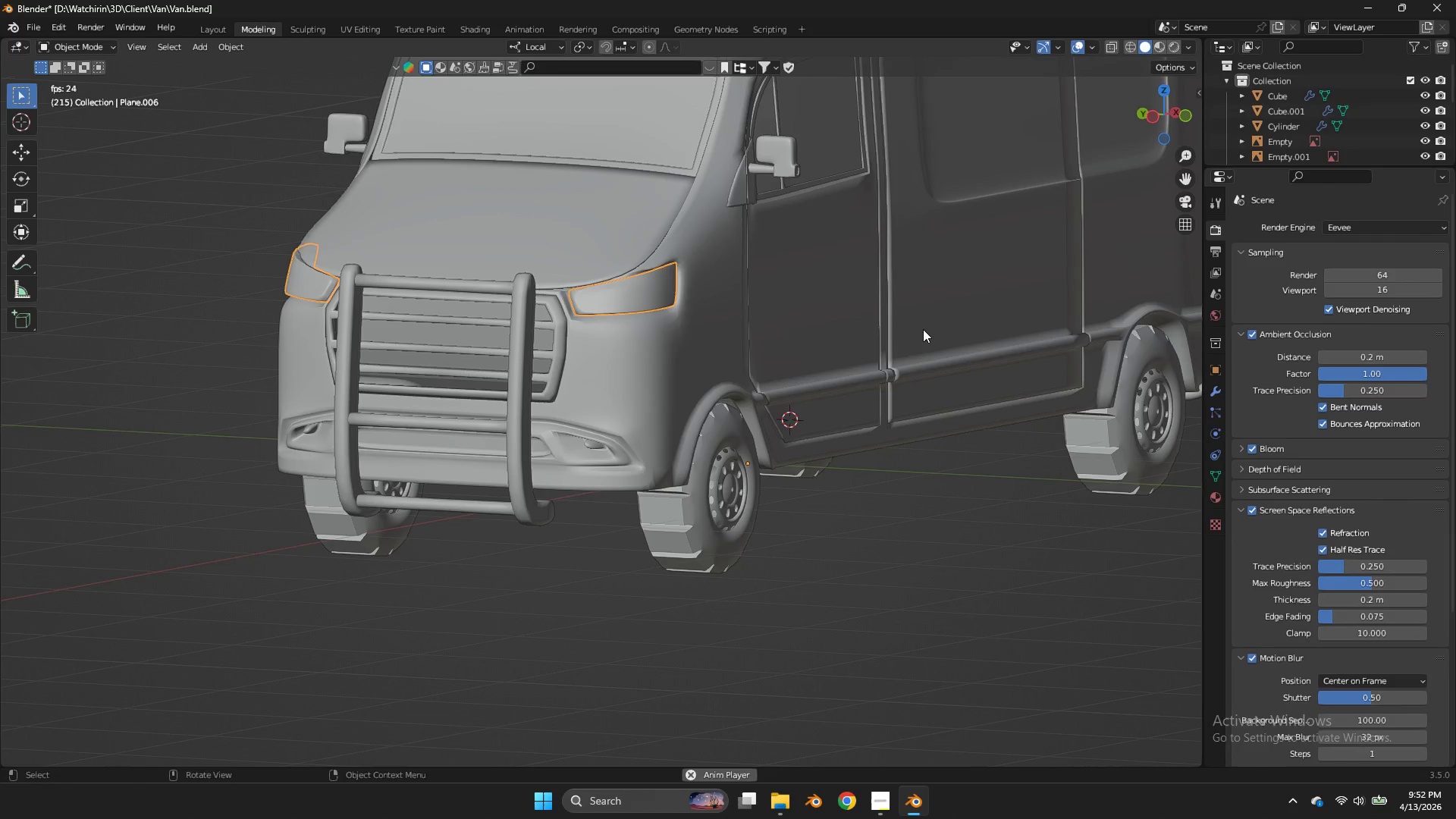 
key(Z)
 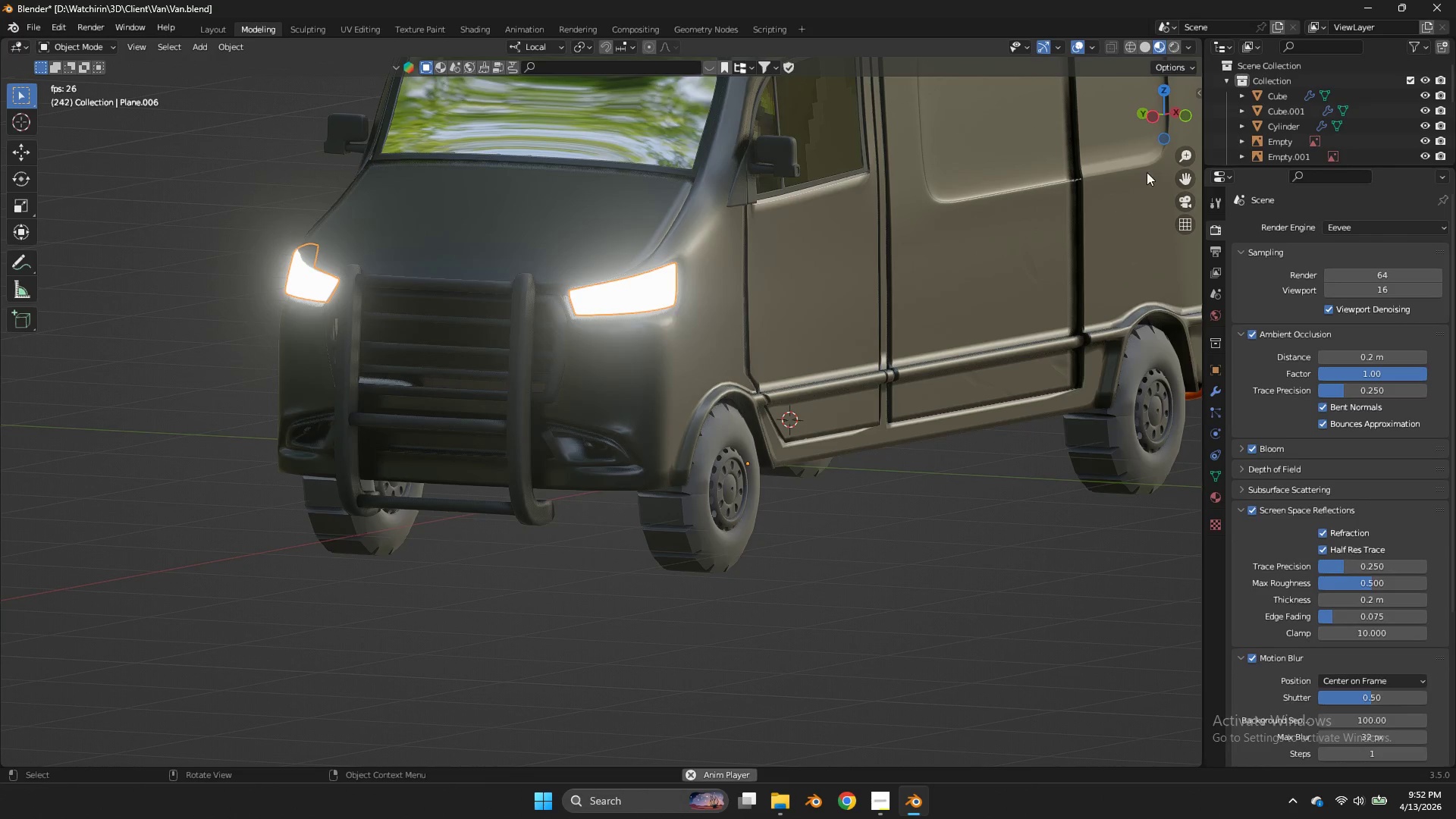 
left_click_drag(start_coordinate=[1152, 127], to_coordinate=[1028, 137])
 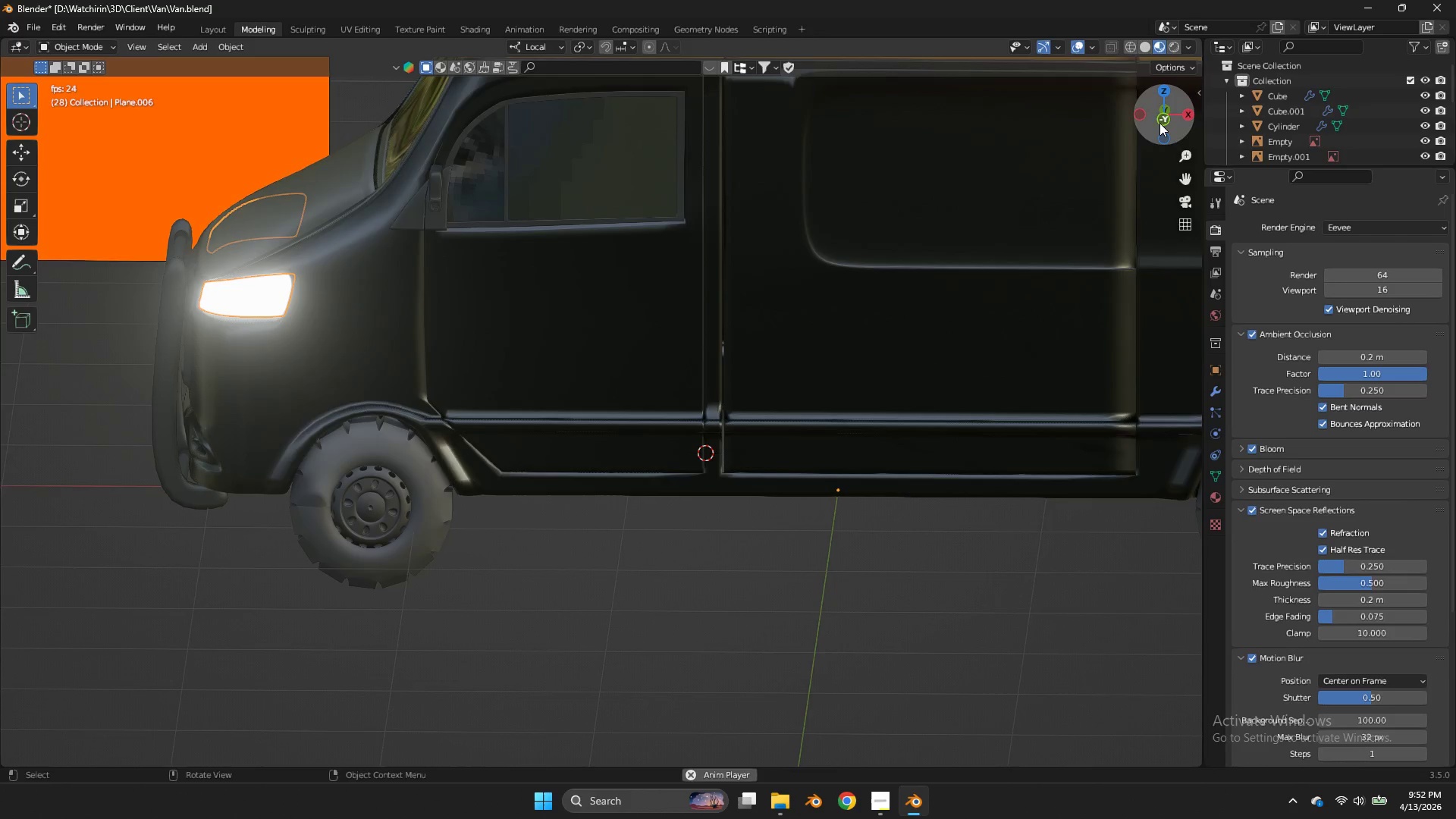 
left_click([1159, 123])
 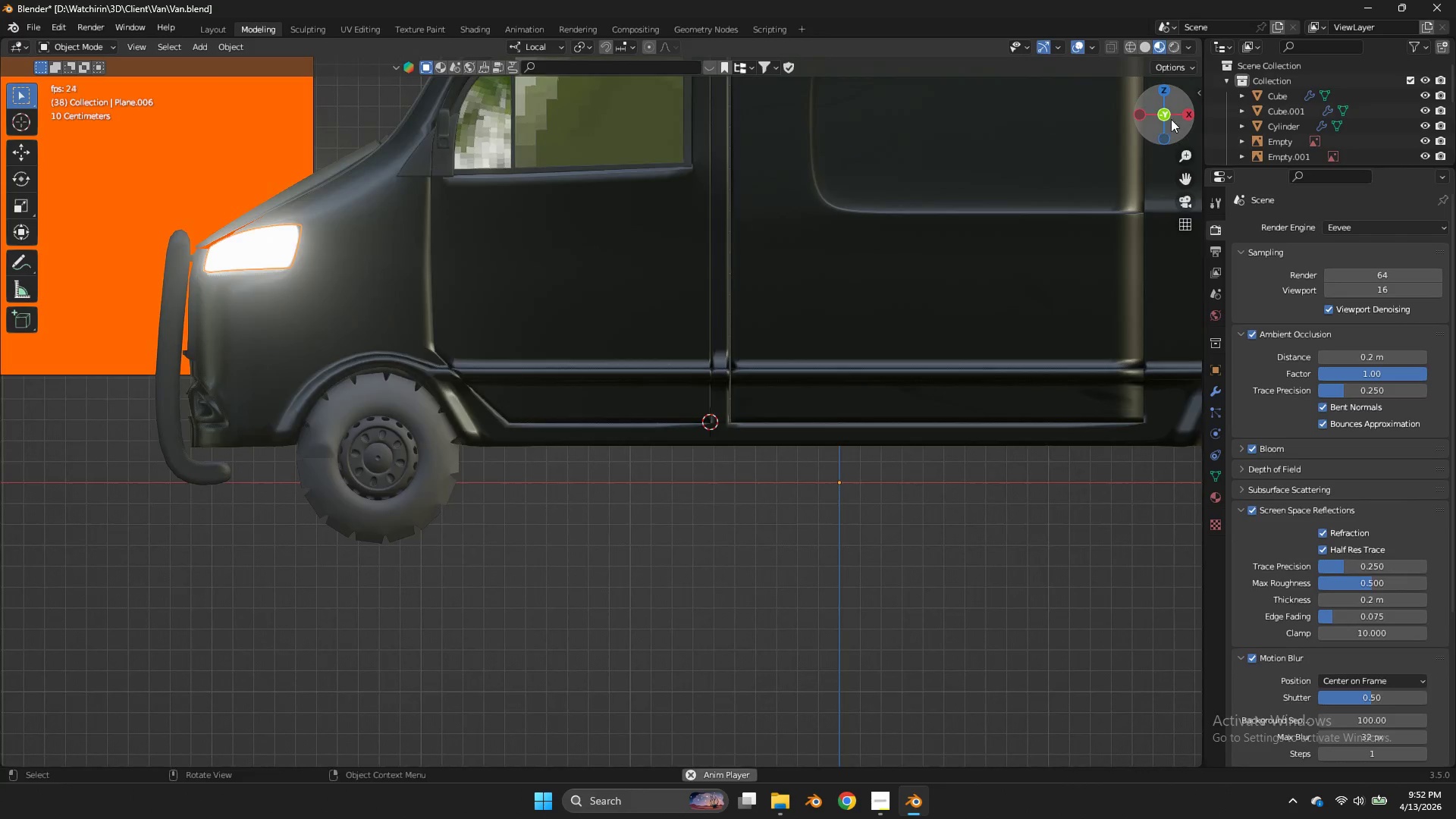 
left_click_drag(start_coordinate=[1163, 119], to_coordinate=[80, 126])
 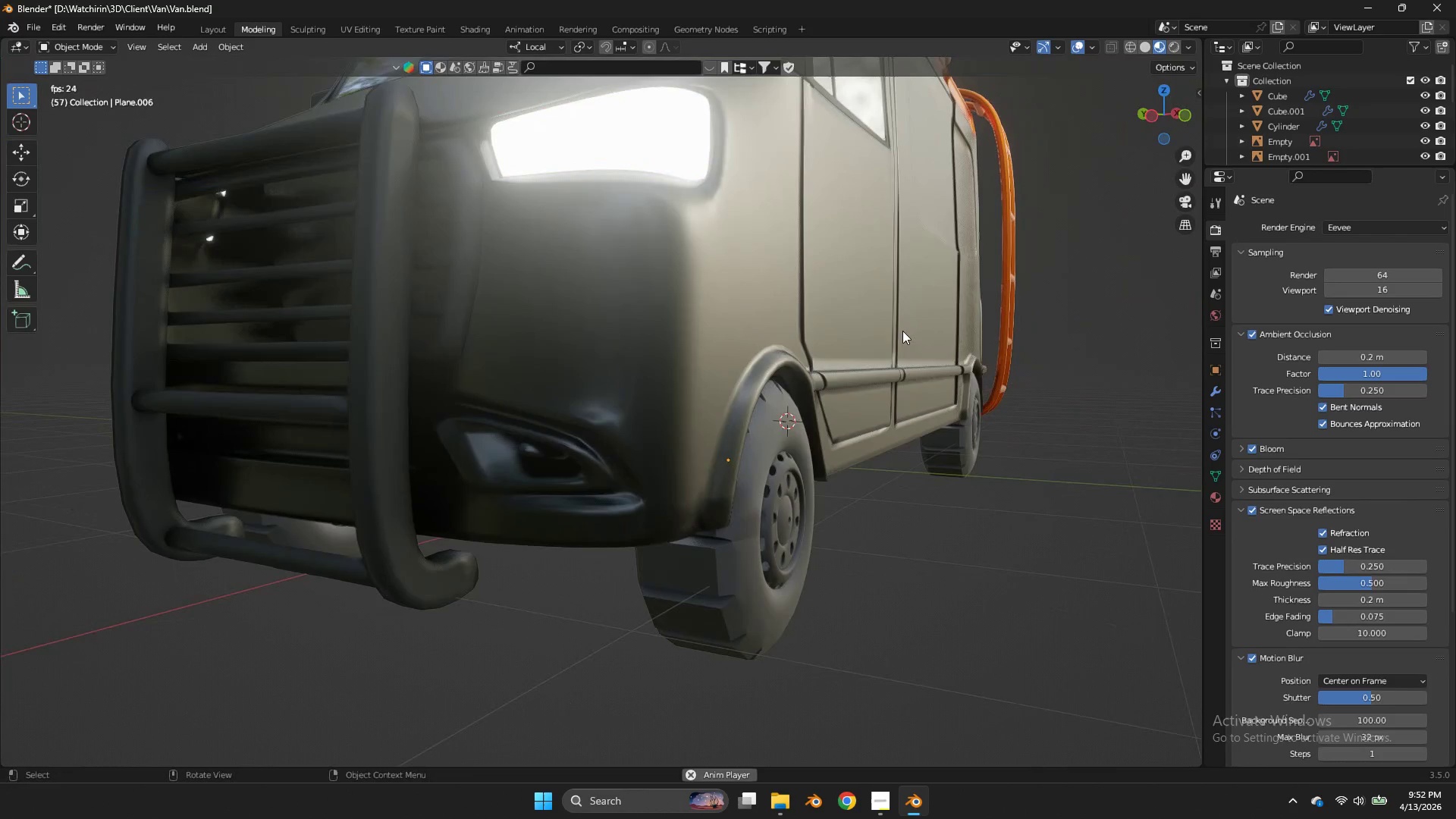 
left_click_drag(start_coordinate=[80, 126], to_coordinate=[1167, 119])
 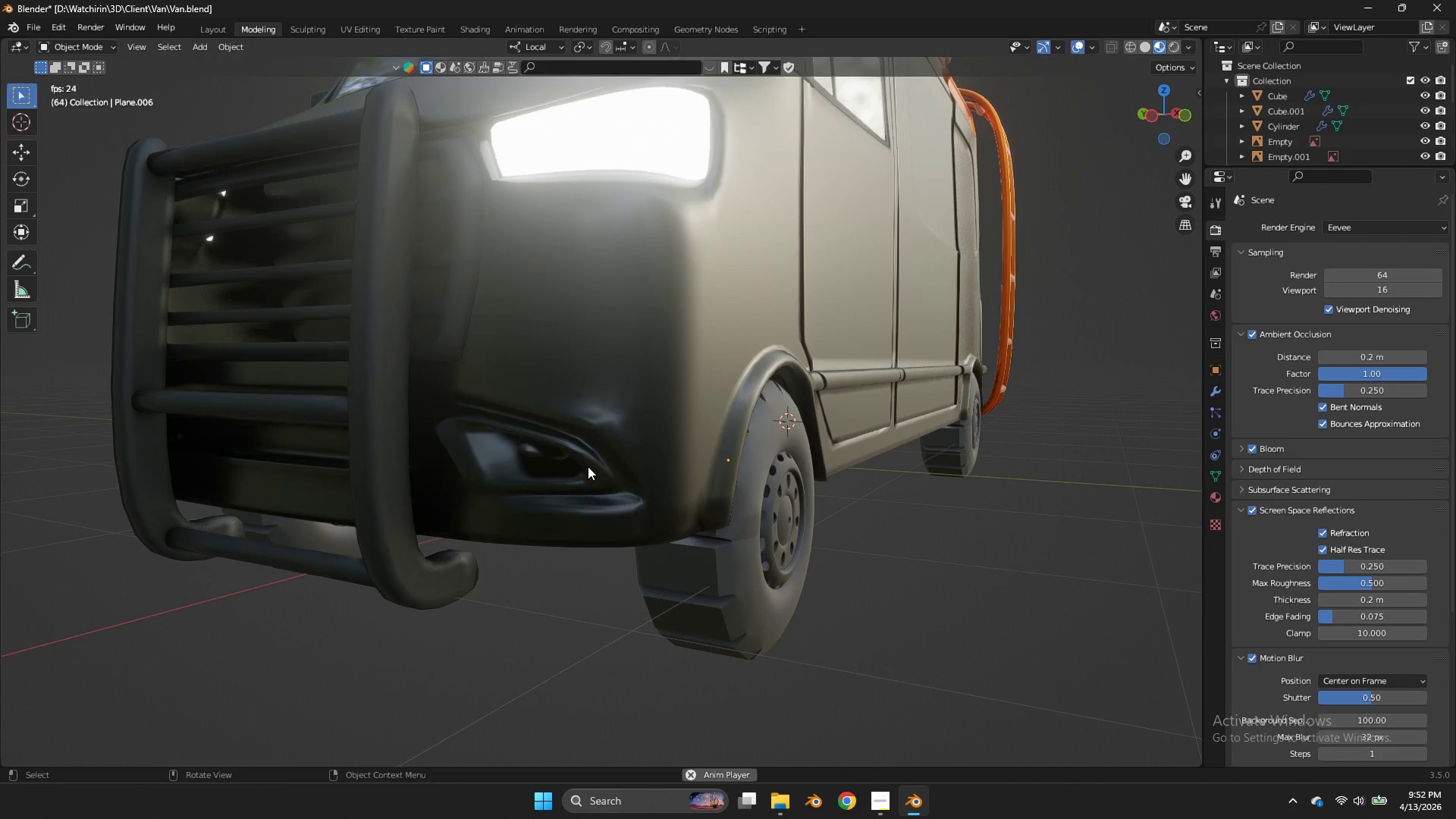 
double_click([588, 466])
 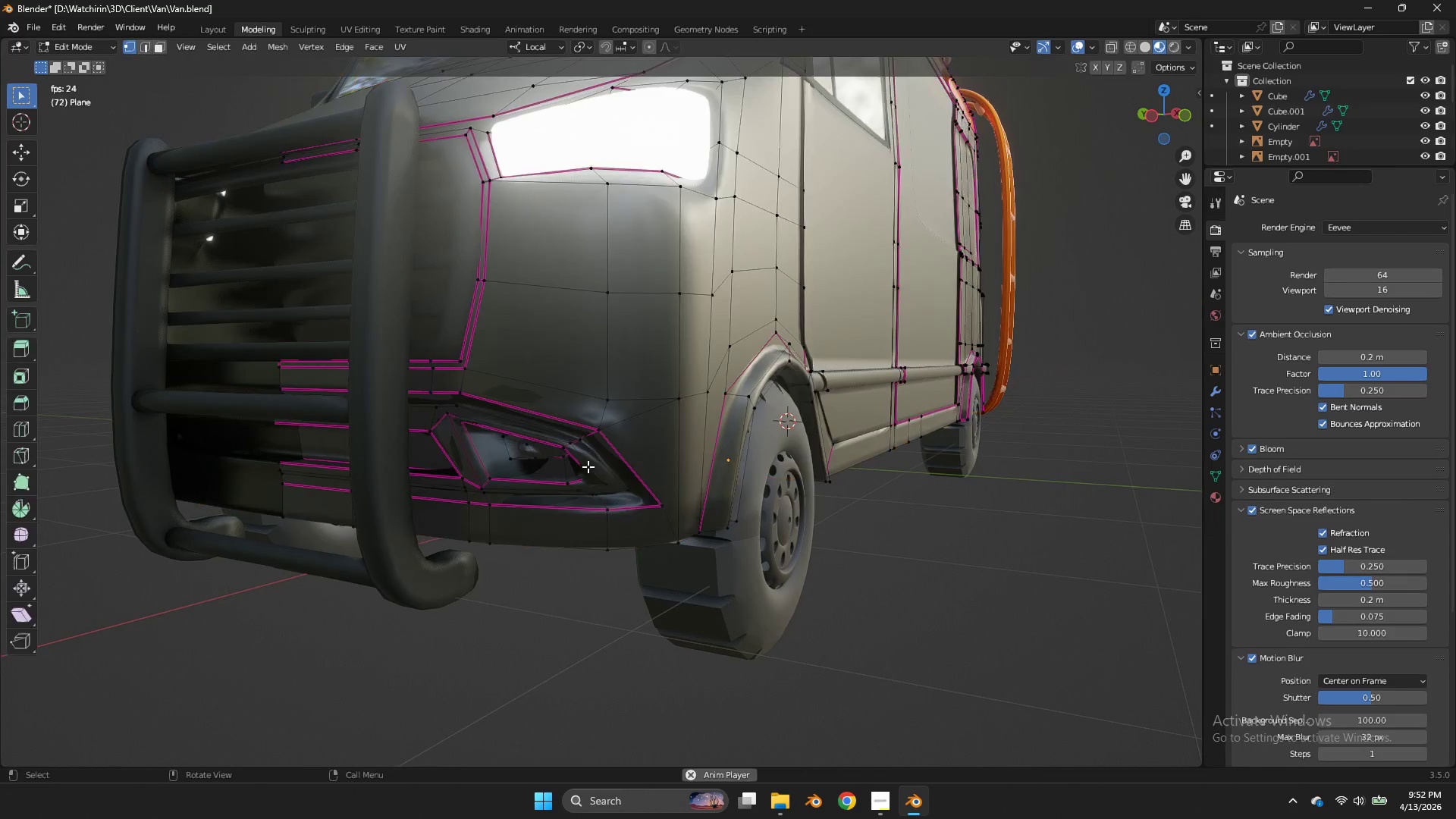 
key(Tab)
 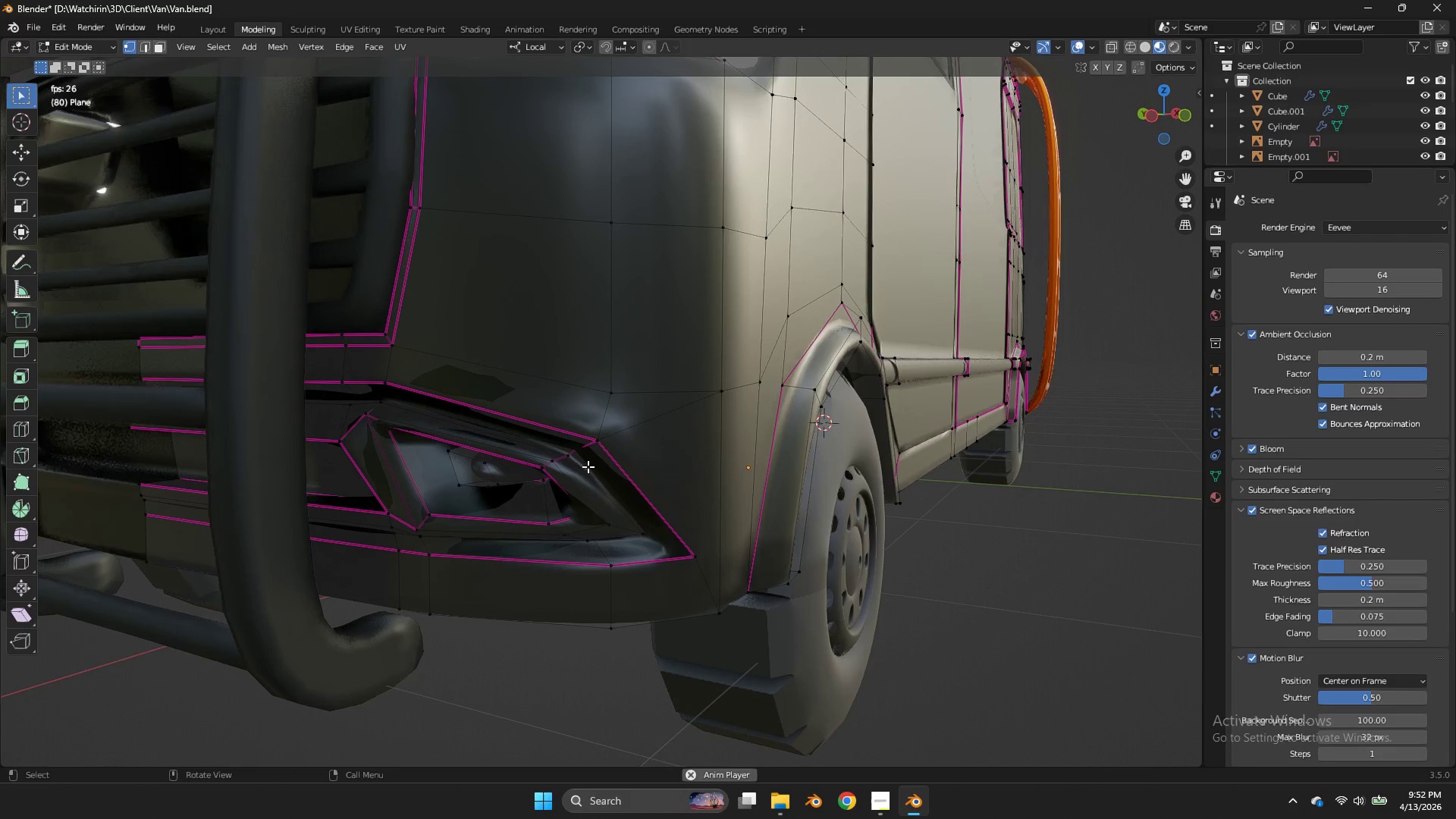 
left_click_drag(start_coordinate=[1149, 119], to_coordinate=[1167, 111])
 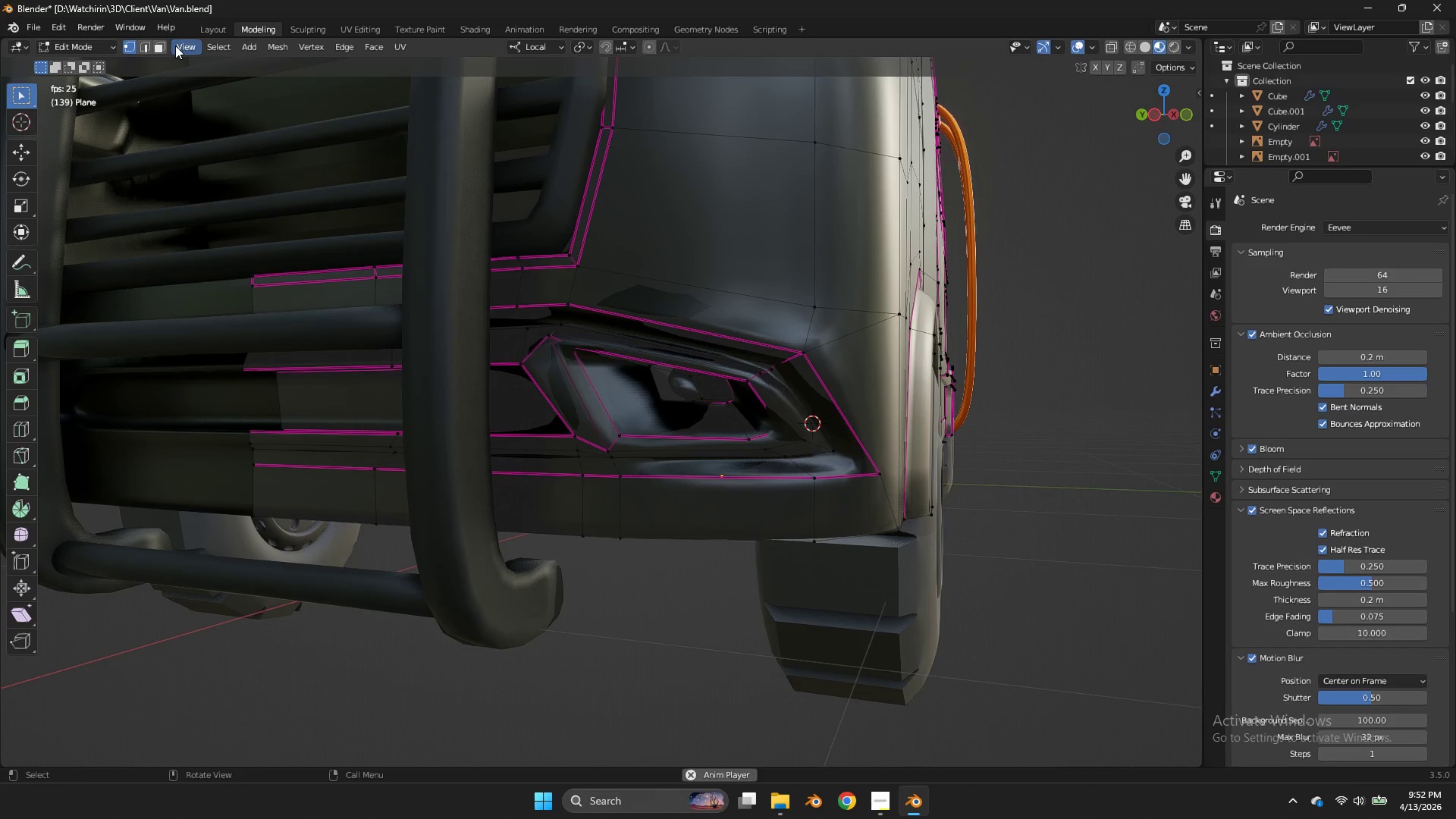 
scroll: coordinate [588, 466], scroll_direction: up, amount: 1.0
 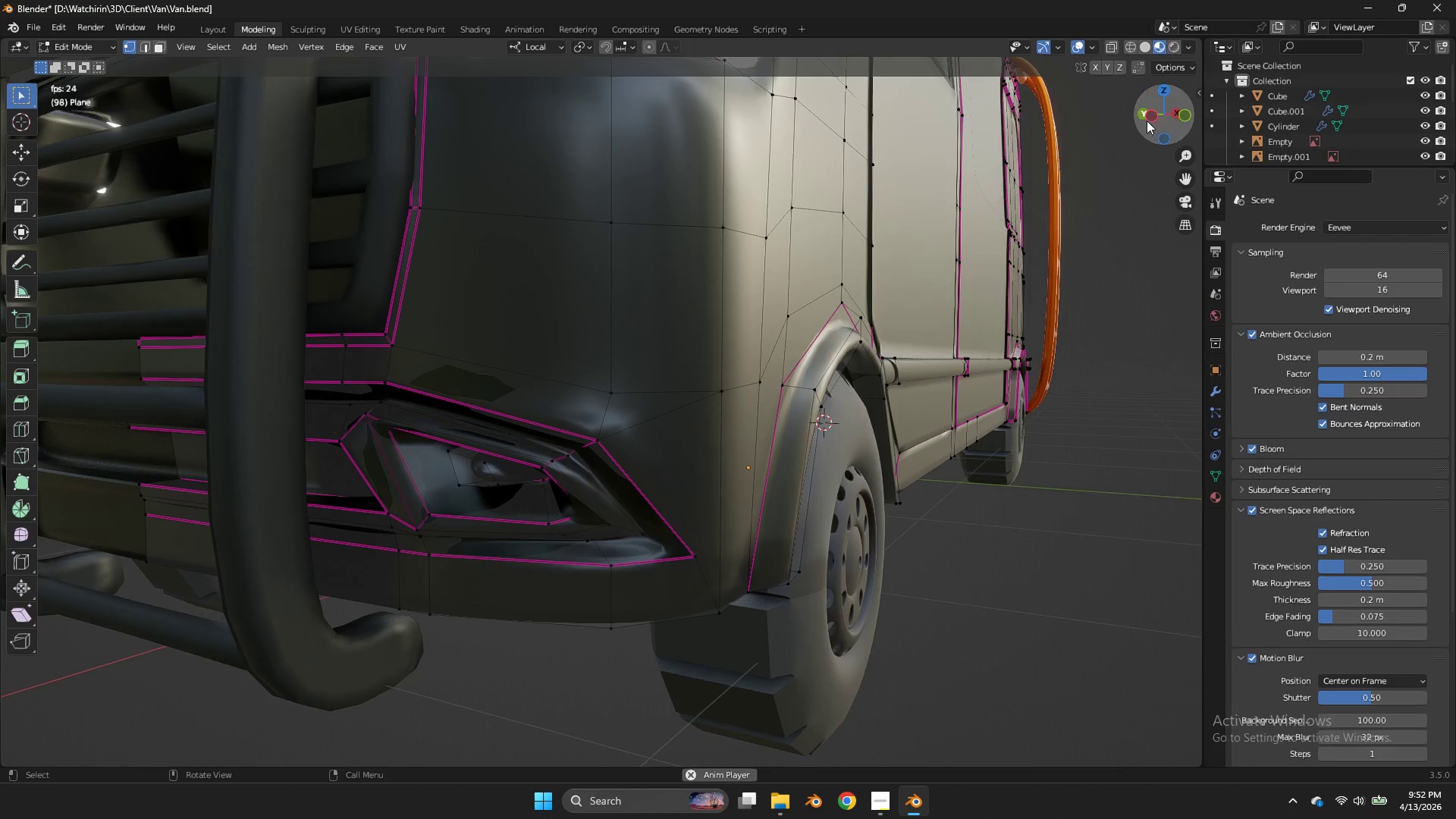 
left_click([165, 44])
 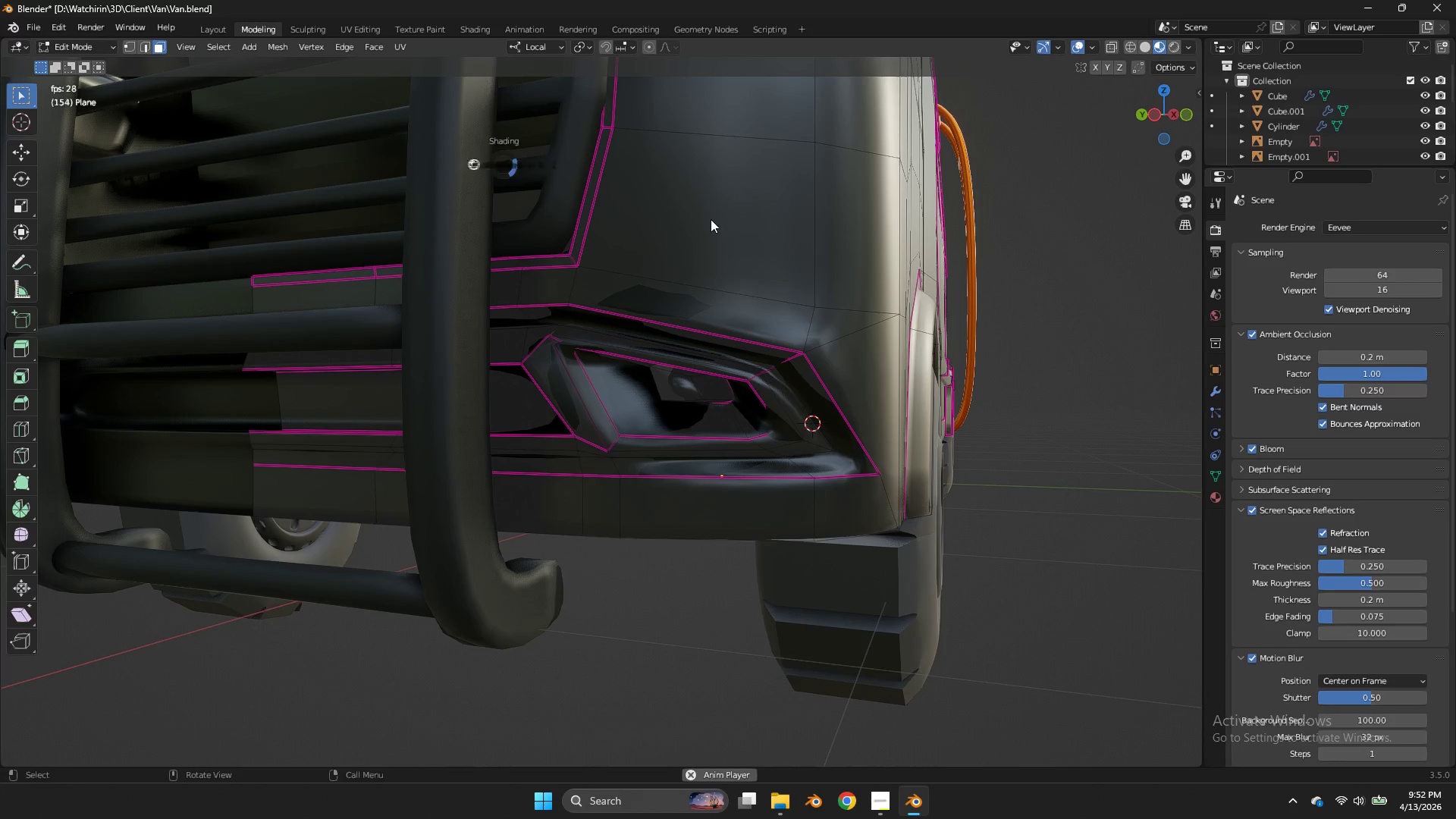 
key(Z)
 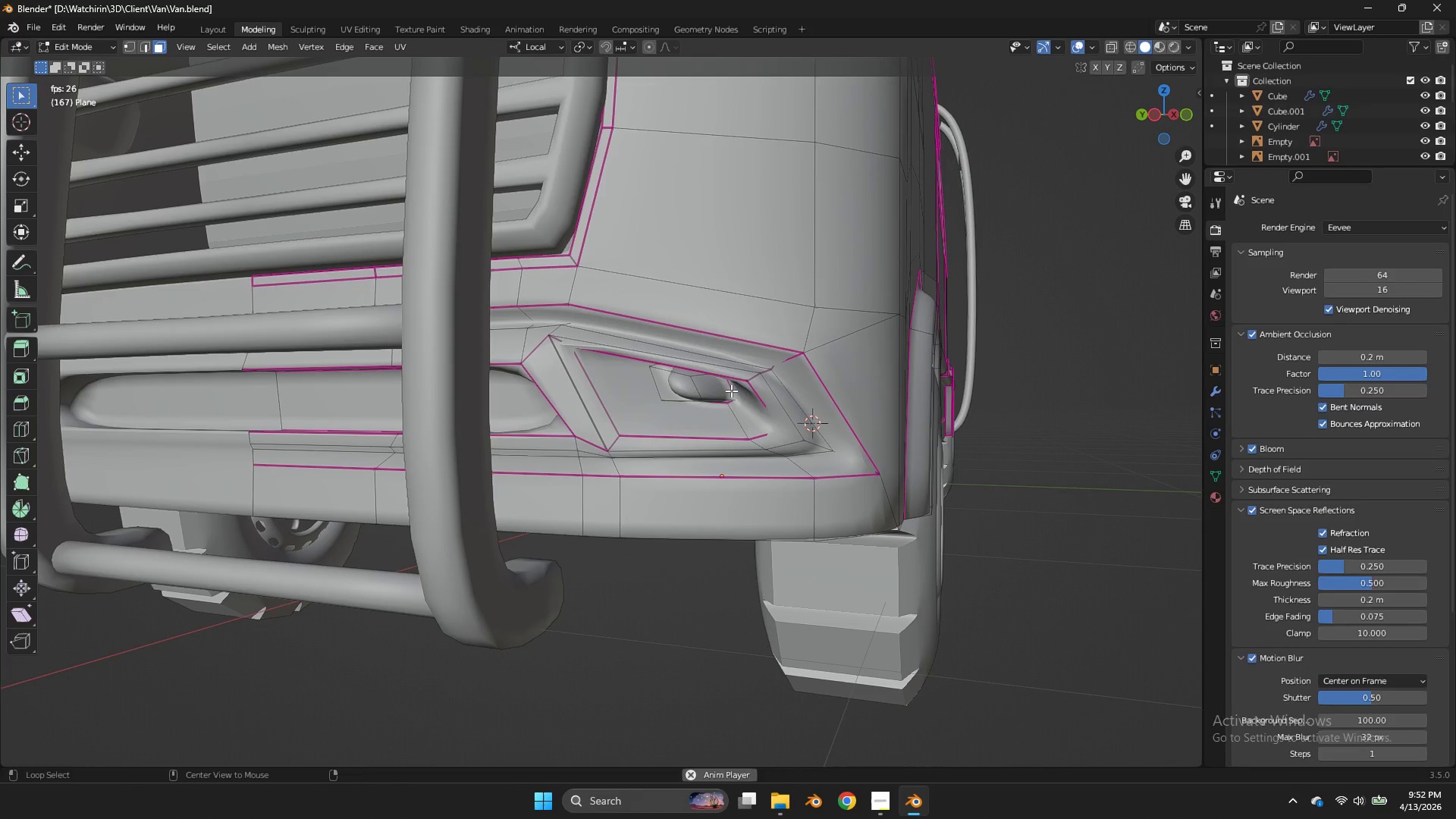 
hold_key(key=AltLeft, duration=0.88)
double_click([716, 398])
 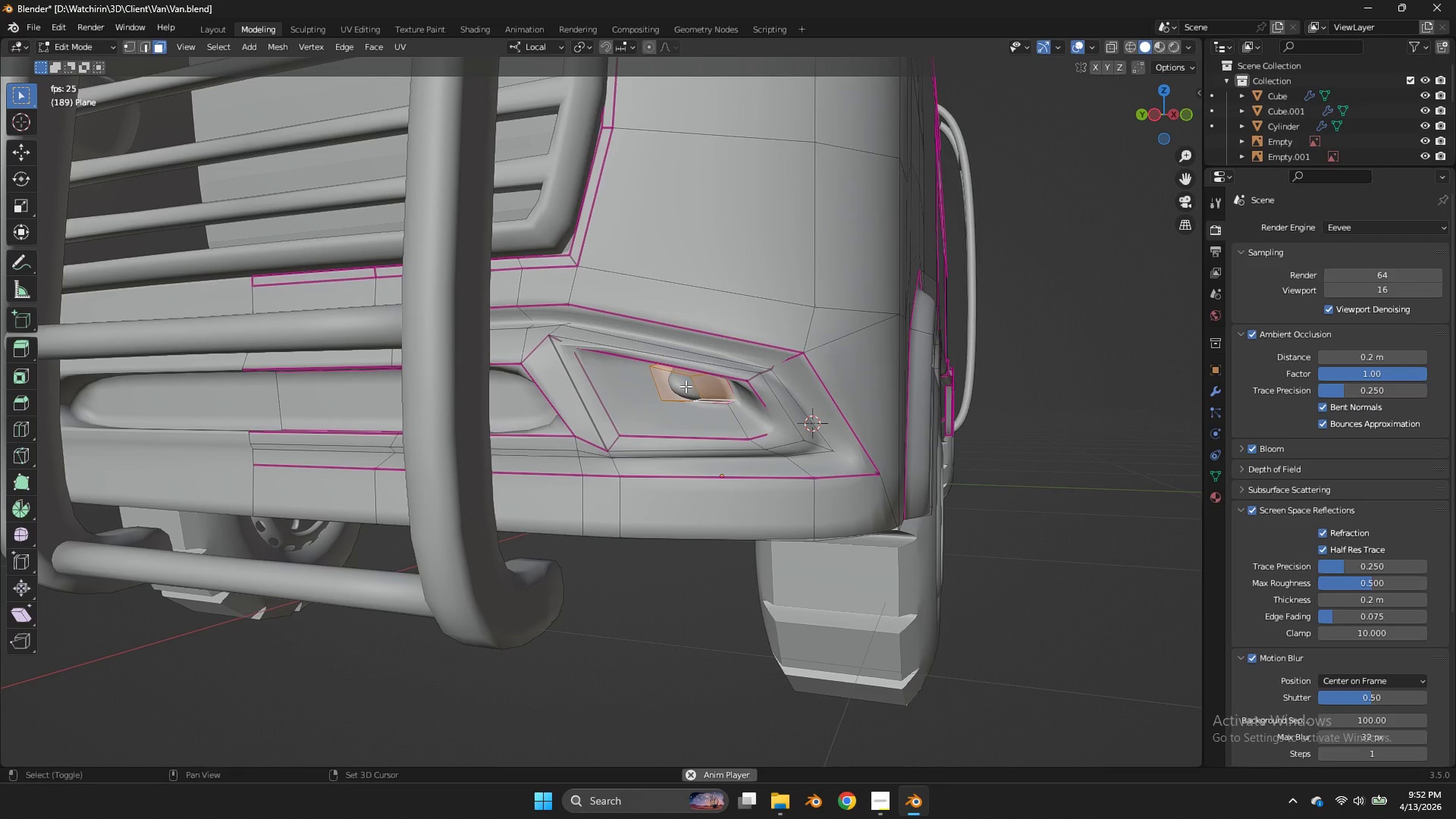 
hold_key(key=ShiftLeft, duration=0.59)
left_click([686, 386])
 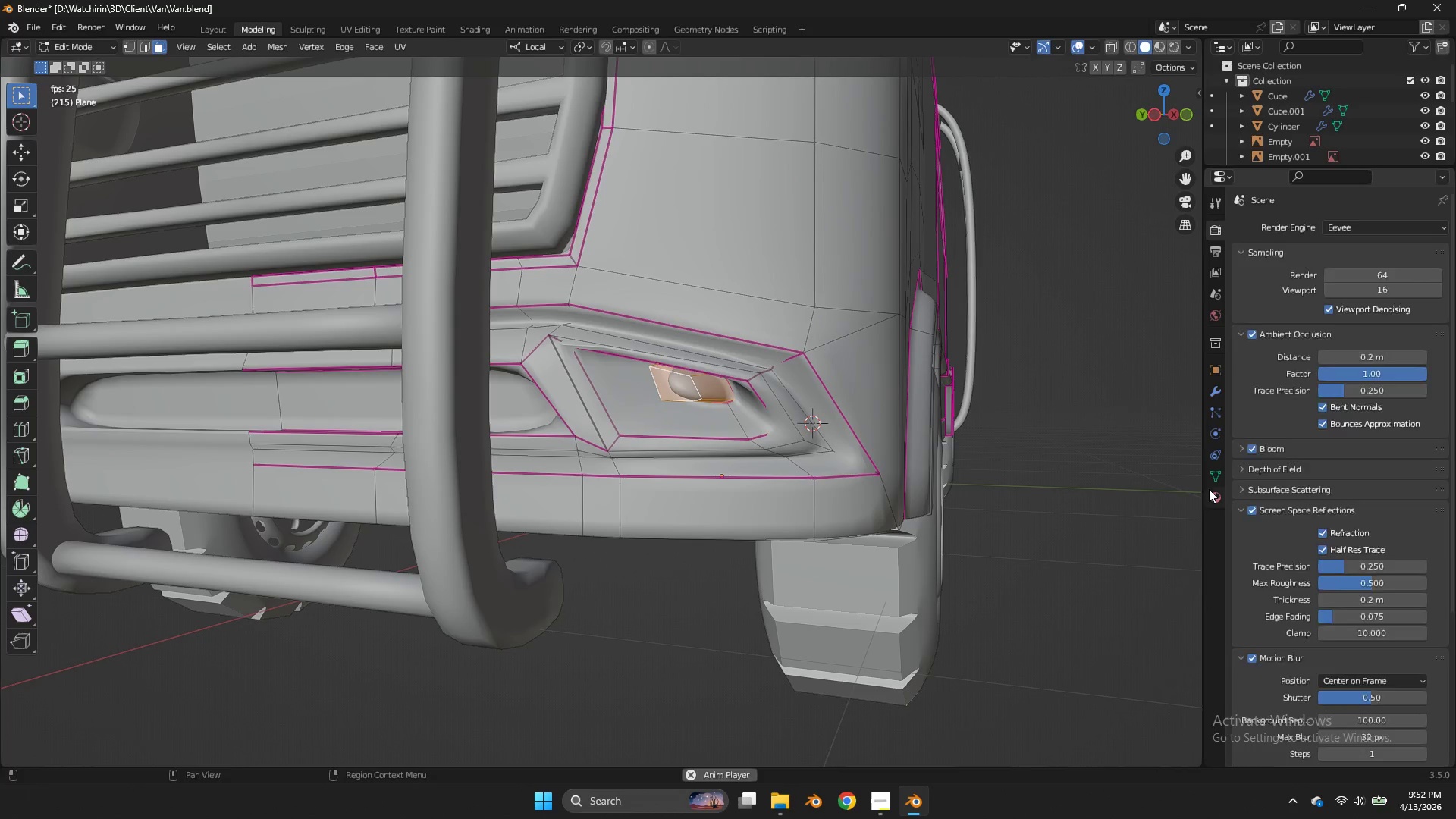 
left_click([1212, 489])
 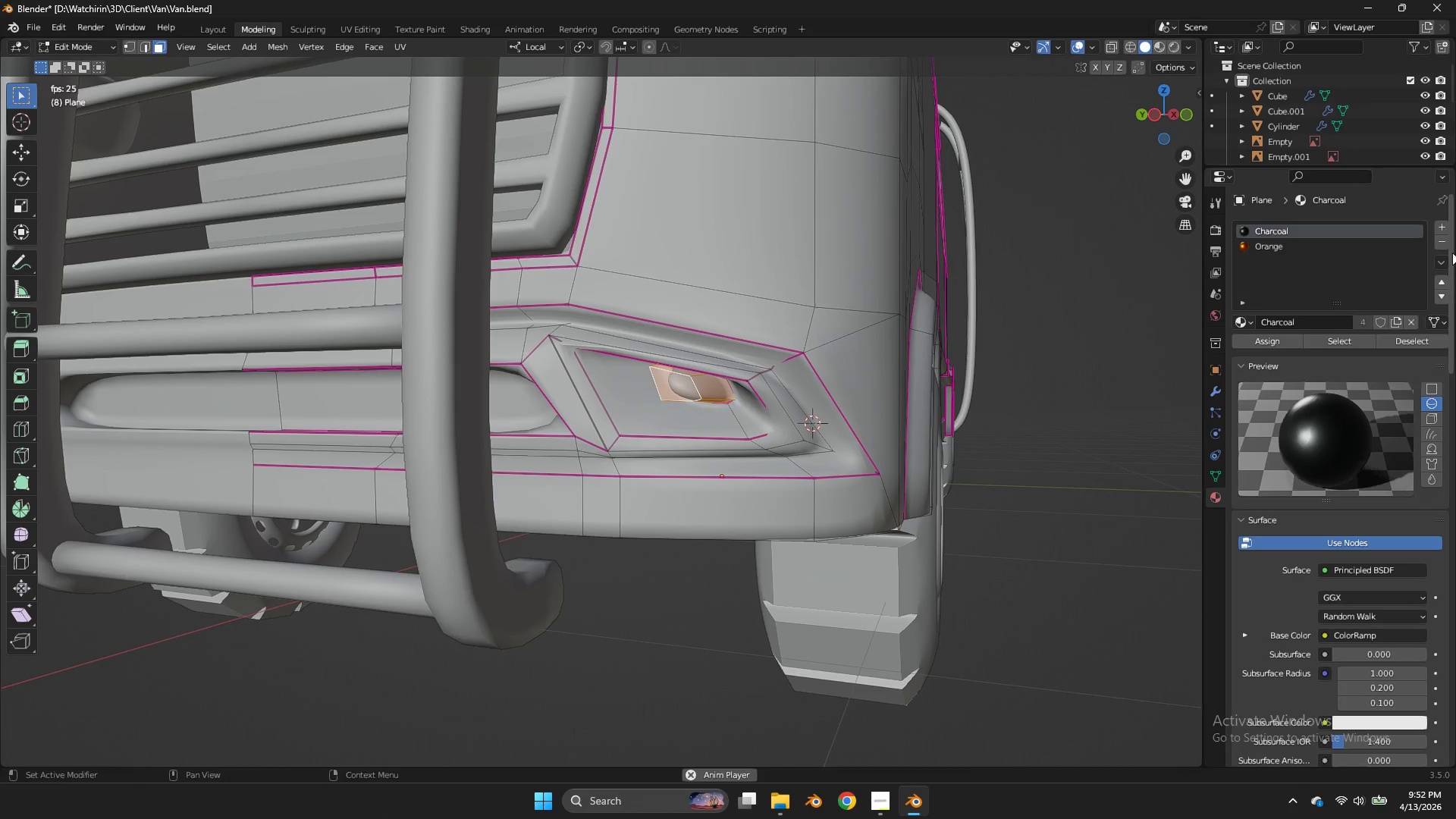 
left_click([1443, 226])
 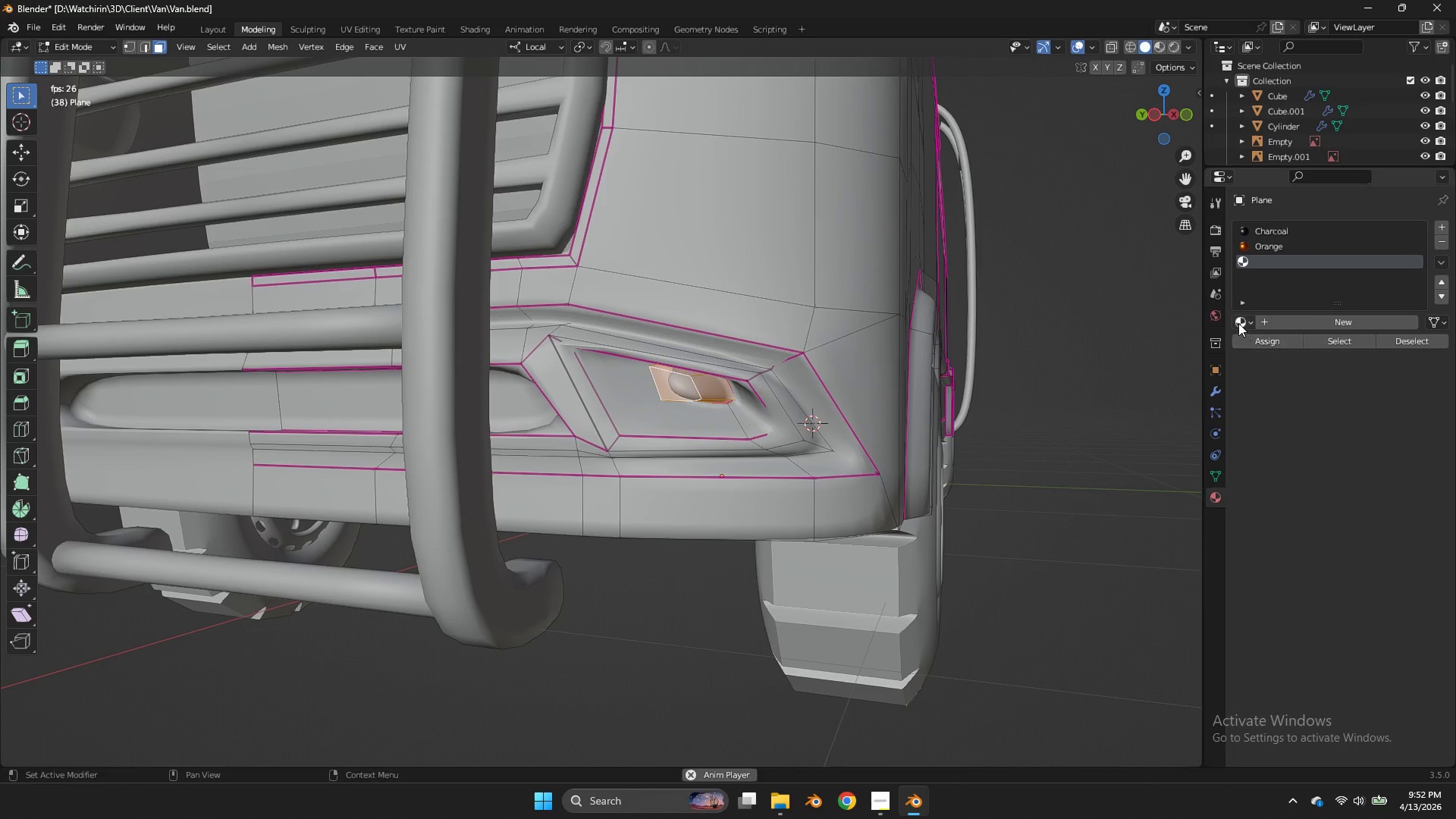 
left_click([1238, 323])
 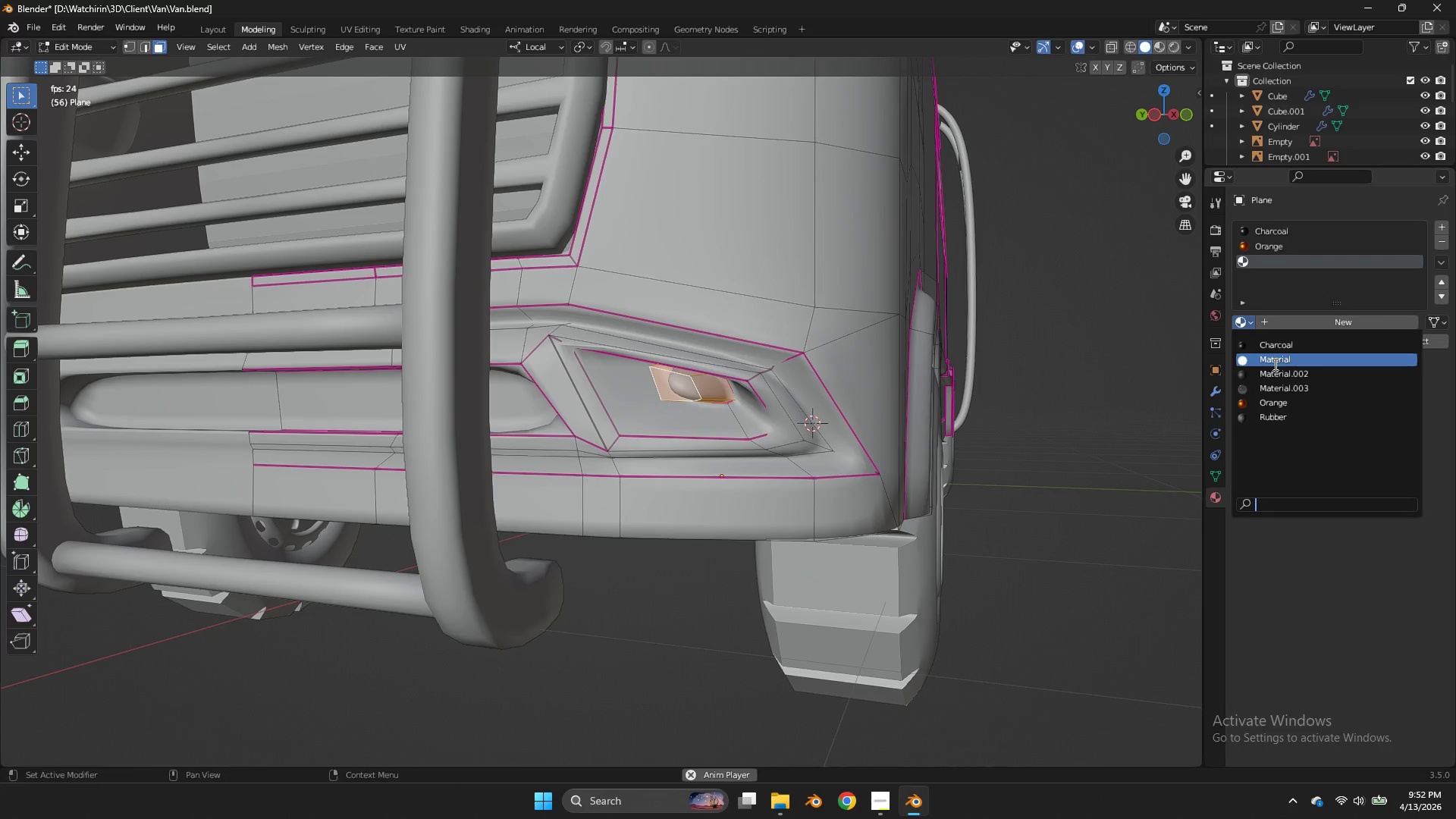 
left_click([1274, 364])
 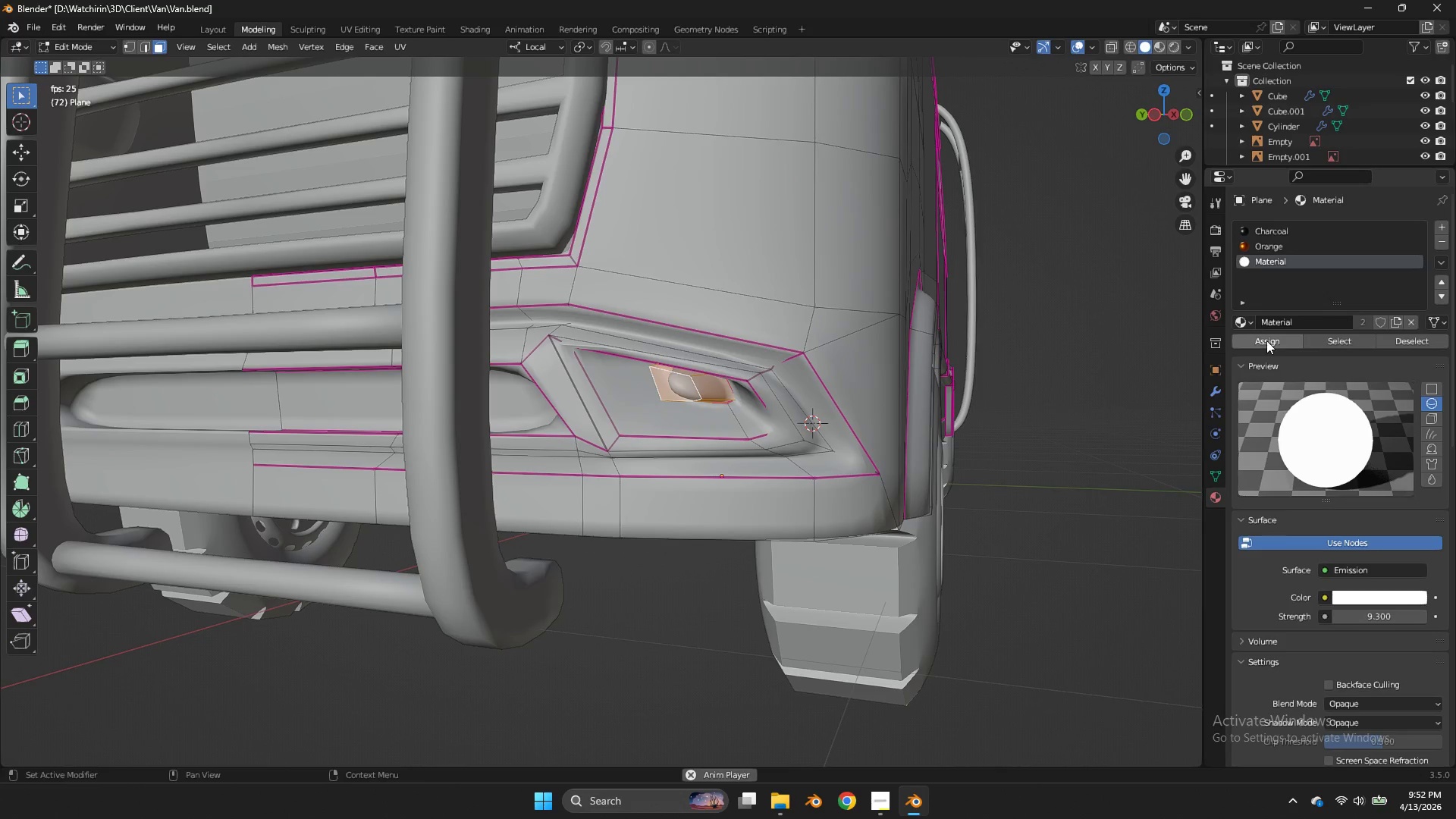 
left_click([1266, 340])
 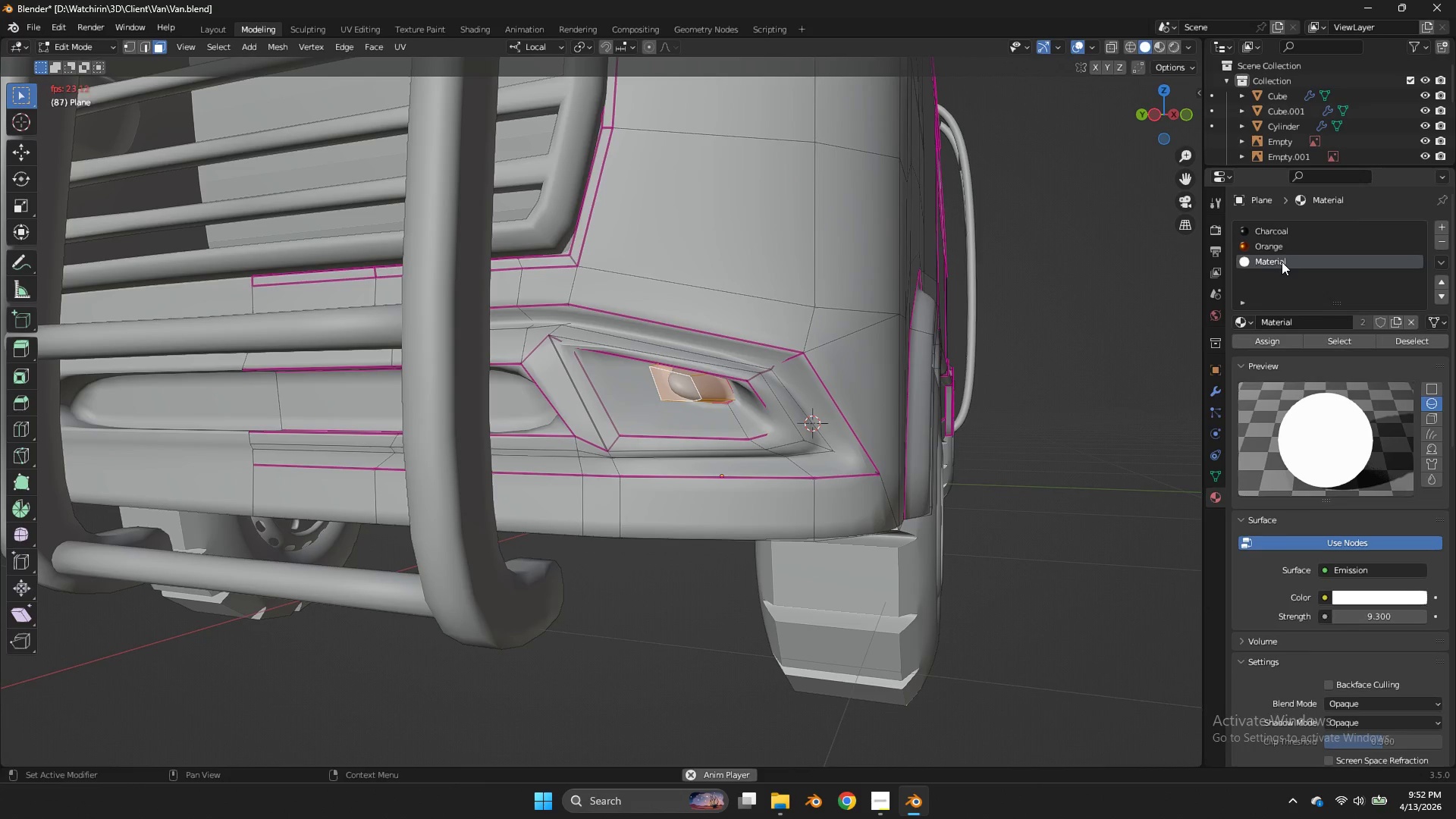 
double_click([1282, 262])
 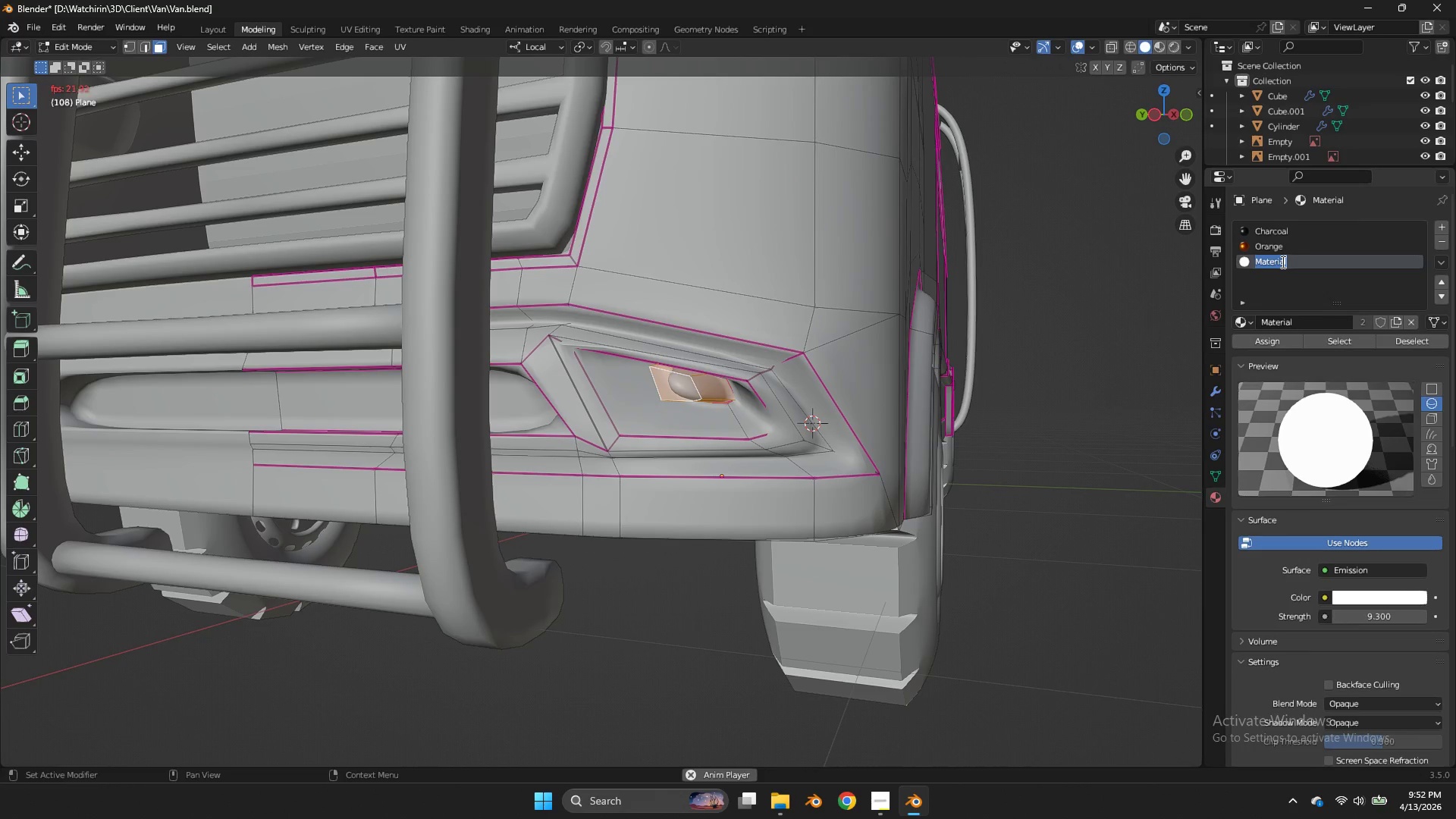 
type(Lampu)
 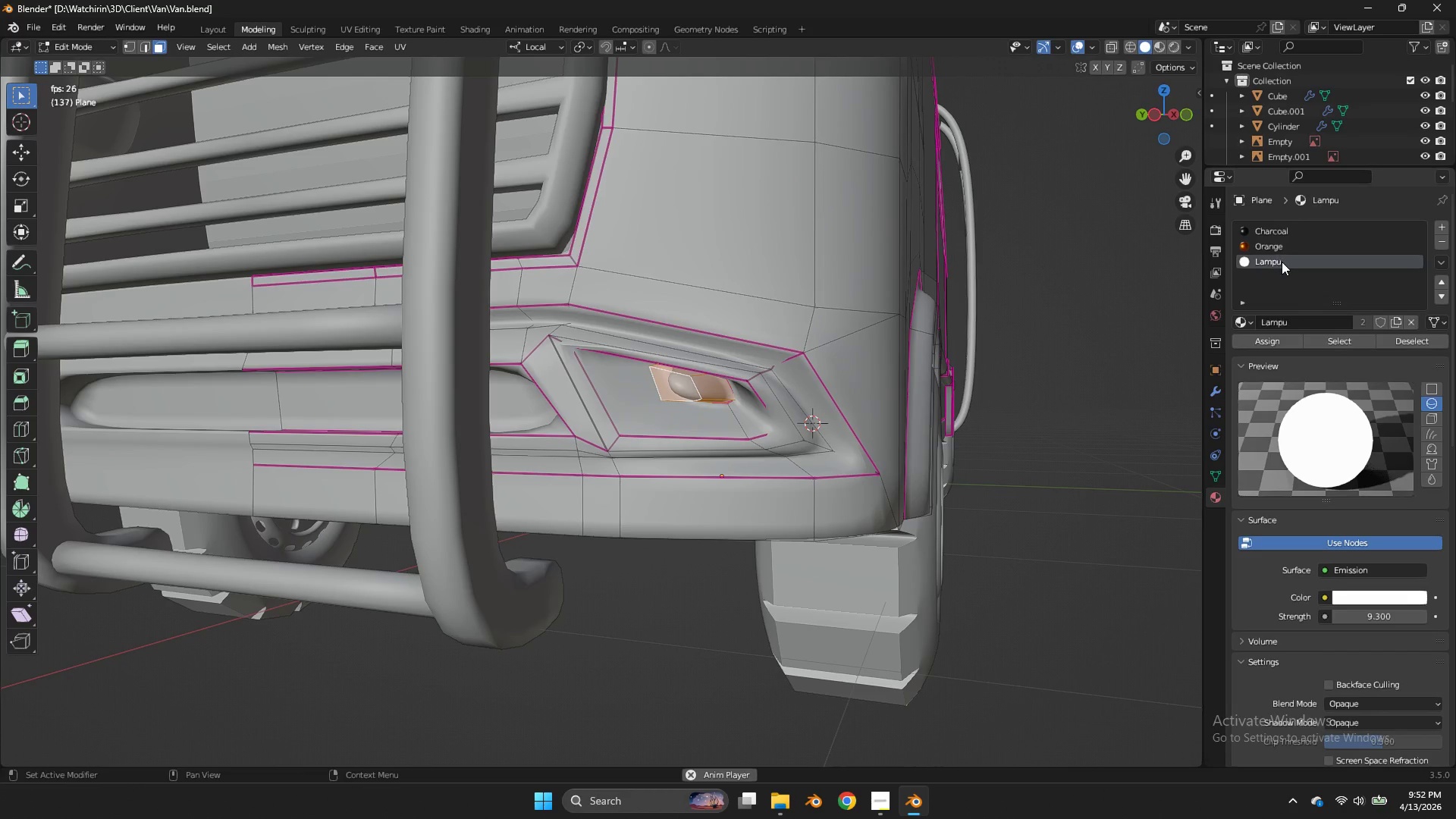 
key(Enter)
 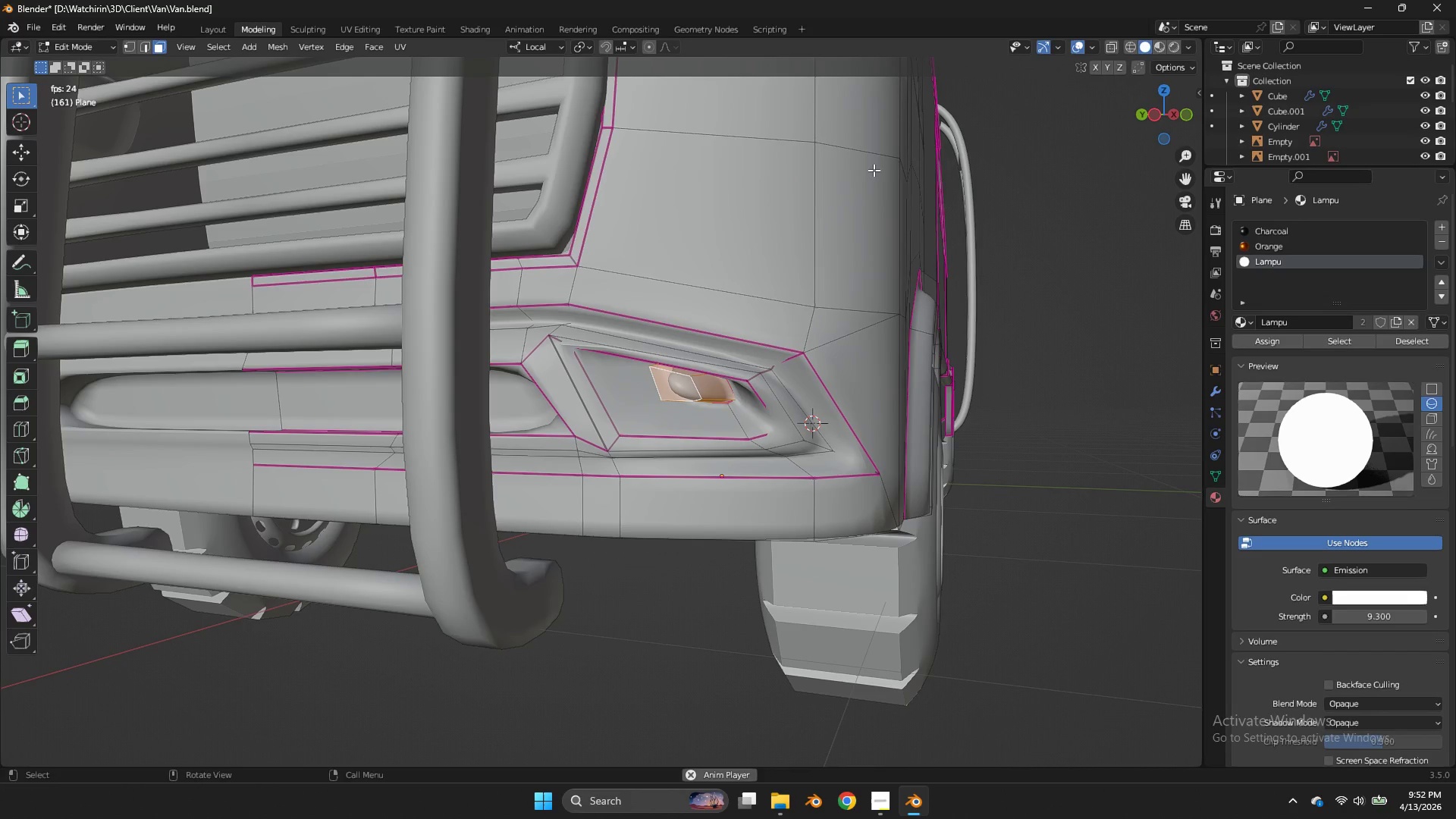 
key(Z)
 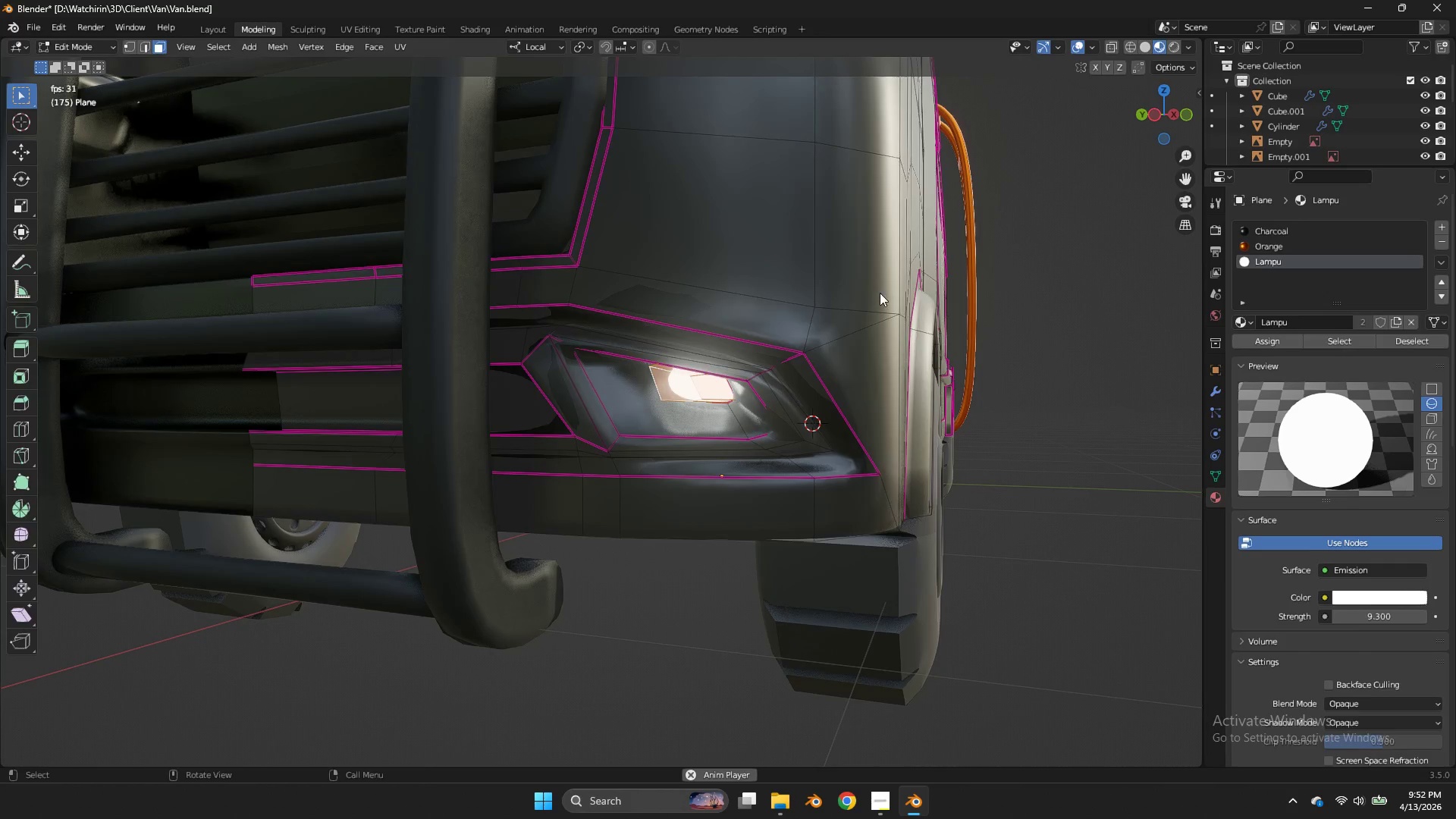 
key(Tab)
 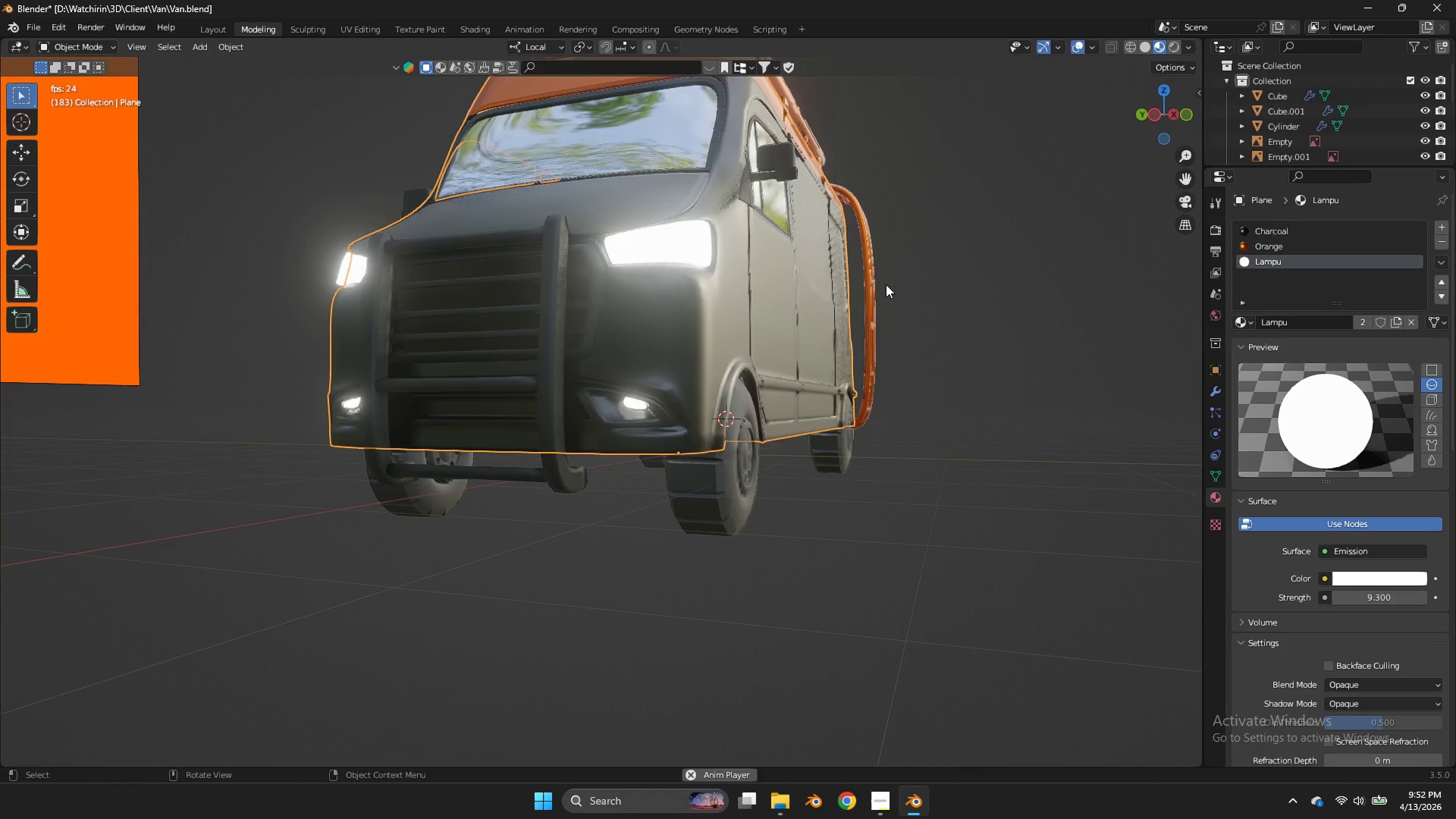 
key(Control+ControlLeft)
 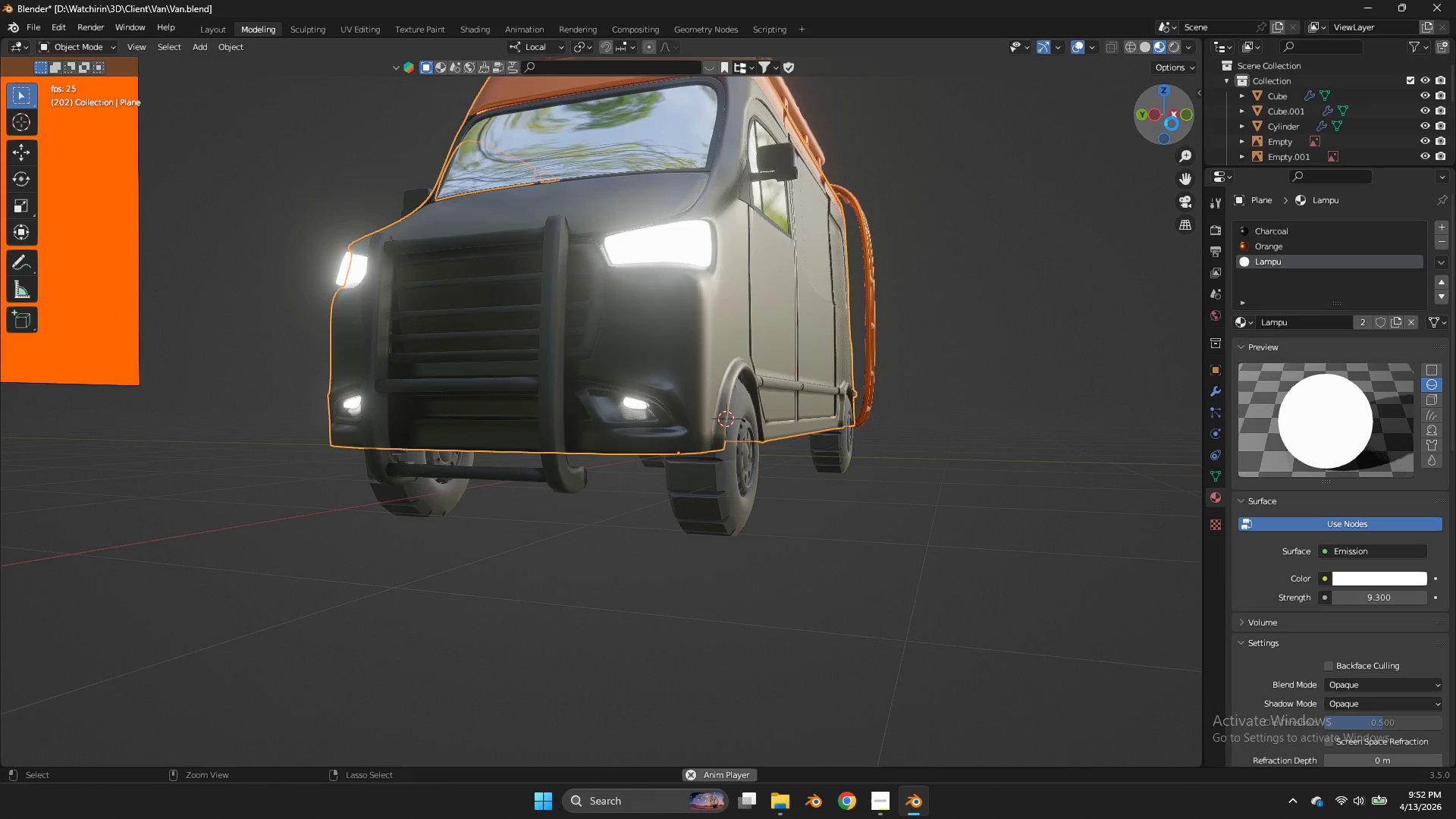 
key(Control+ControlLeft)
 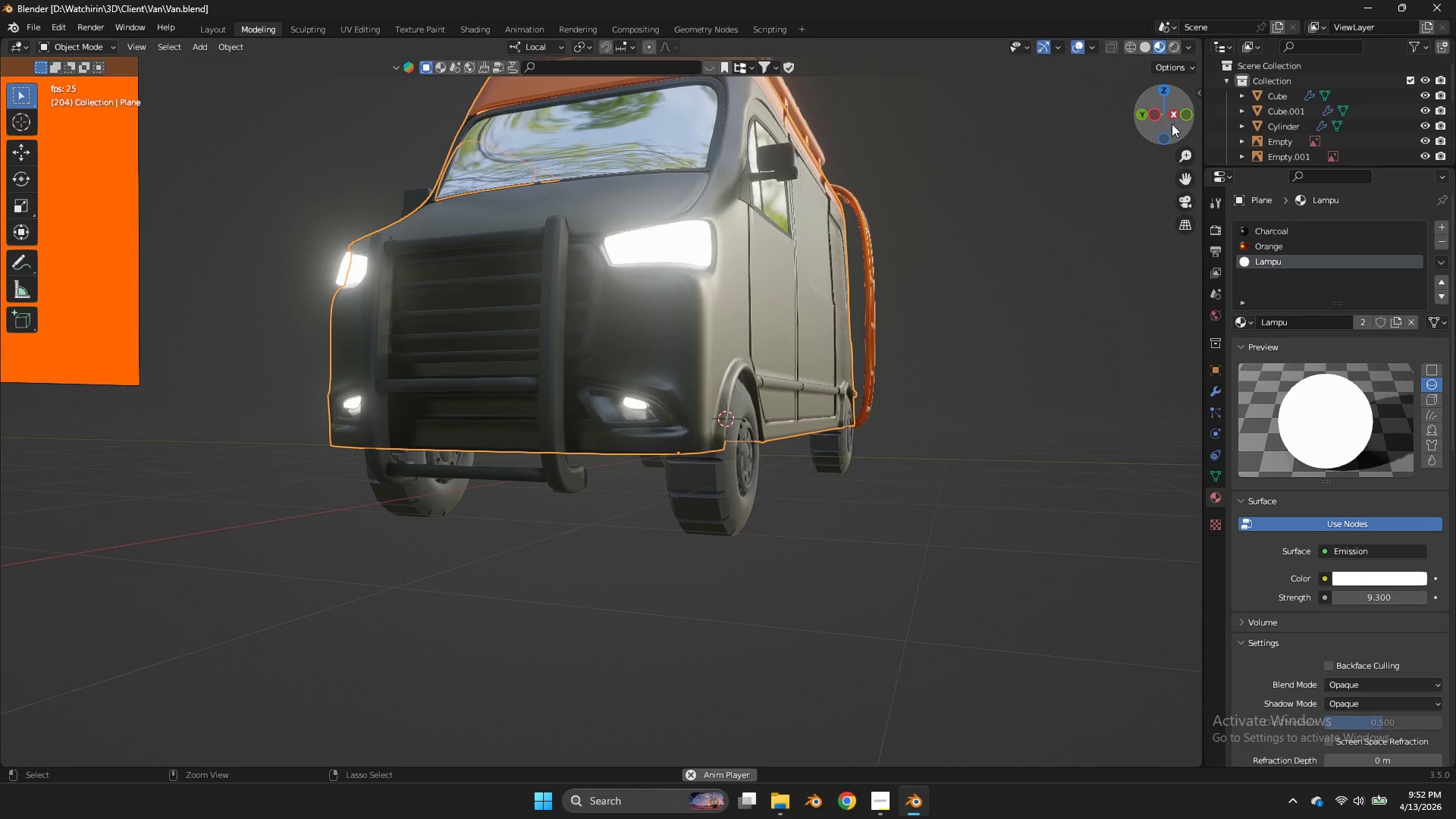 
key(Control+S)
 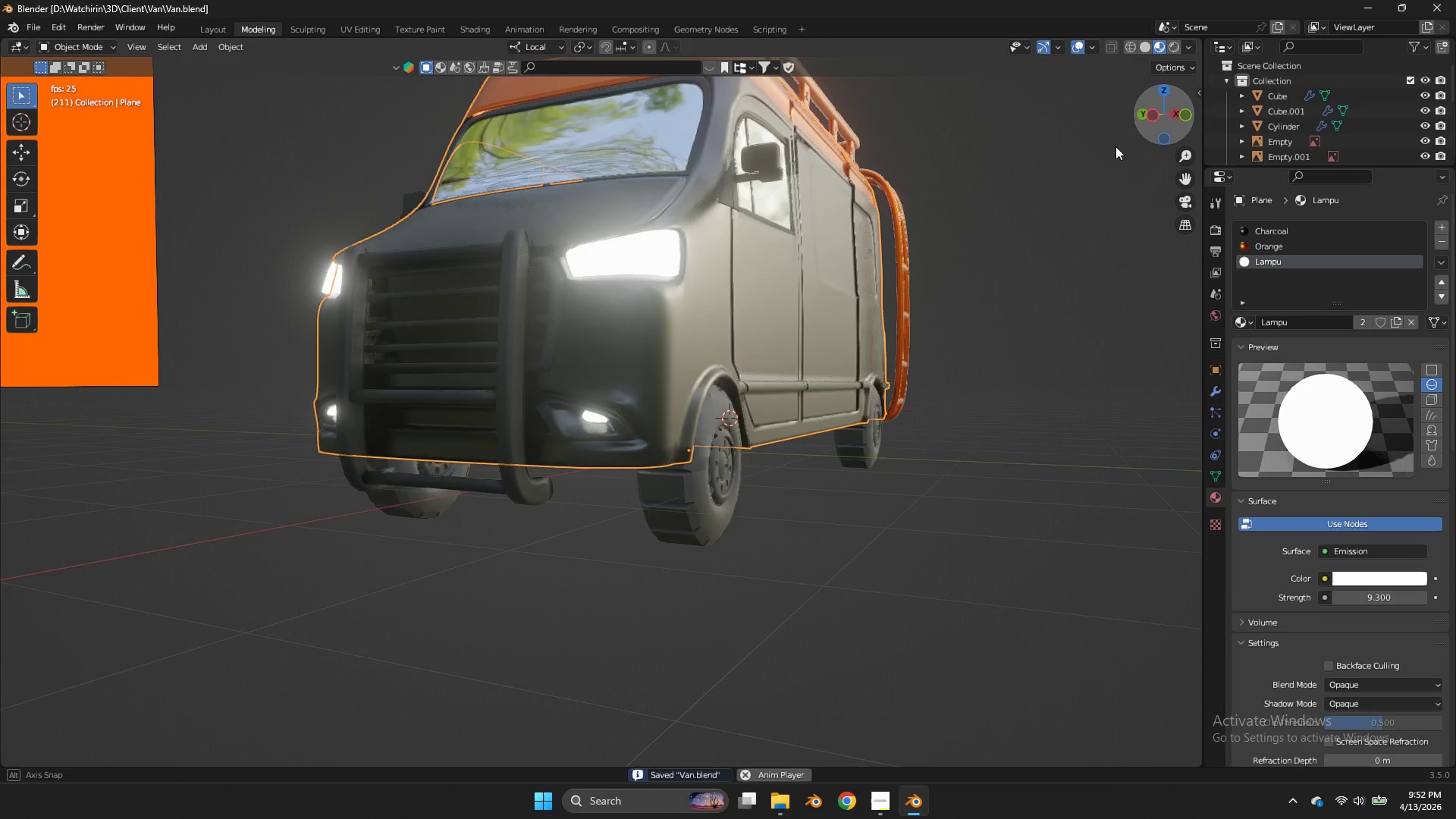 
left_click_drag(start_coordinate=[1156, 127], to_coordinate=[917, 138])
 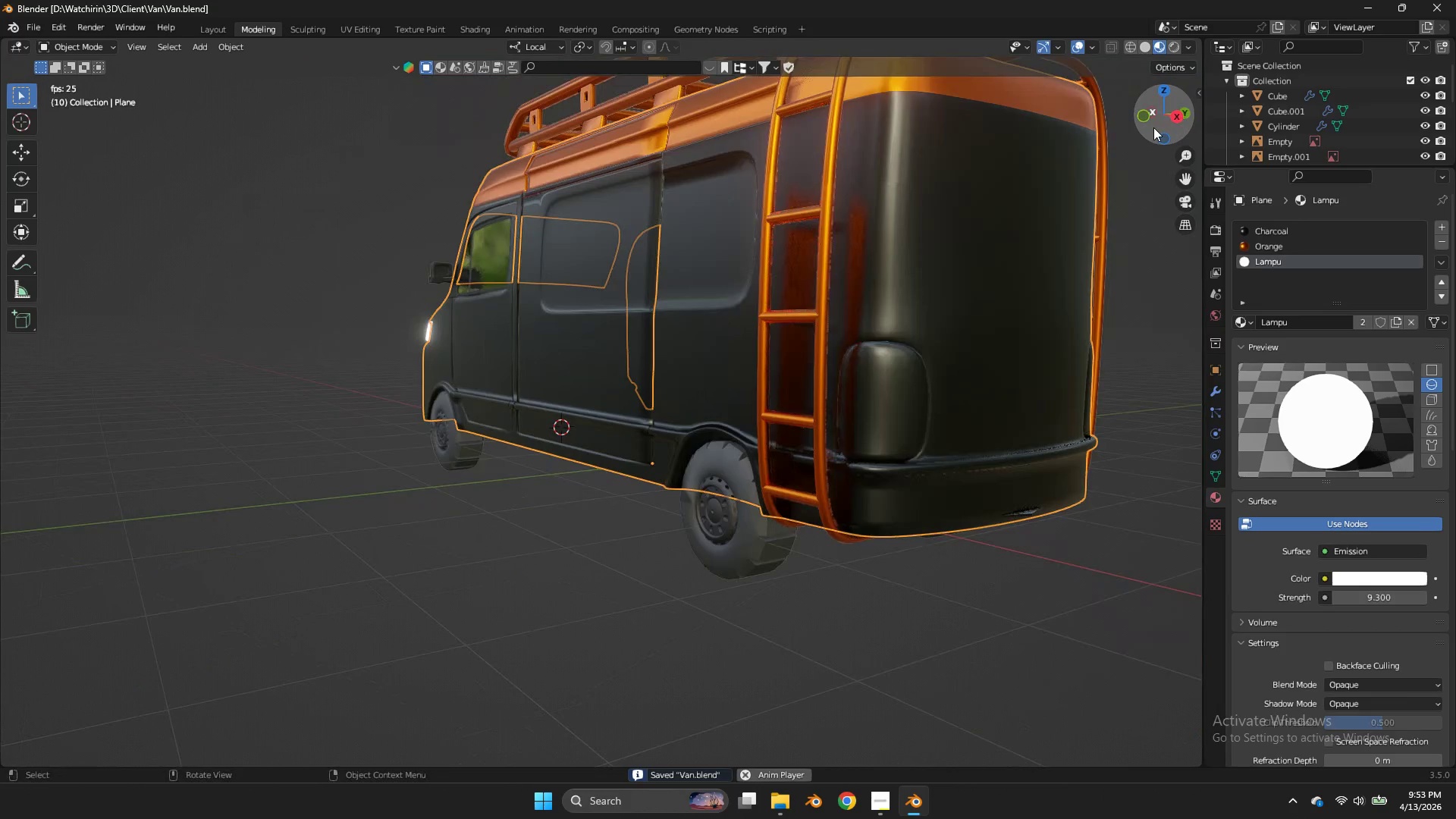 
scroll: coordinate [886, 284], scroll_direction: down, amount: 3.0
 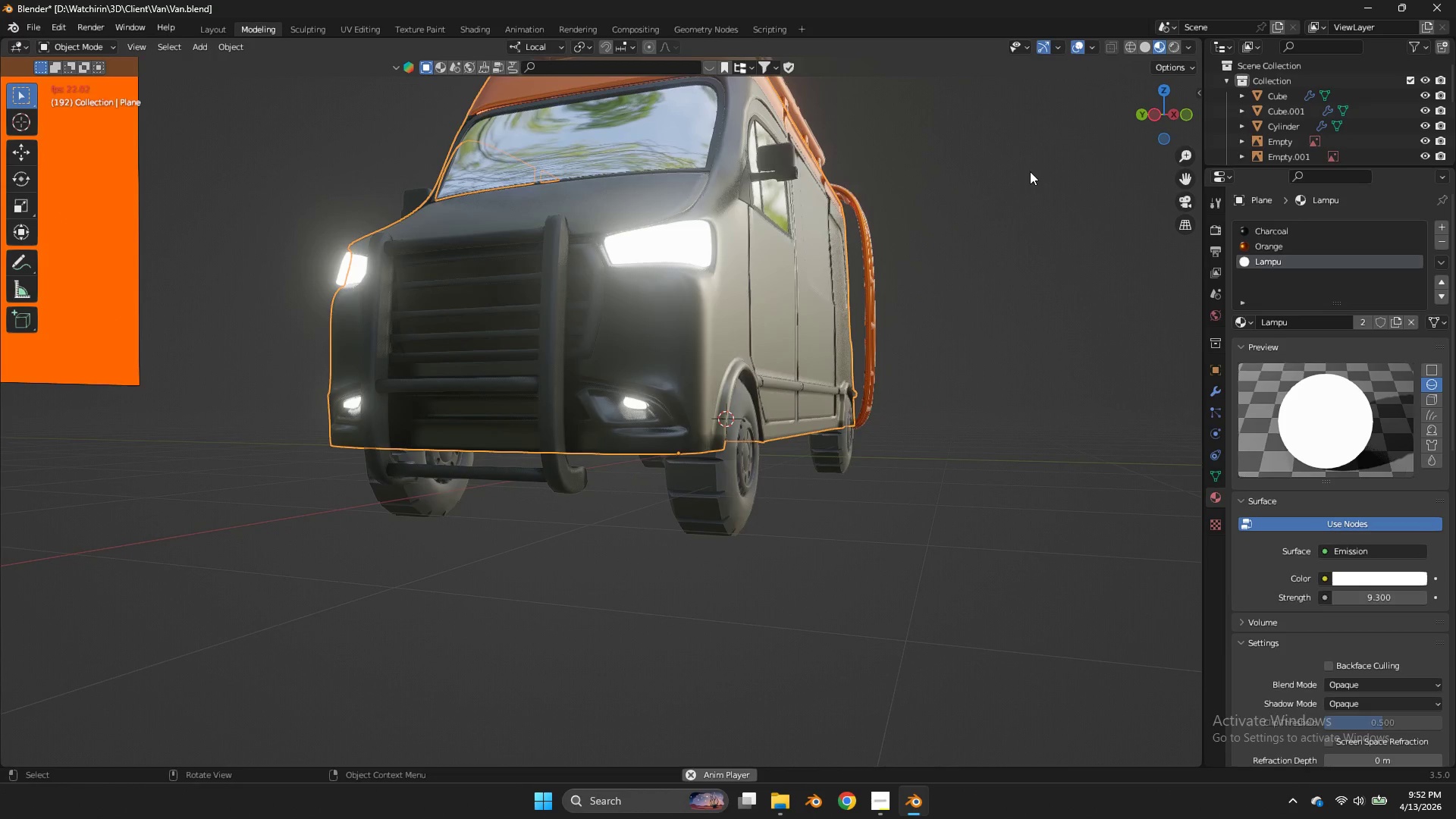 
left_click_drag(start_coordinate=[1153, 127], to_coordinate=[1150, 131])
 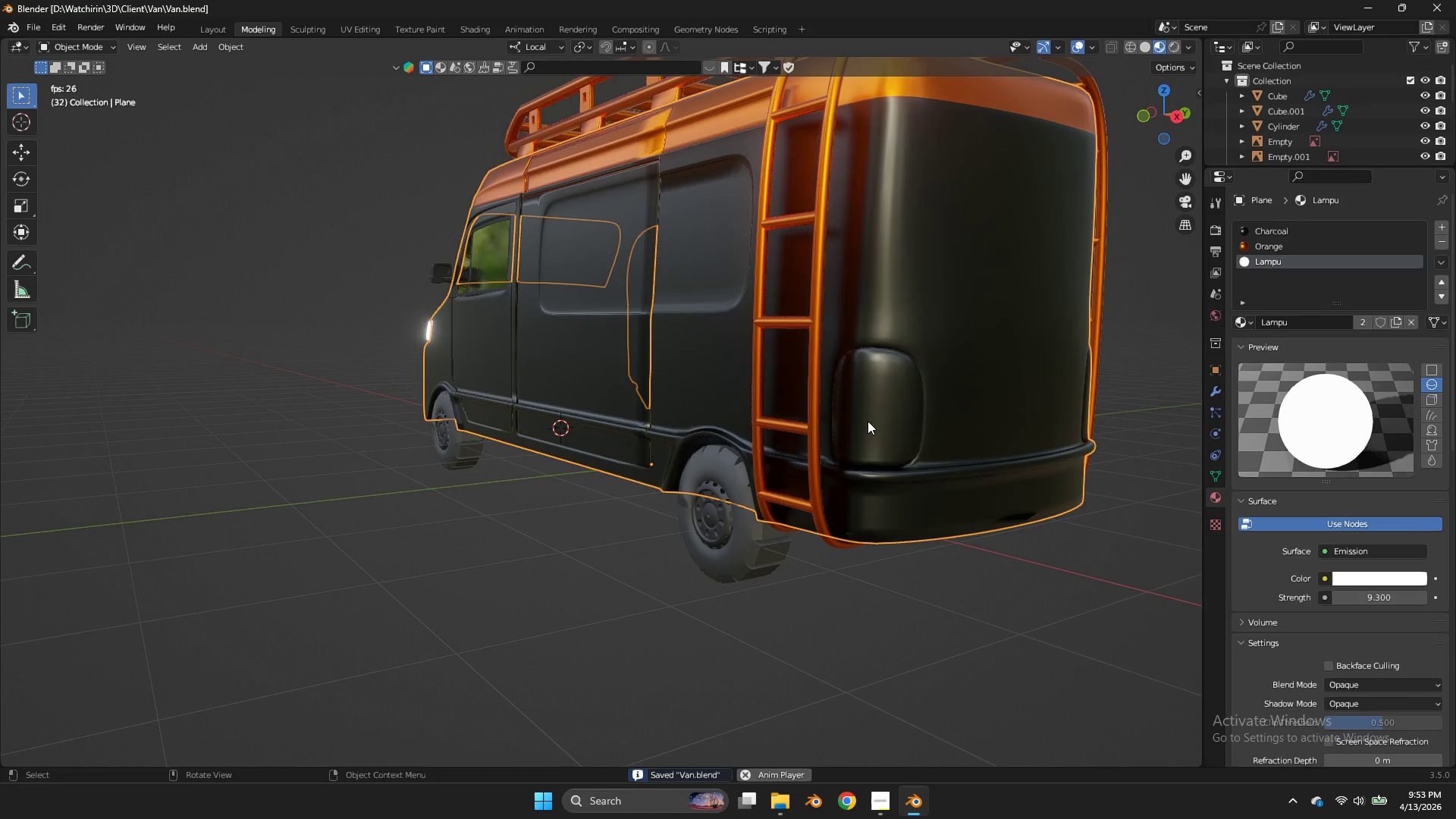 
left_click([868, 421])
 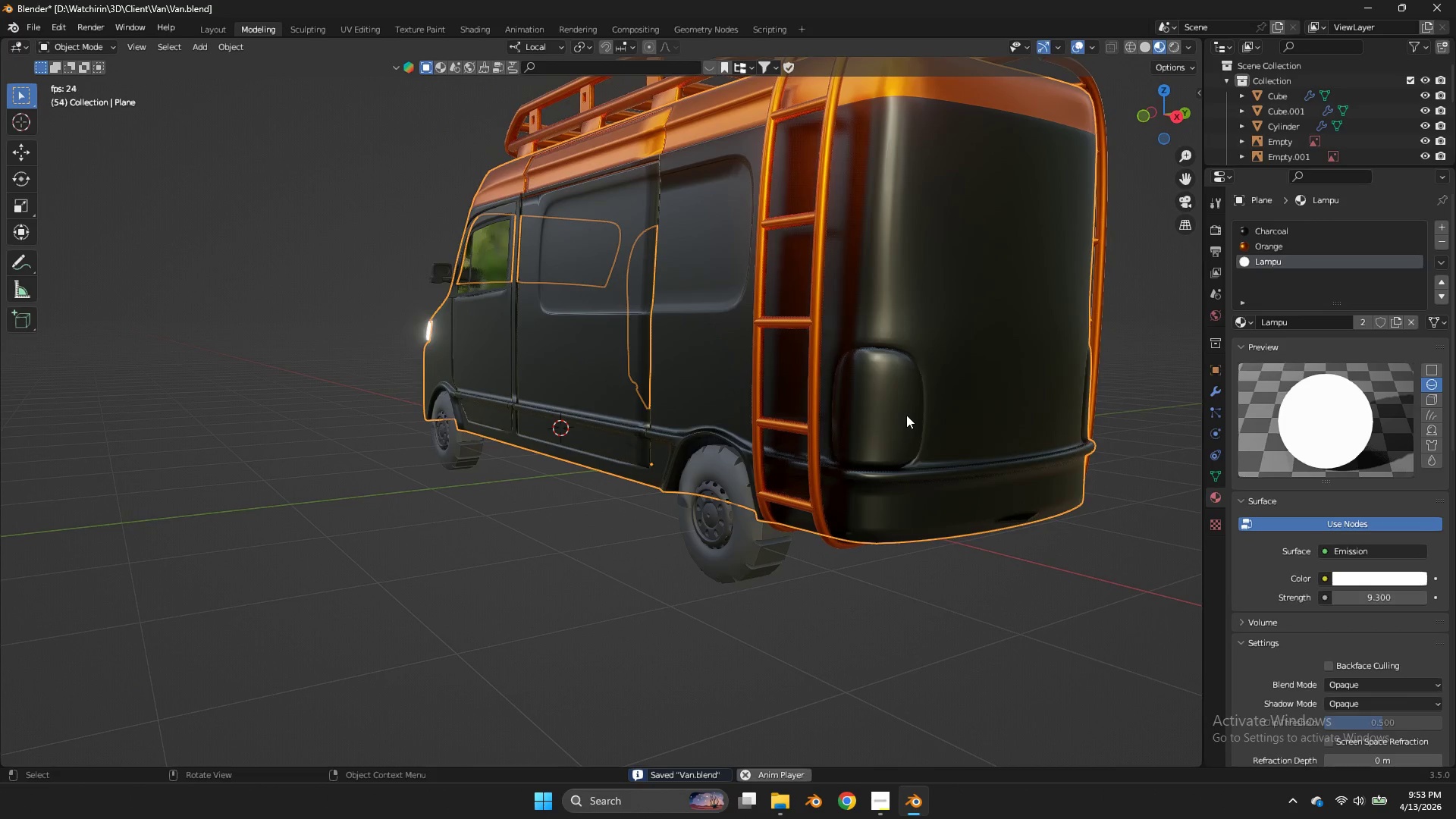 
scroll: coordinate [1153, 127], scroll_direction: down, amount: 2.0
 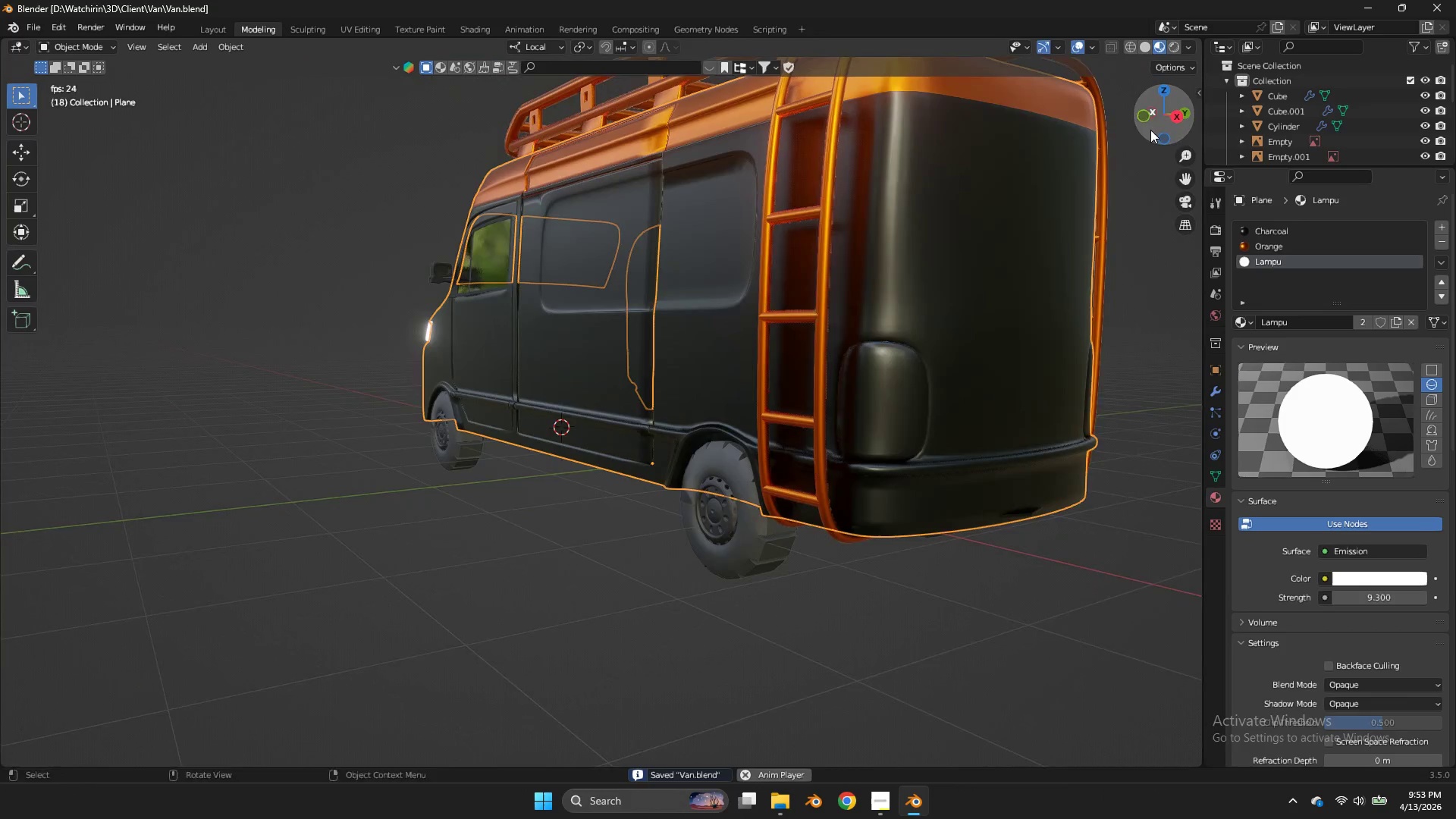 
key(Tab)
 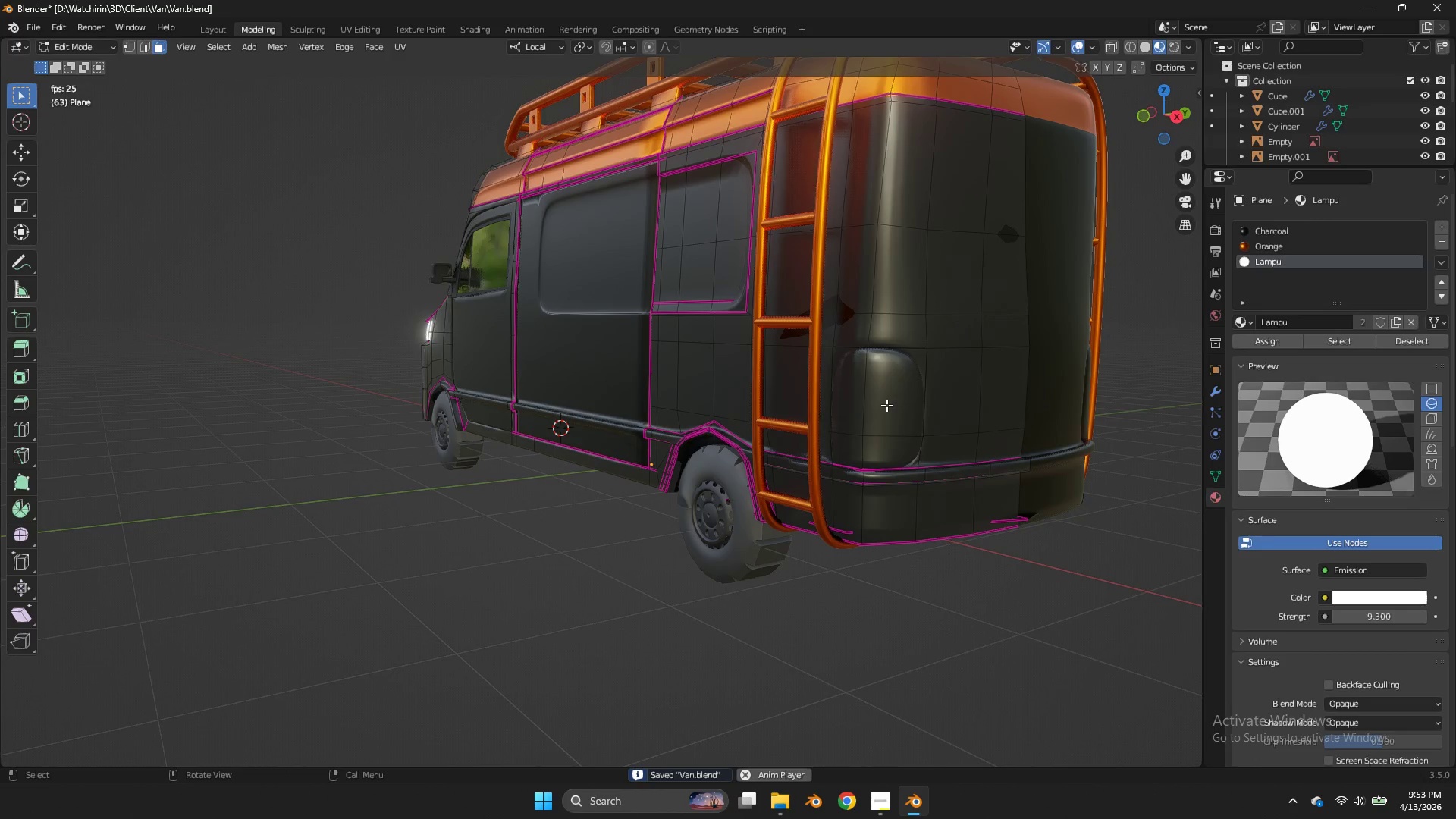 
left_click([886, 405])
 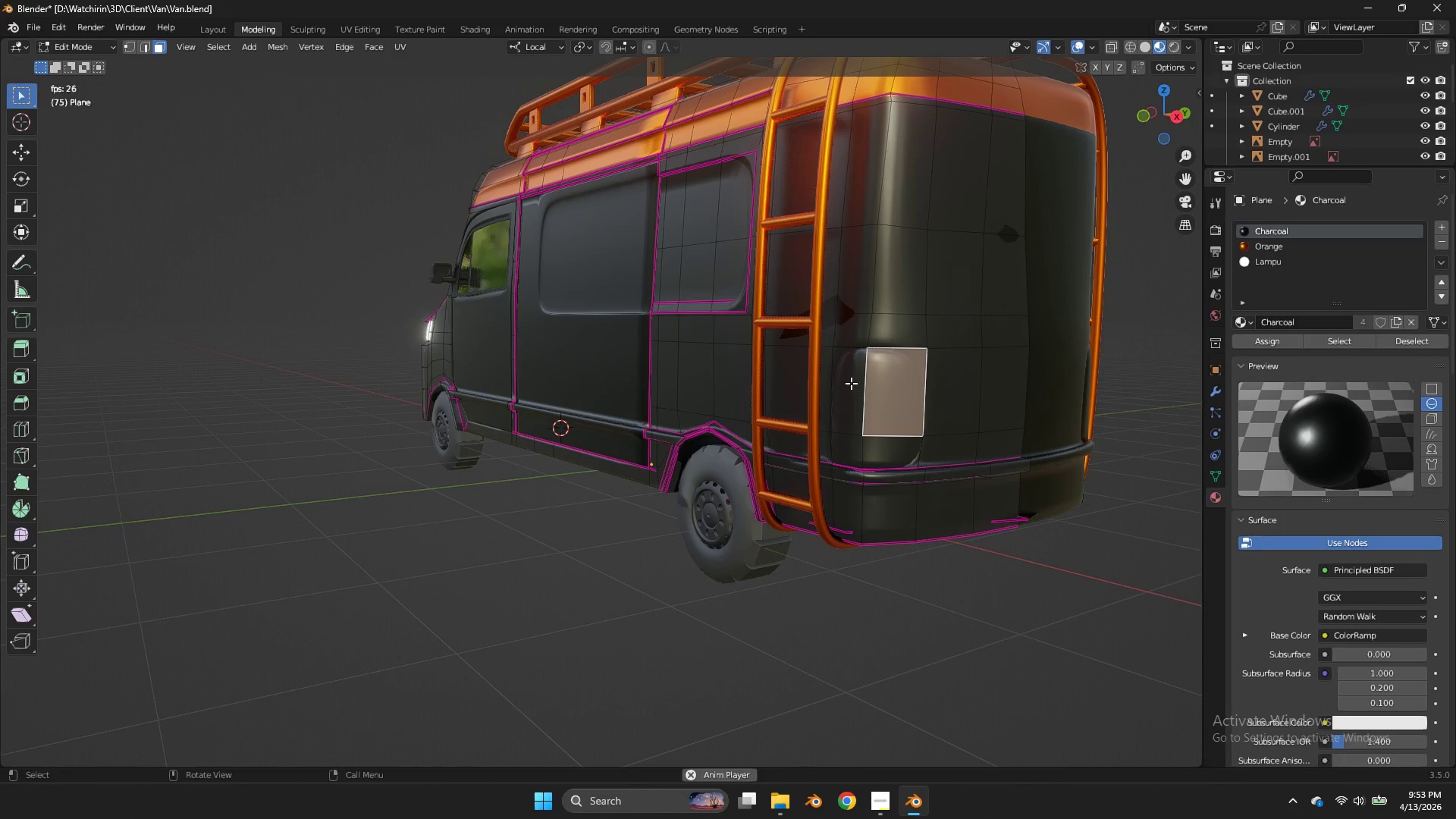 
hold_key(key=ShiftLeft, duration=1.27)
left_click([851, 383])
 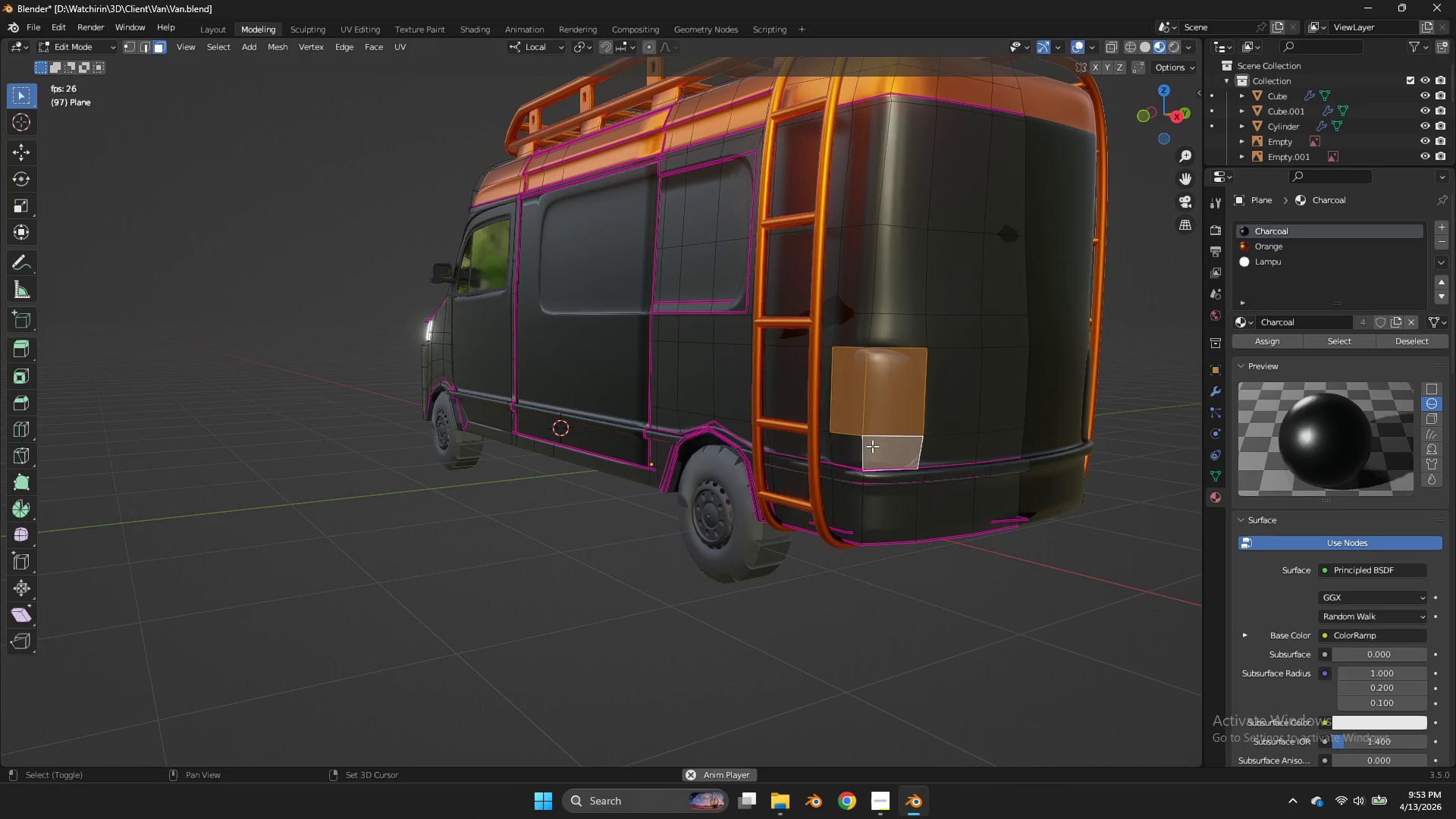 
double_click([858, 444])
 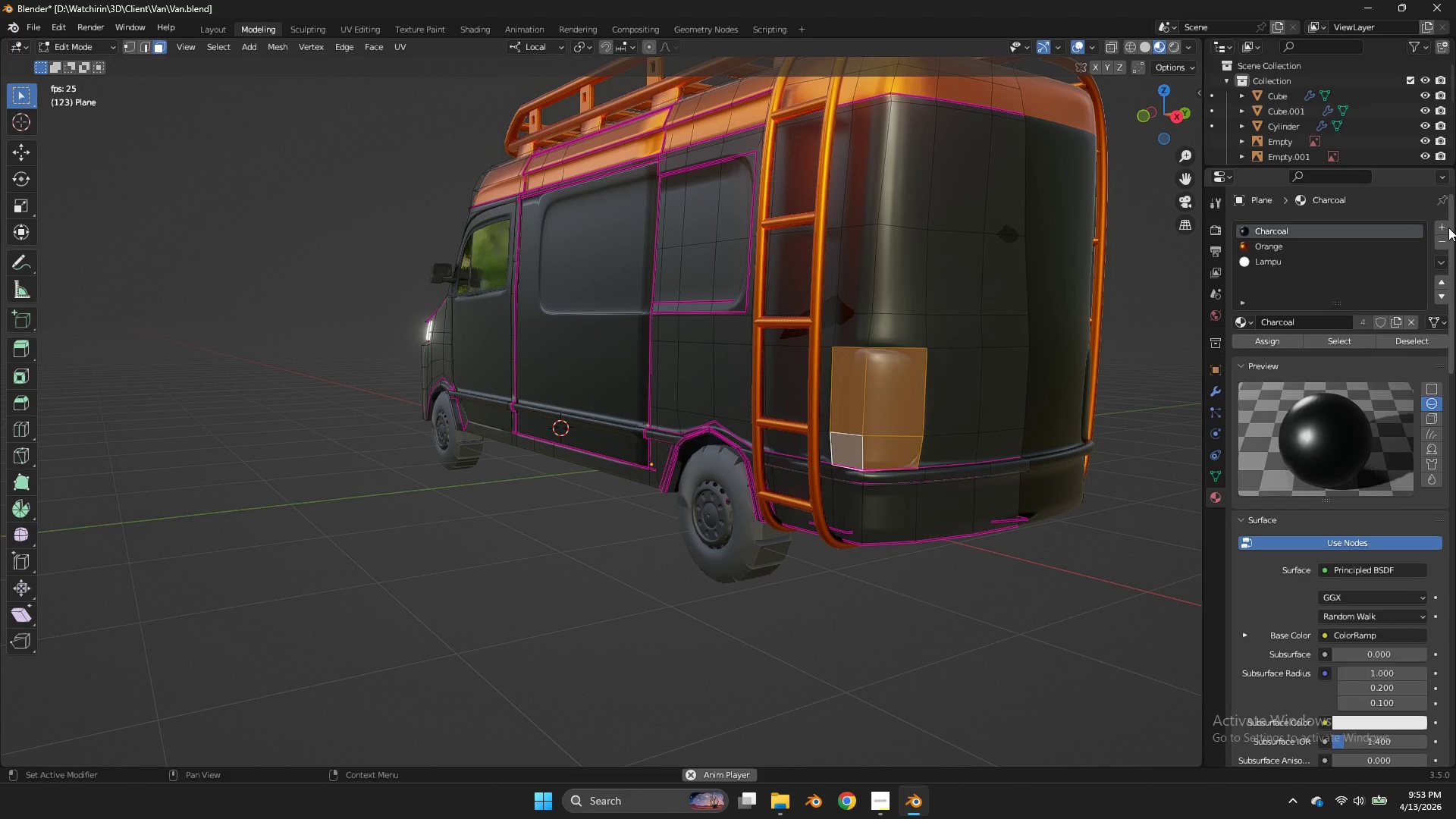 
left_click([1445, 225])
 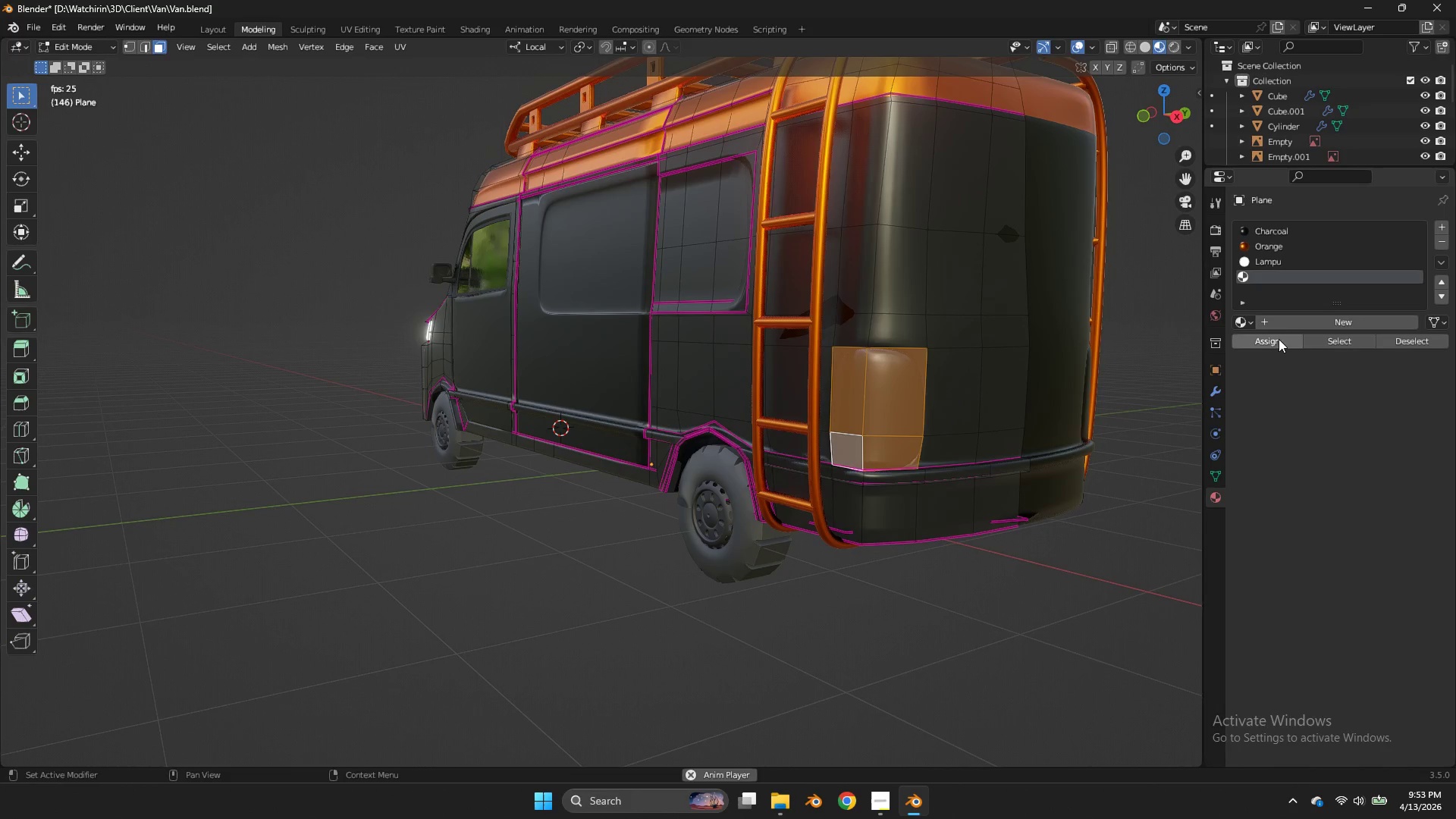 
middle_click([1279, 339])
 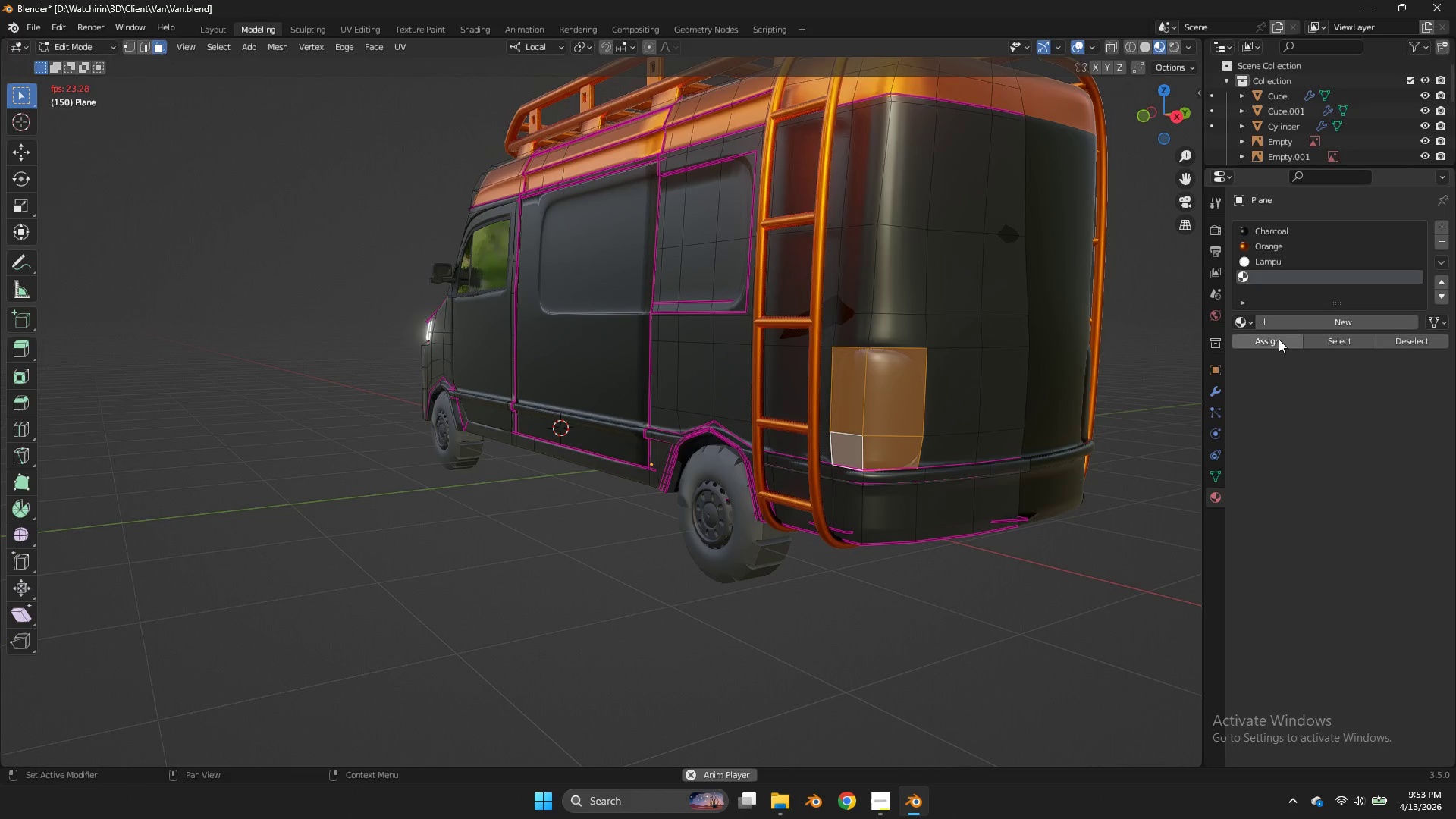 
left_click([1279, 339])
 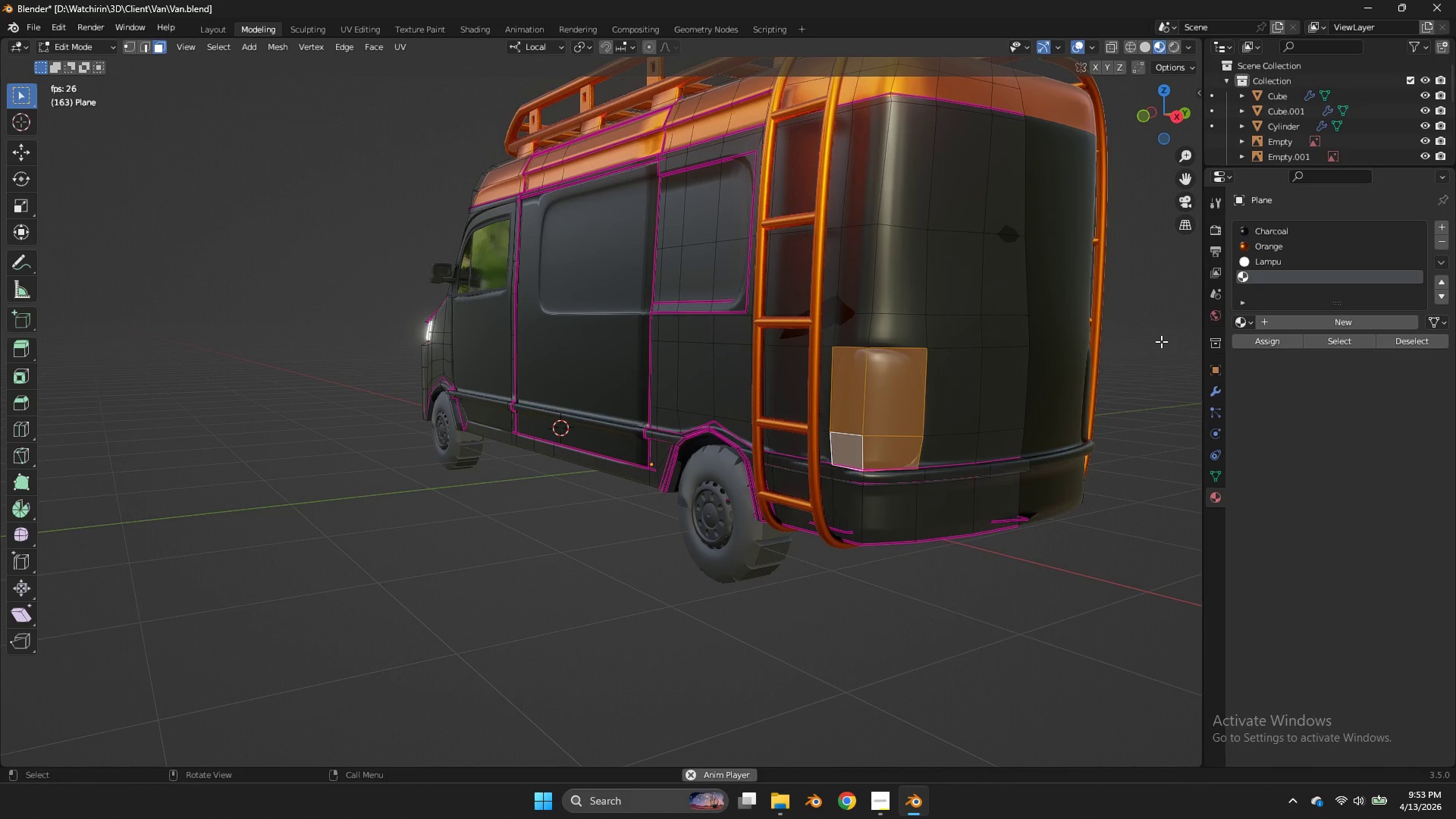 
left_click([1265, 340])
 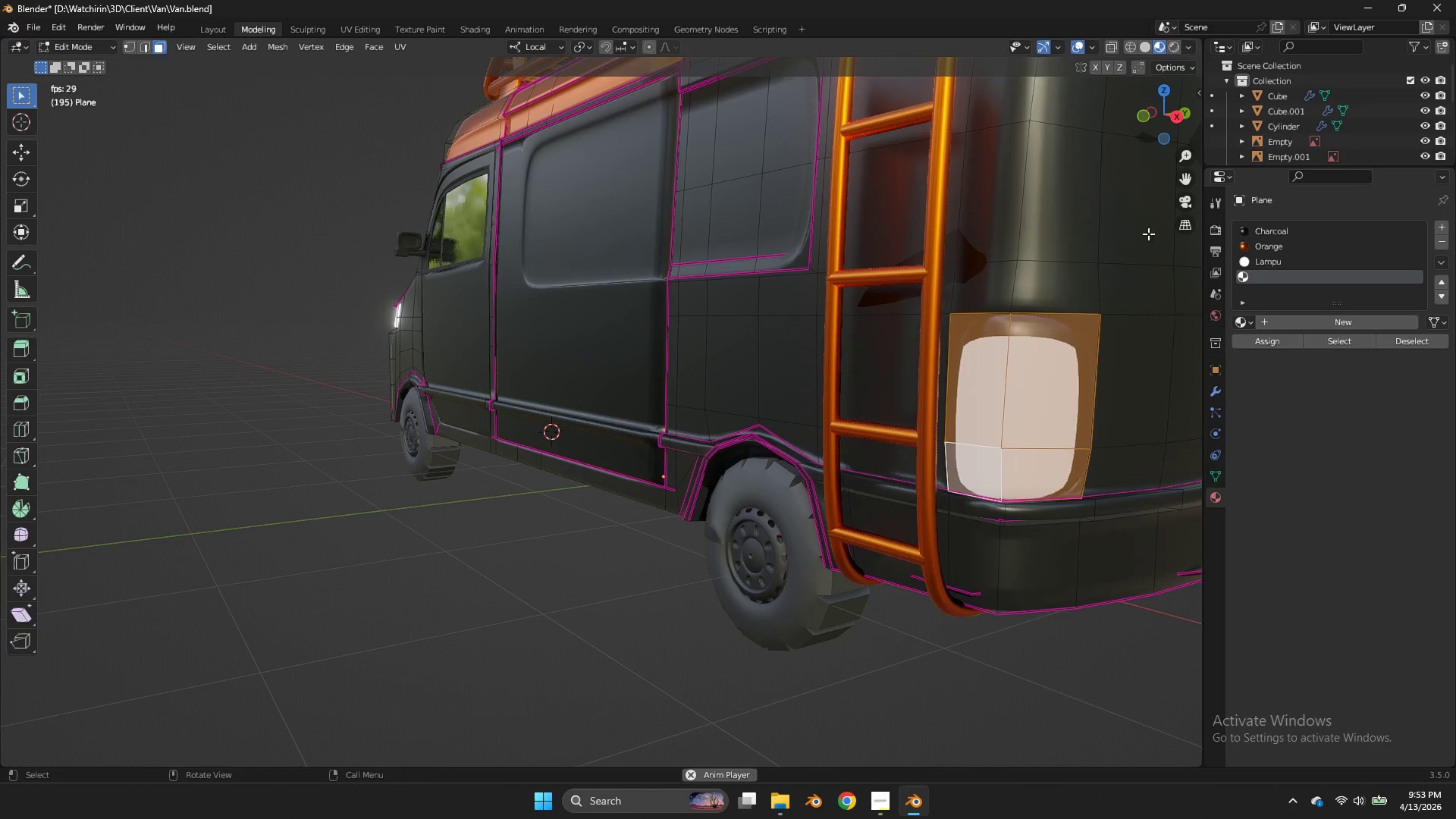 
key(Tab)
 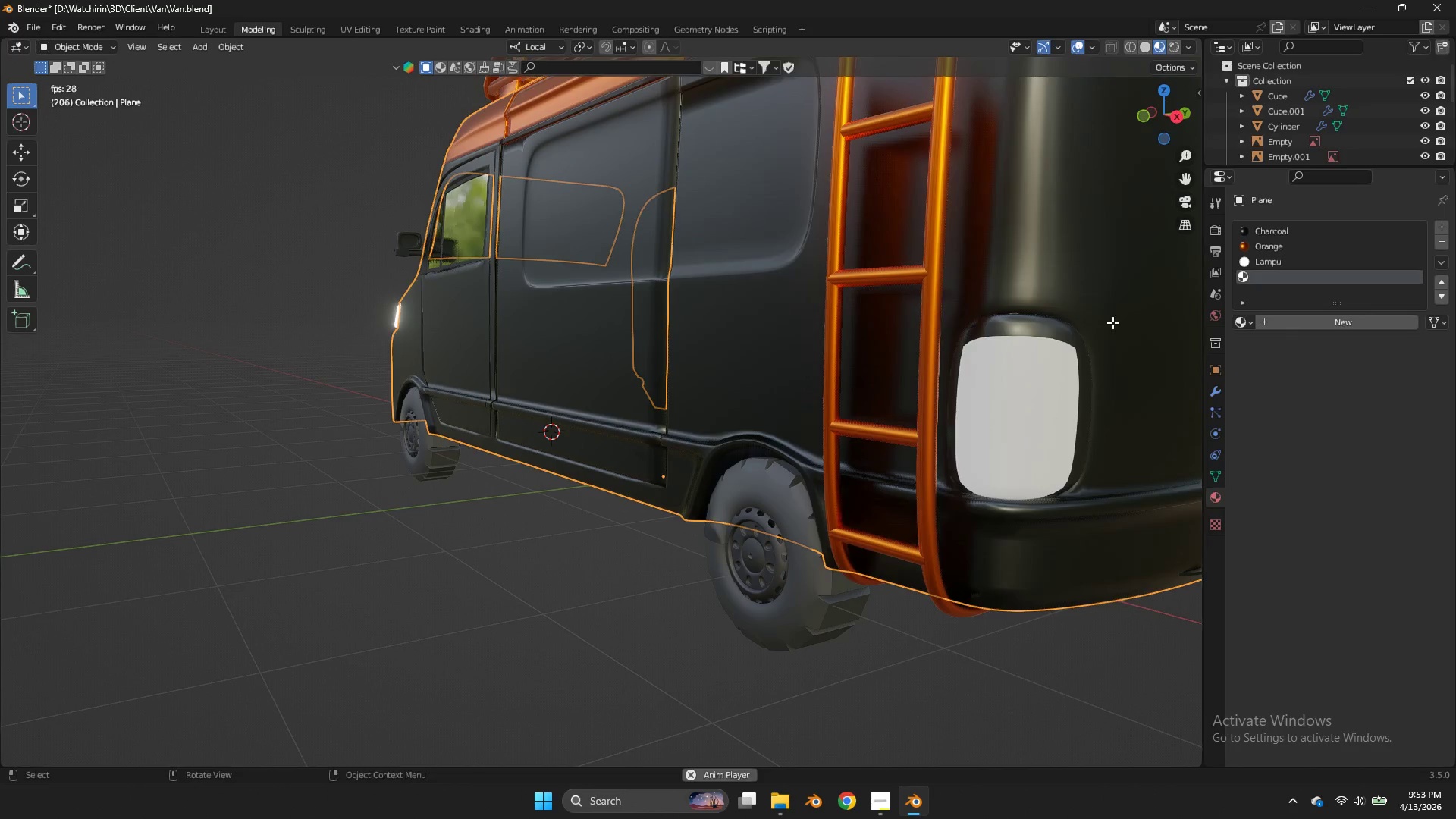 
key(Tab)
 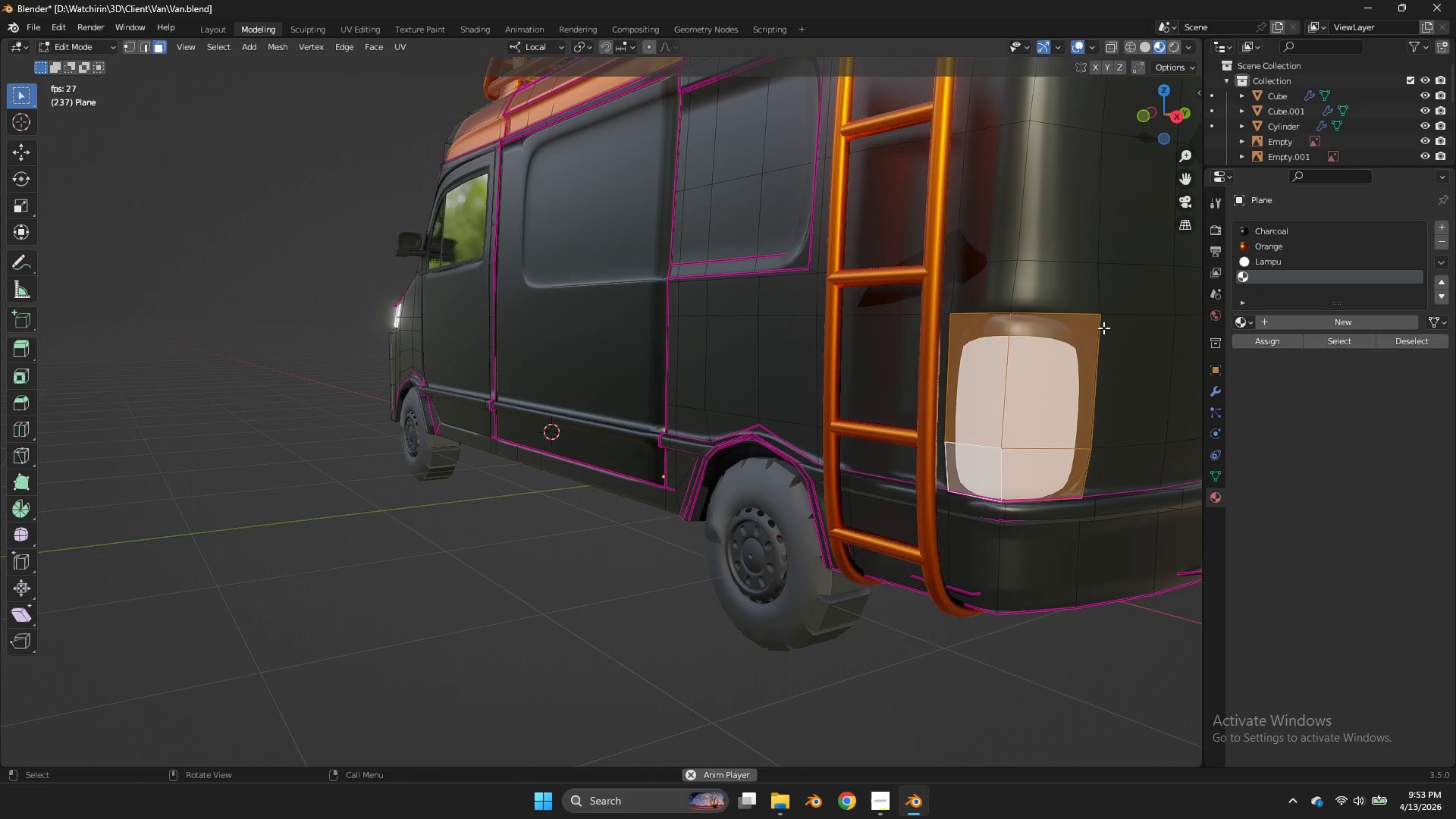 
scroll: coordinate [1161, 341], scroll_direction: up, amount: 1.0
 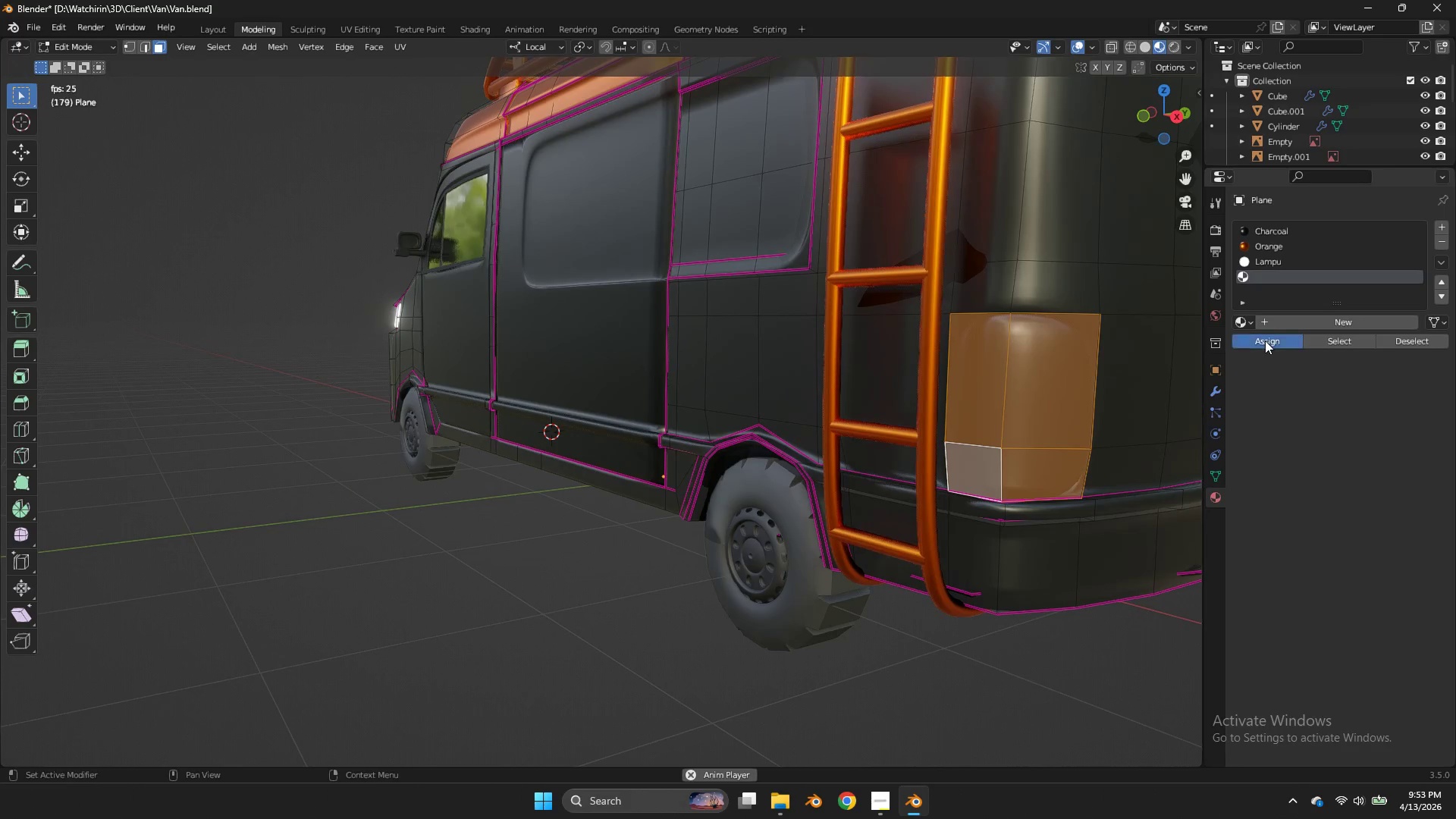 
type(zz)
 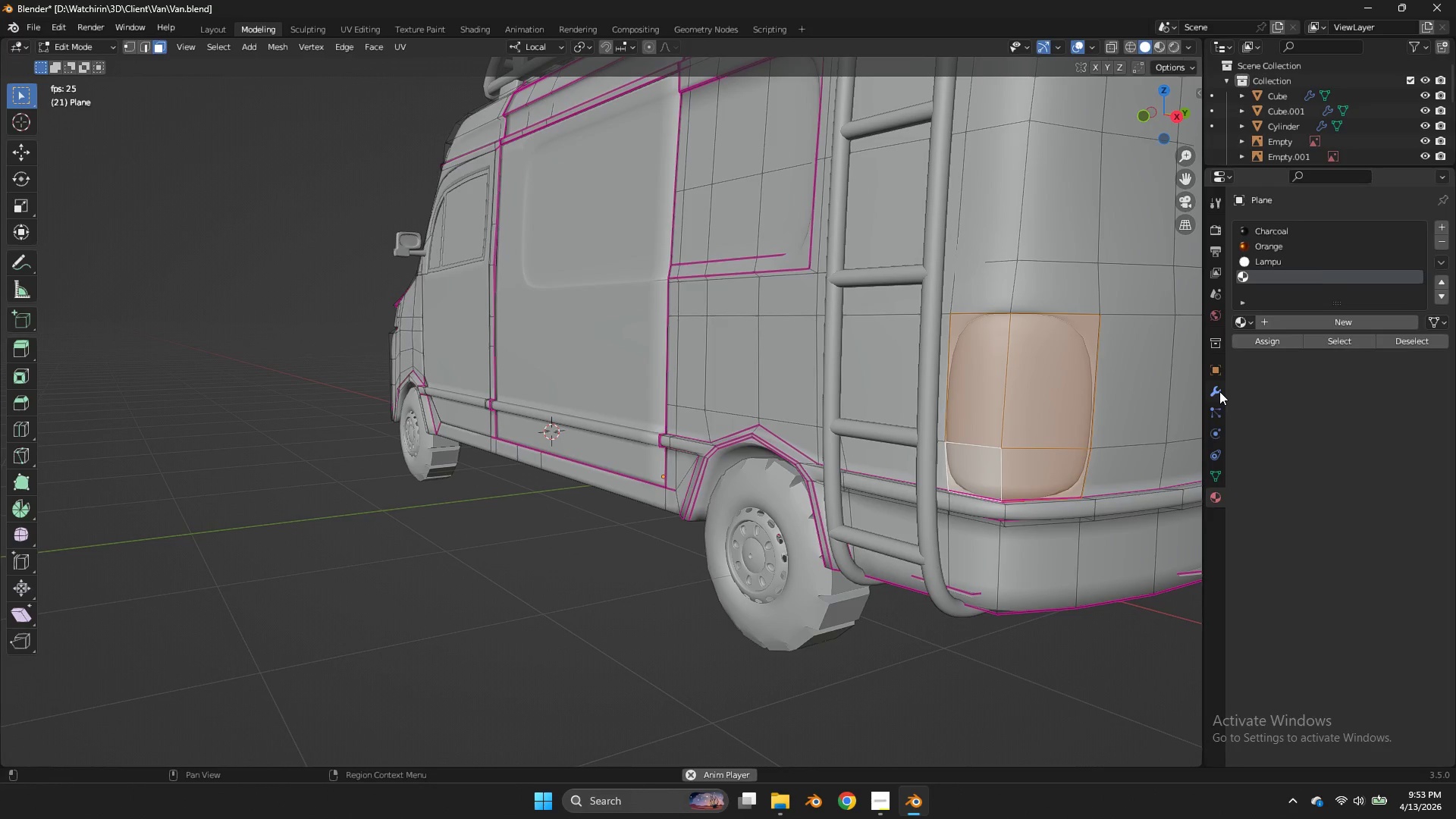 
left_click([1219, 391])
 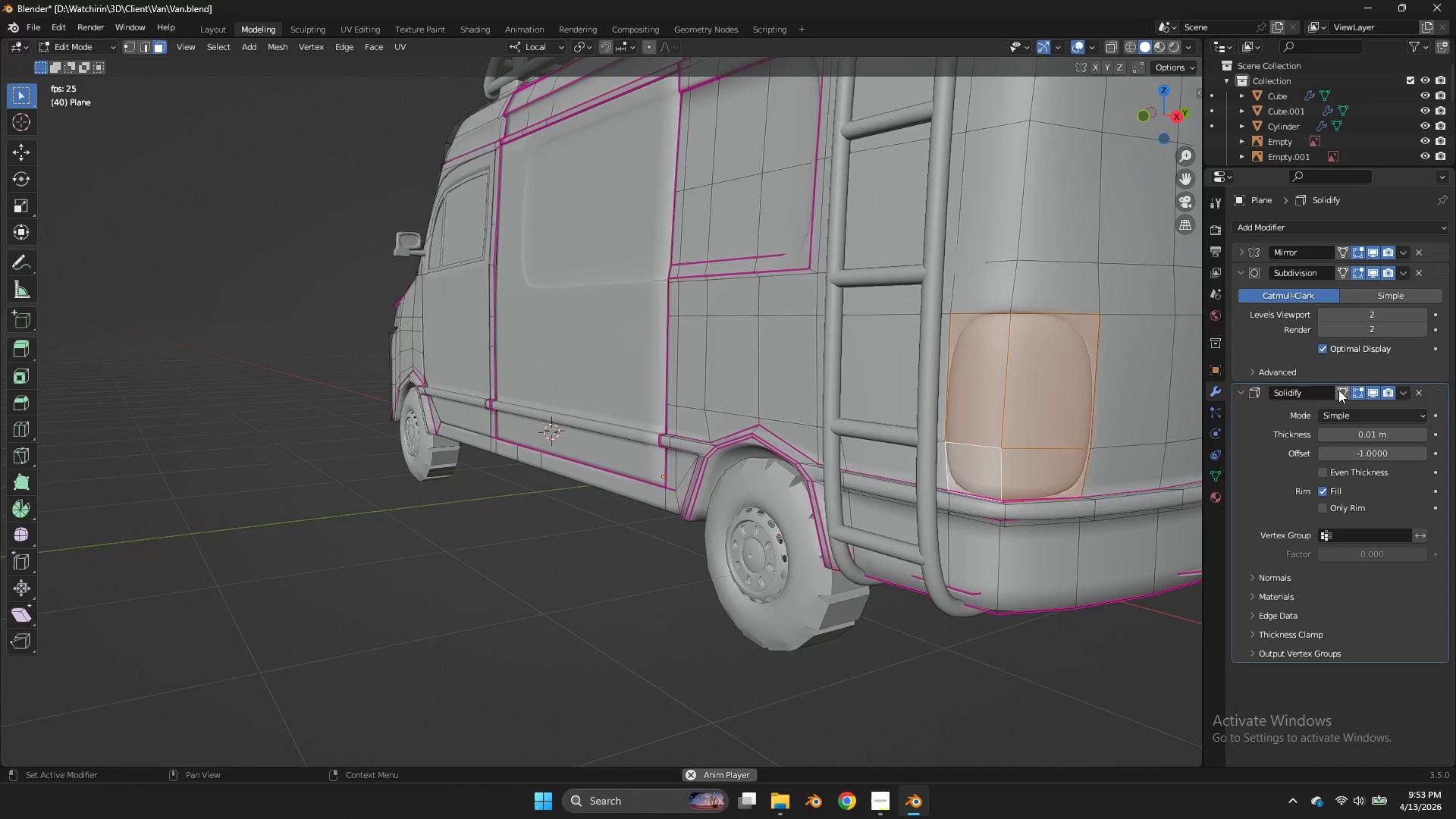 
left_click([1338, 390])
 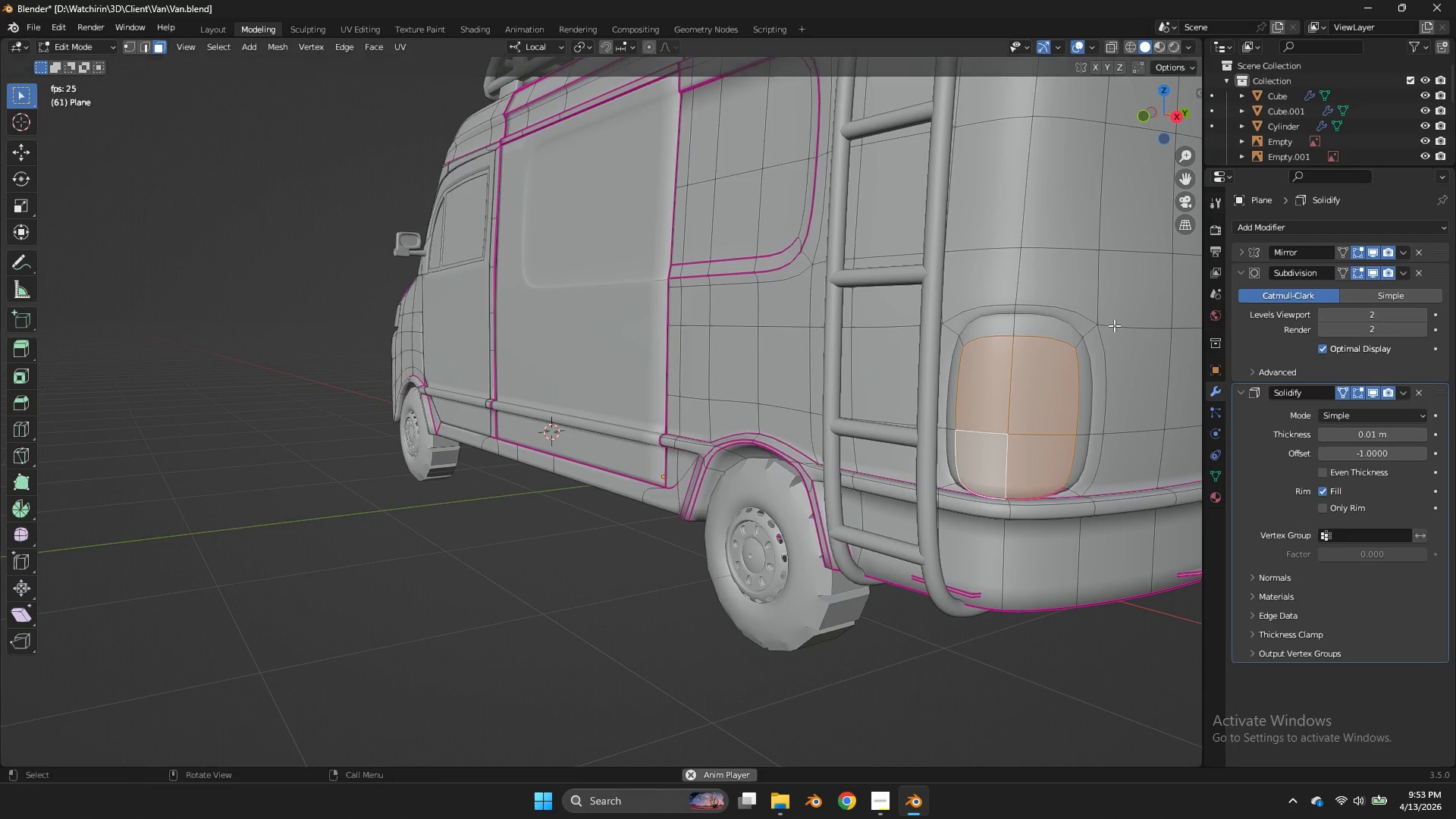 
hold_key(key=AltLeft, duration=1.16)
hold_key(key=ShiftLeft, duration=0.88)
left_click([1080, 346])
 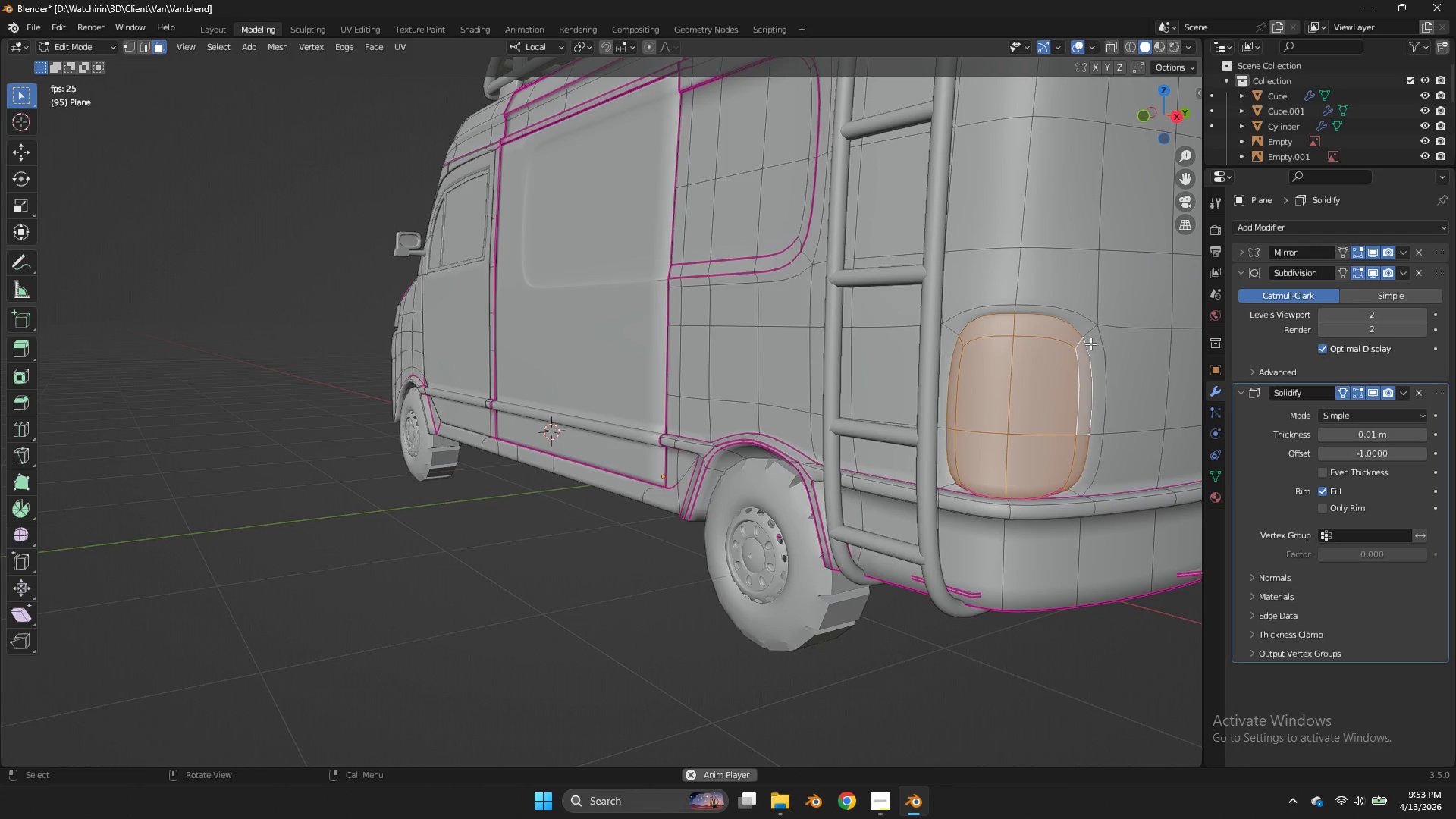 
type(zg)
 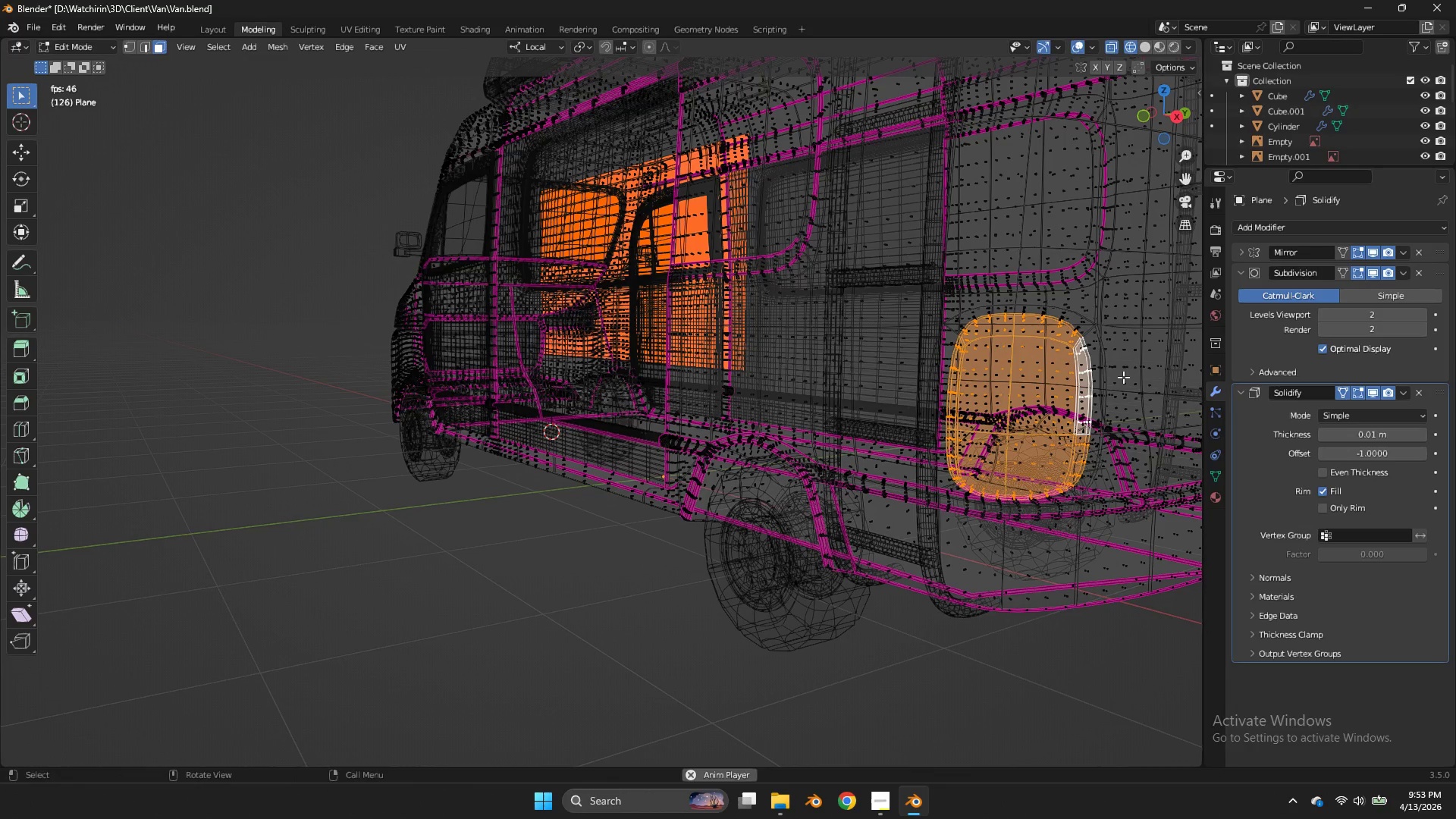 
right_click([1123, 377])
 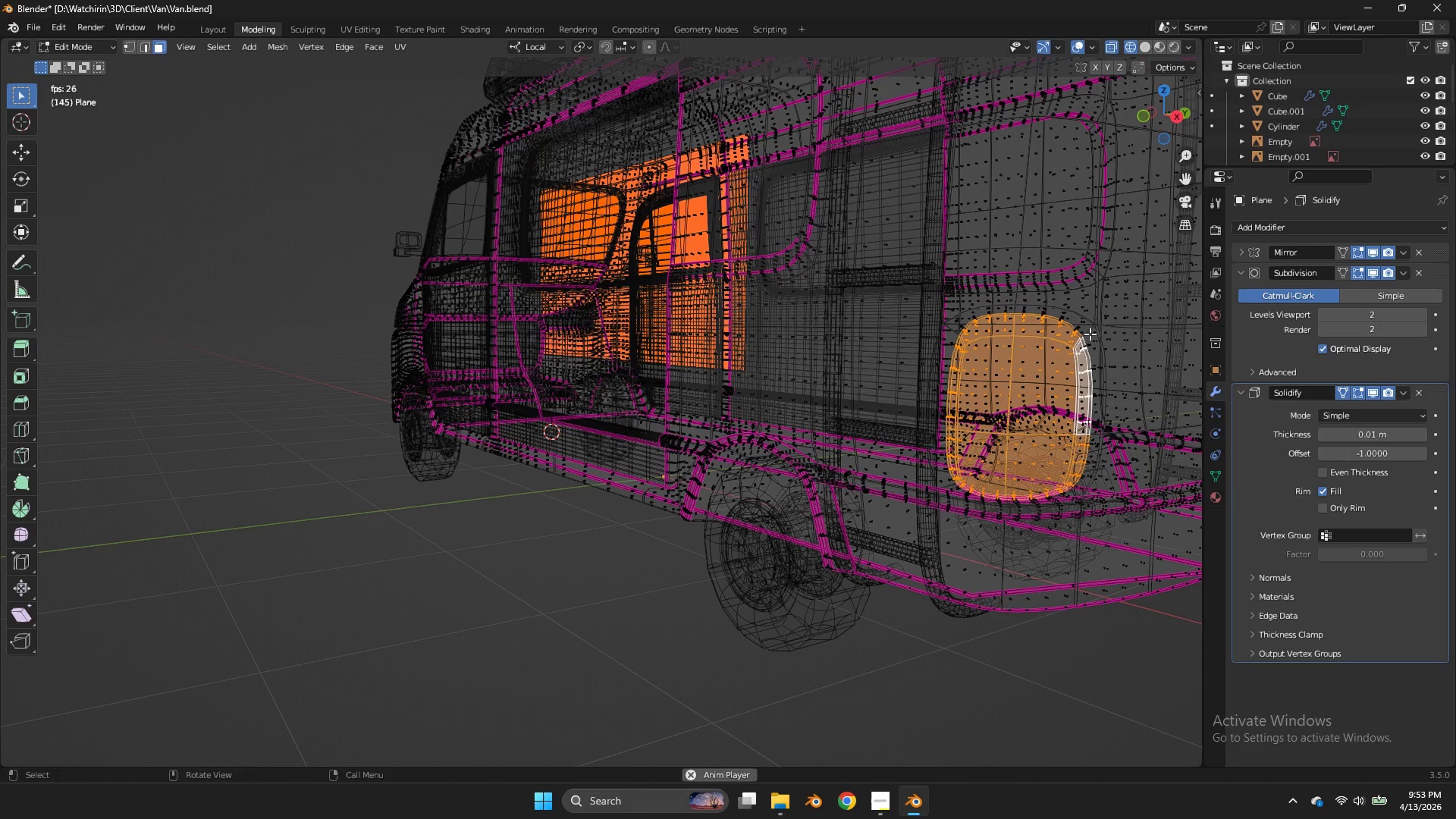 
hold_key(key=AltLeft, duration=0.7)
hold_key(key=ShiftLeft, duration=0.55)
left_click([1090, 334])
 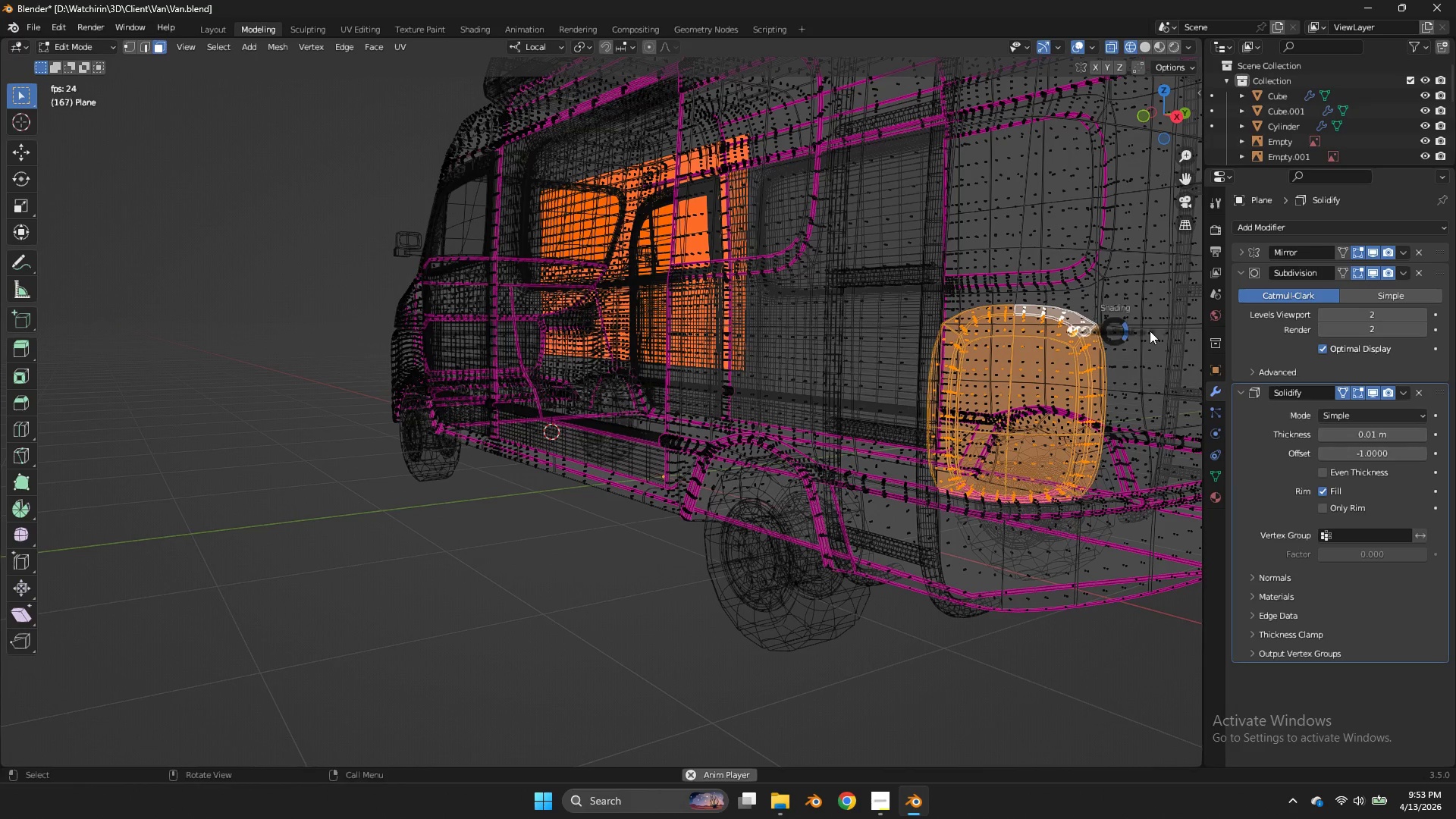 
type(zg)
 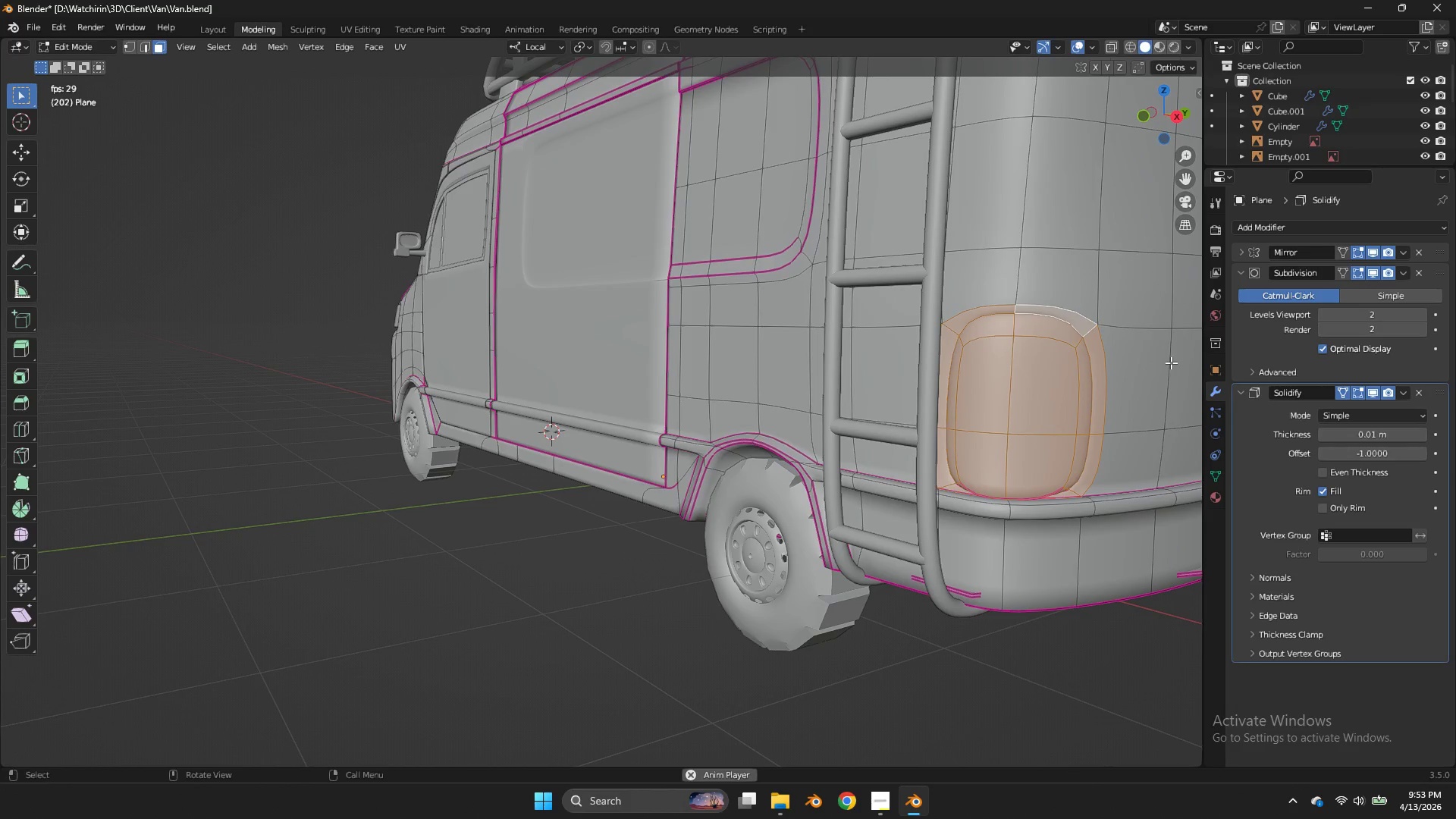 
key(Control+ControlLeft)
 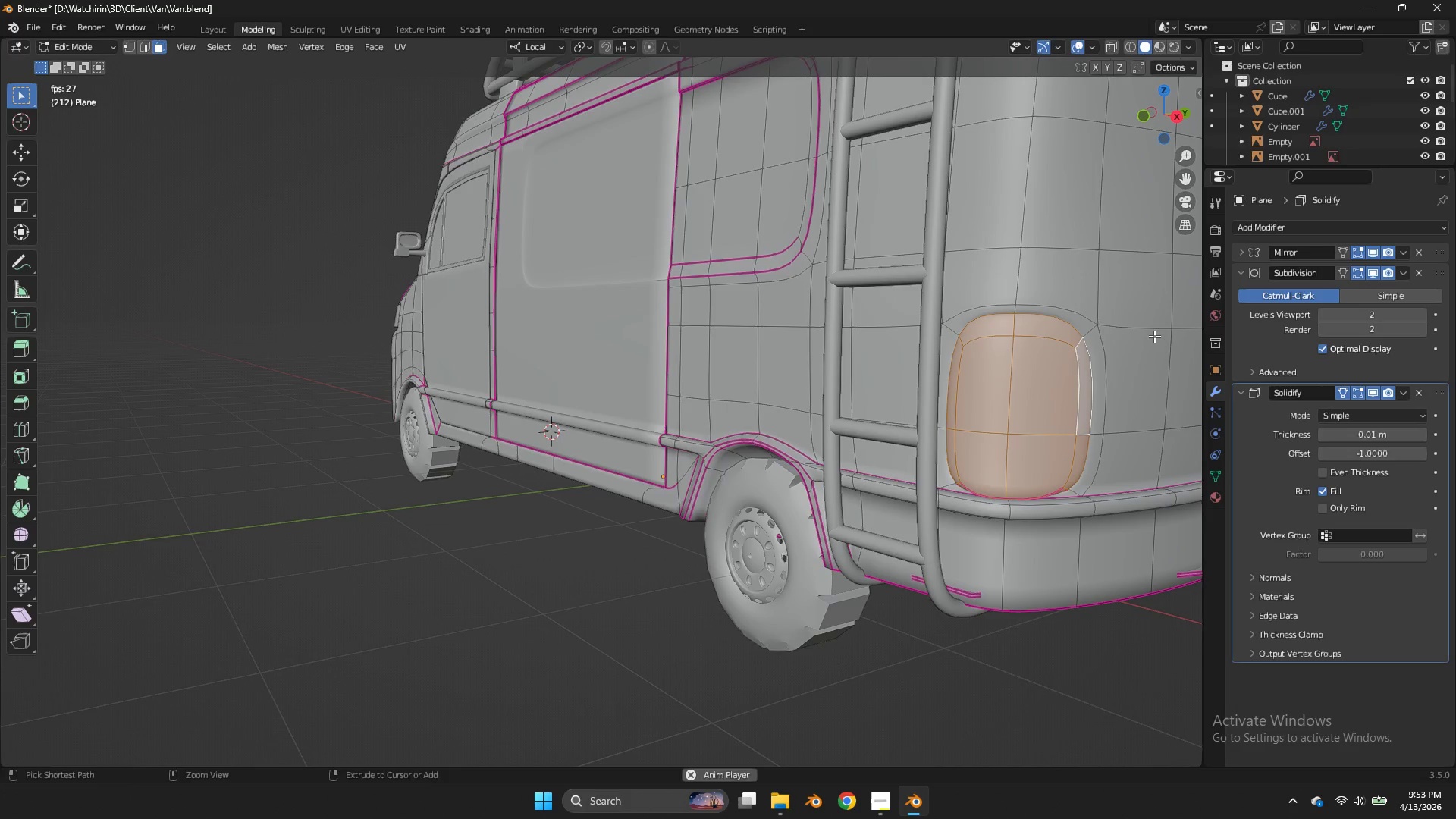 
key(Control+Z)
 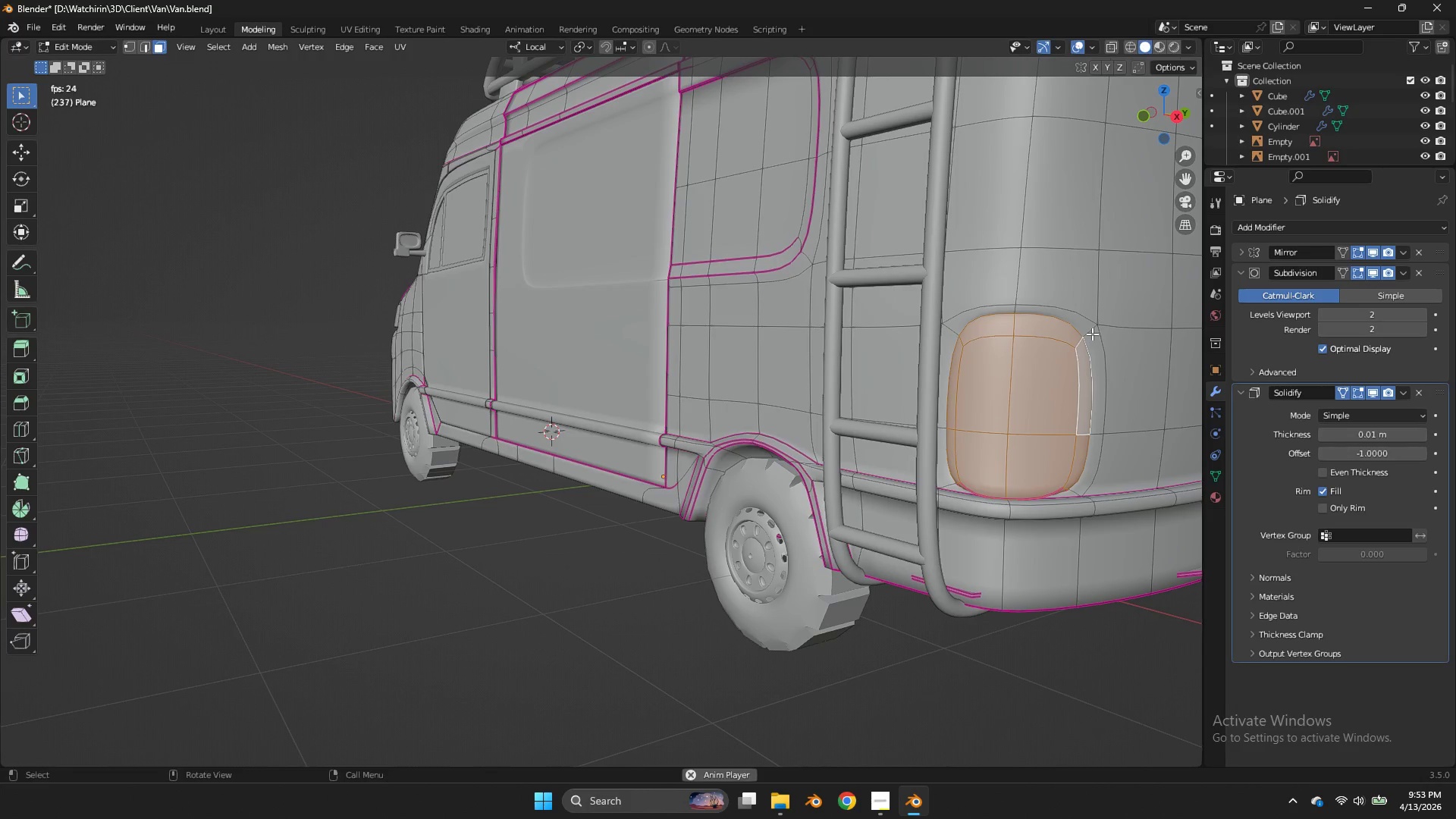 
key(Alt+AltLeft)
 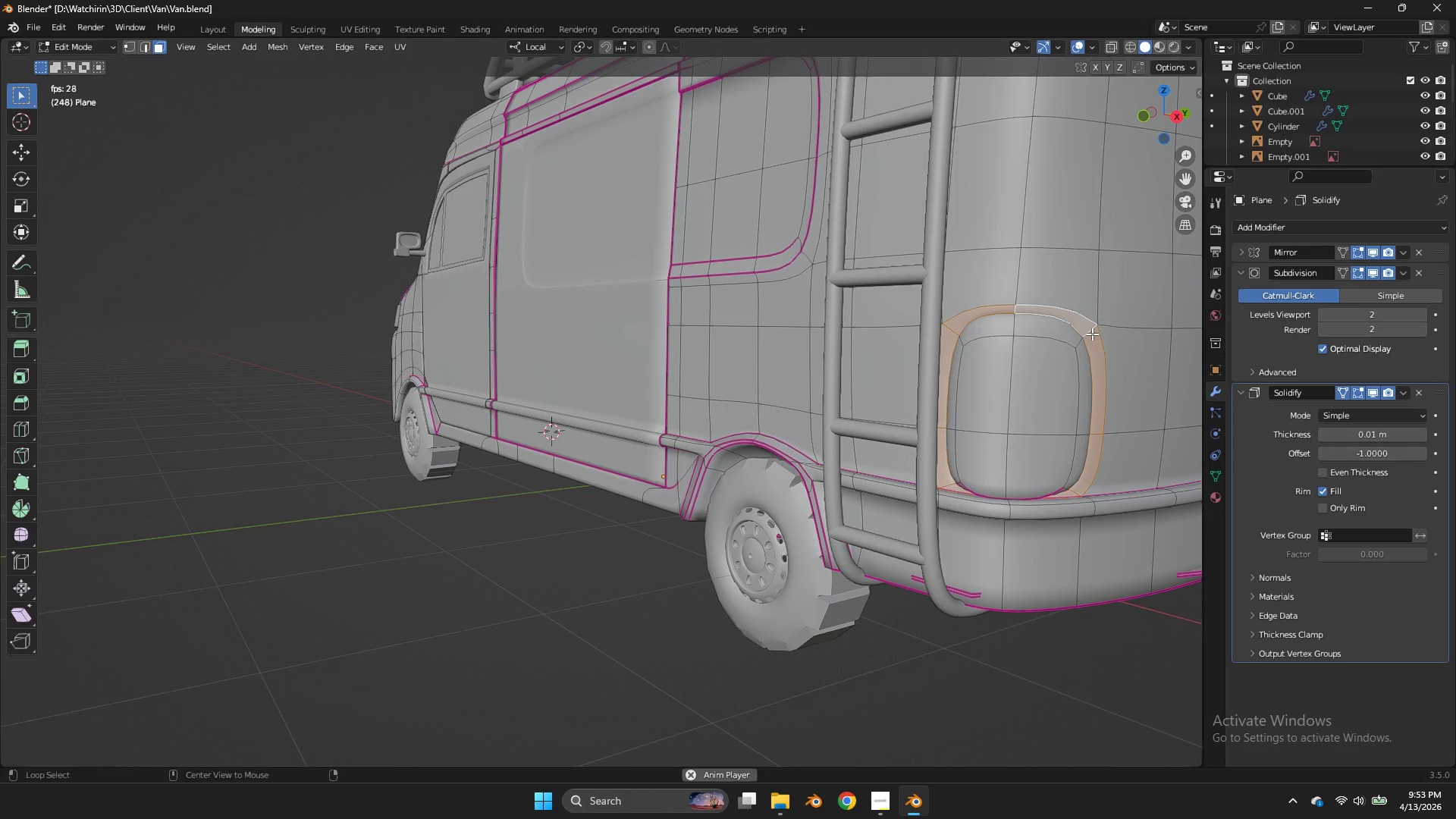 
double_click([1092, 334])
 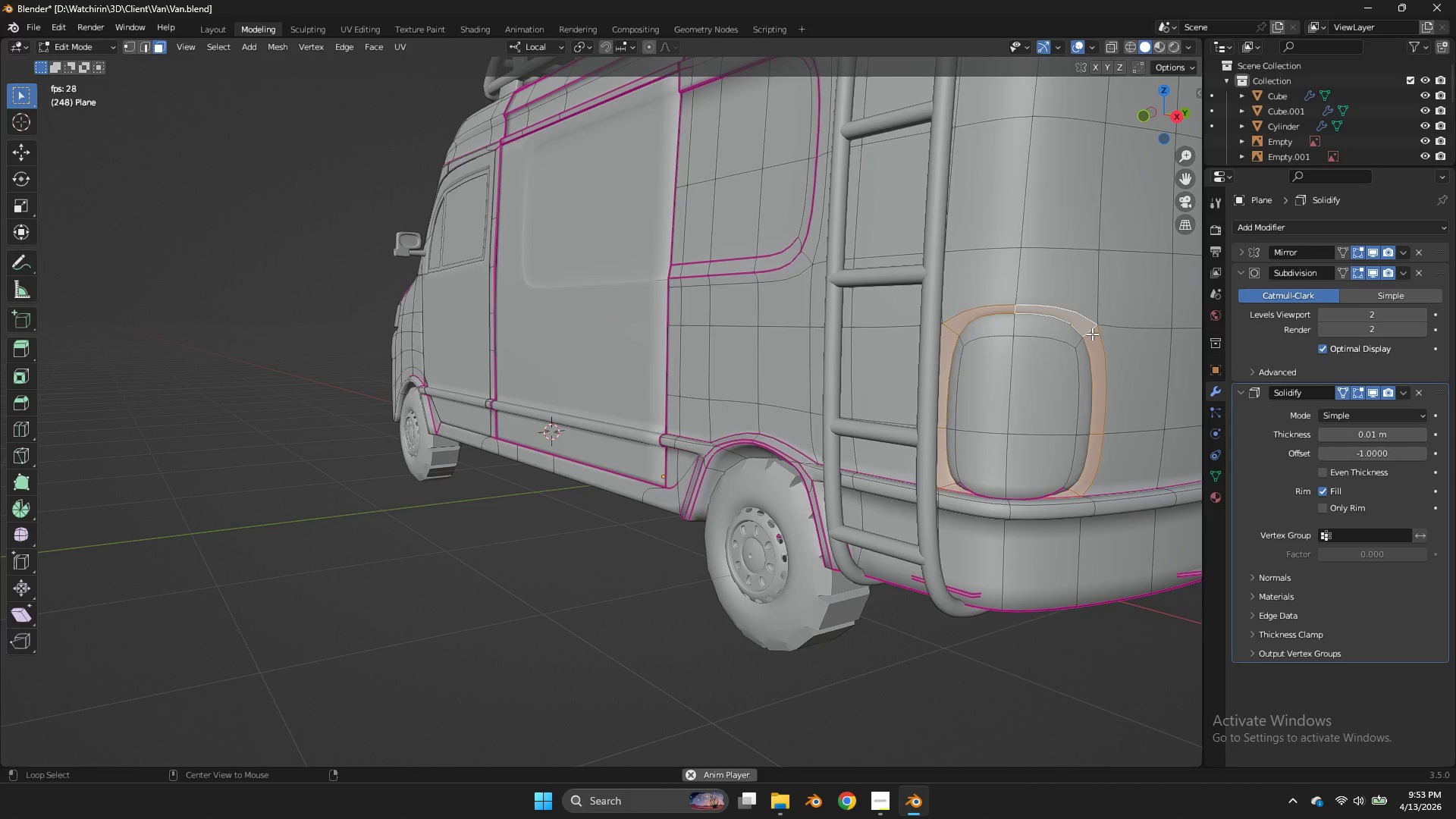 
triple_click([1092, 334])
 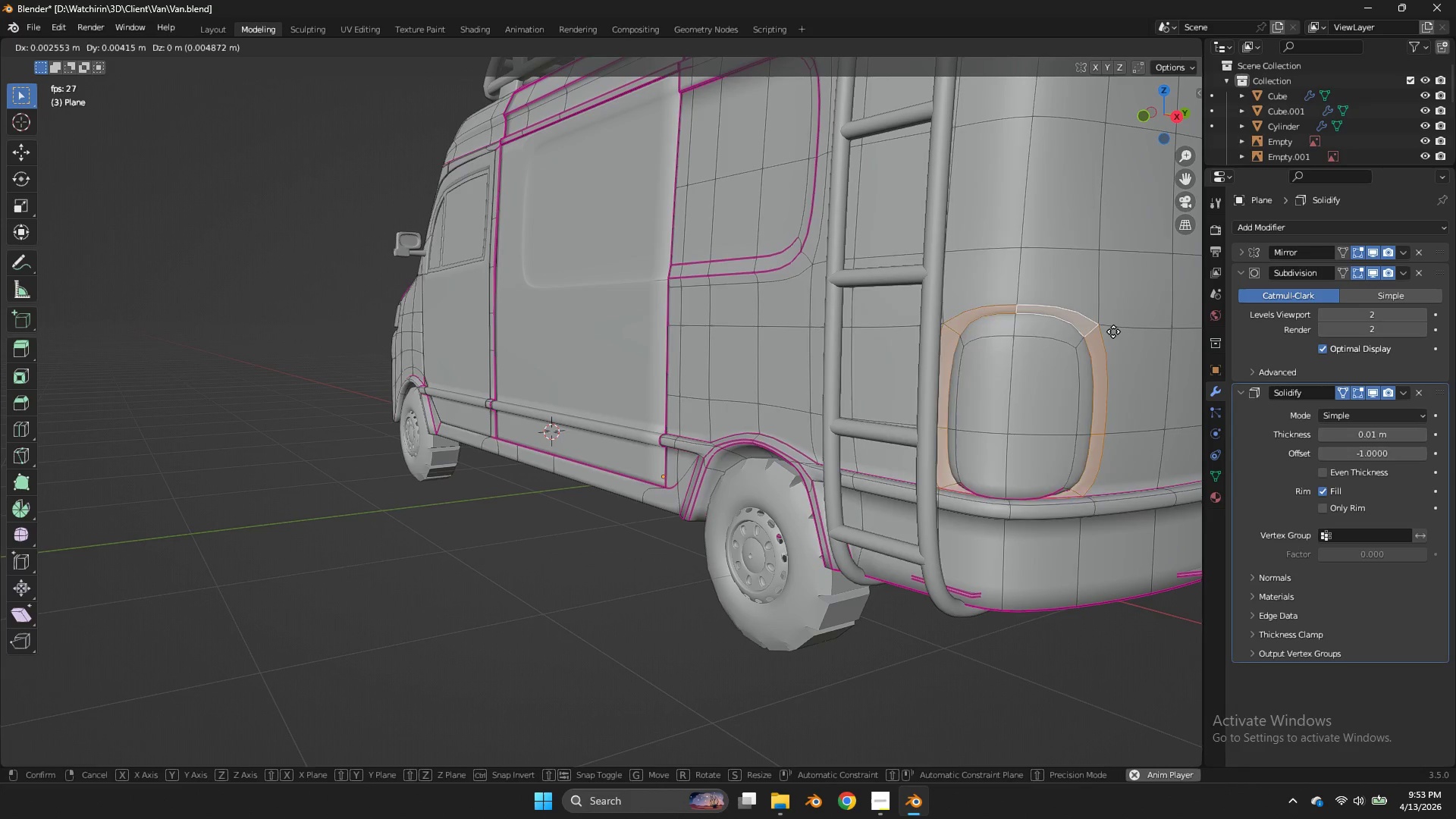 
key(G)
 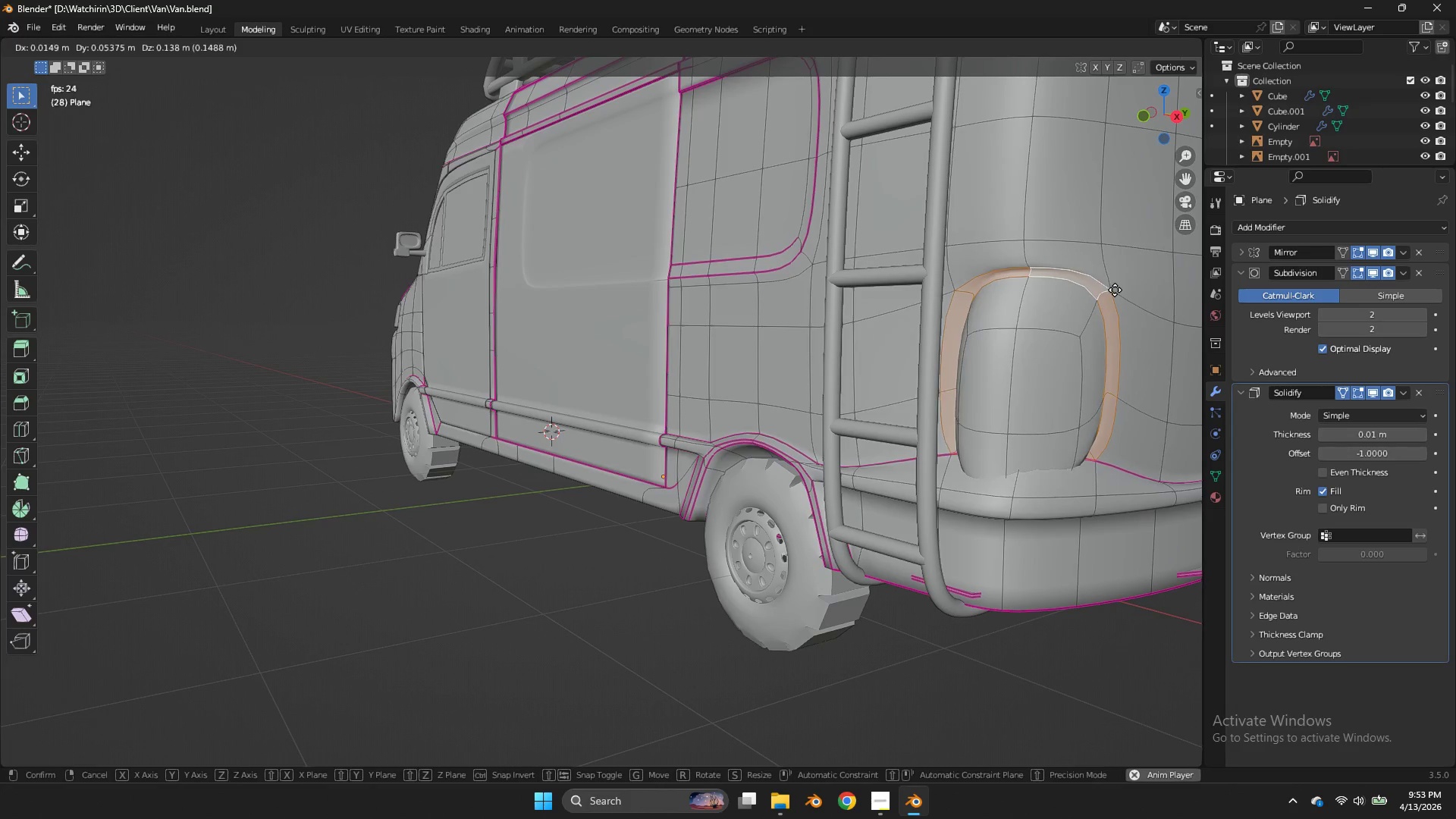 
right_click([1115, 290])
 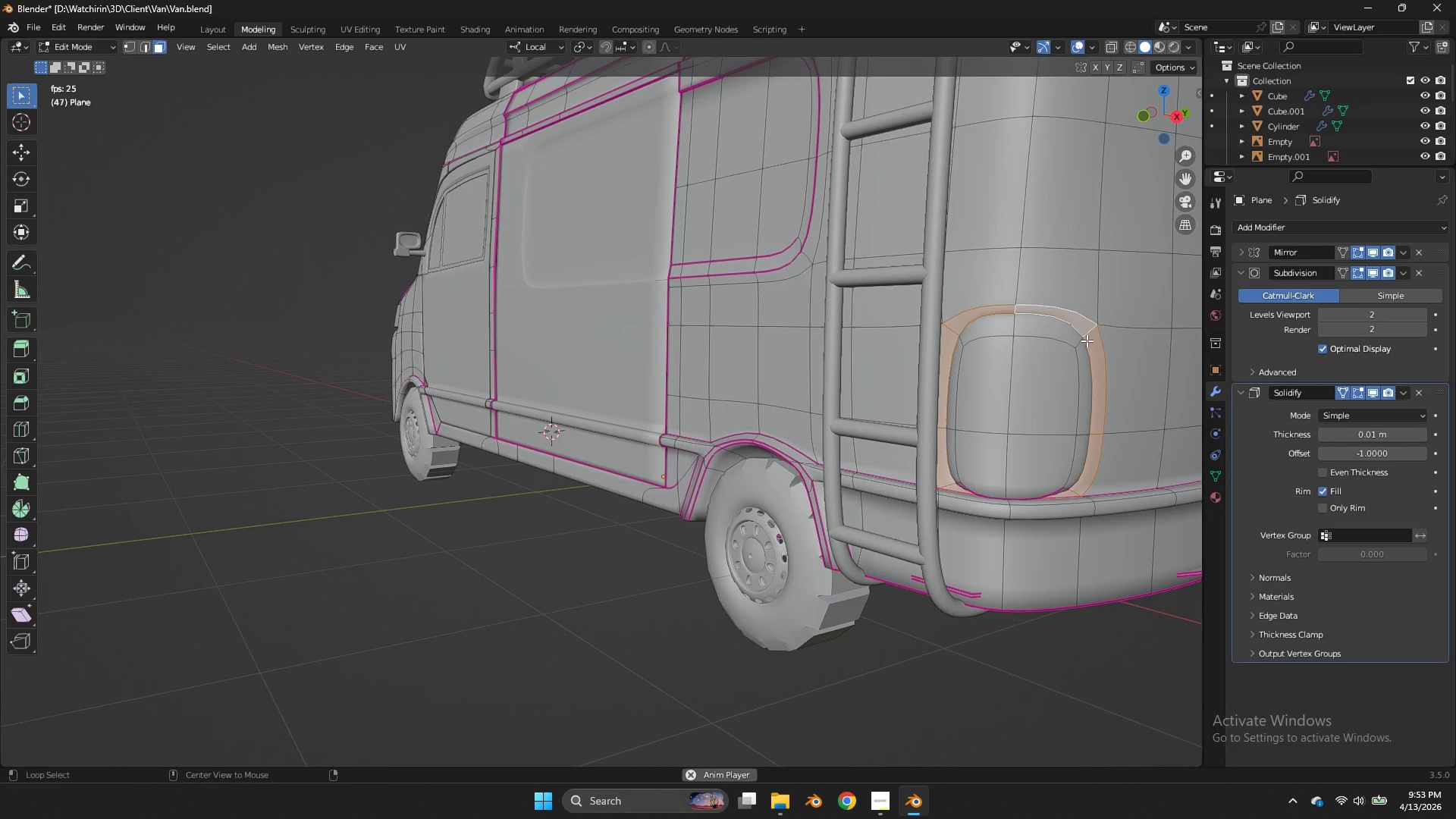 
hold_key(key=AltLeft, duration=0.84)
left_click([1082, 344])
 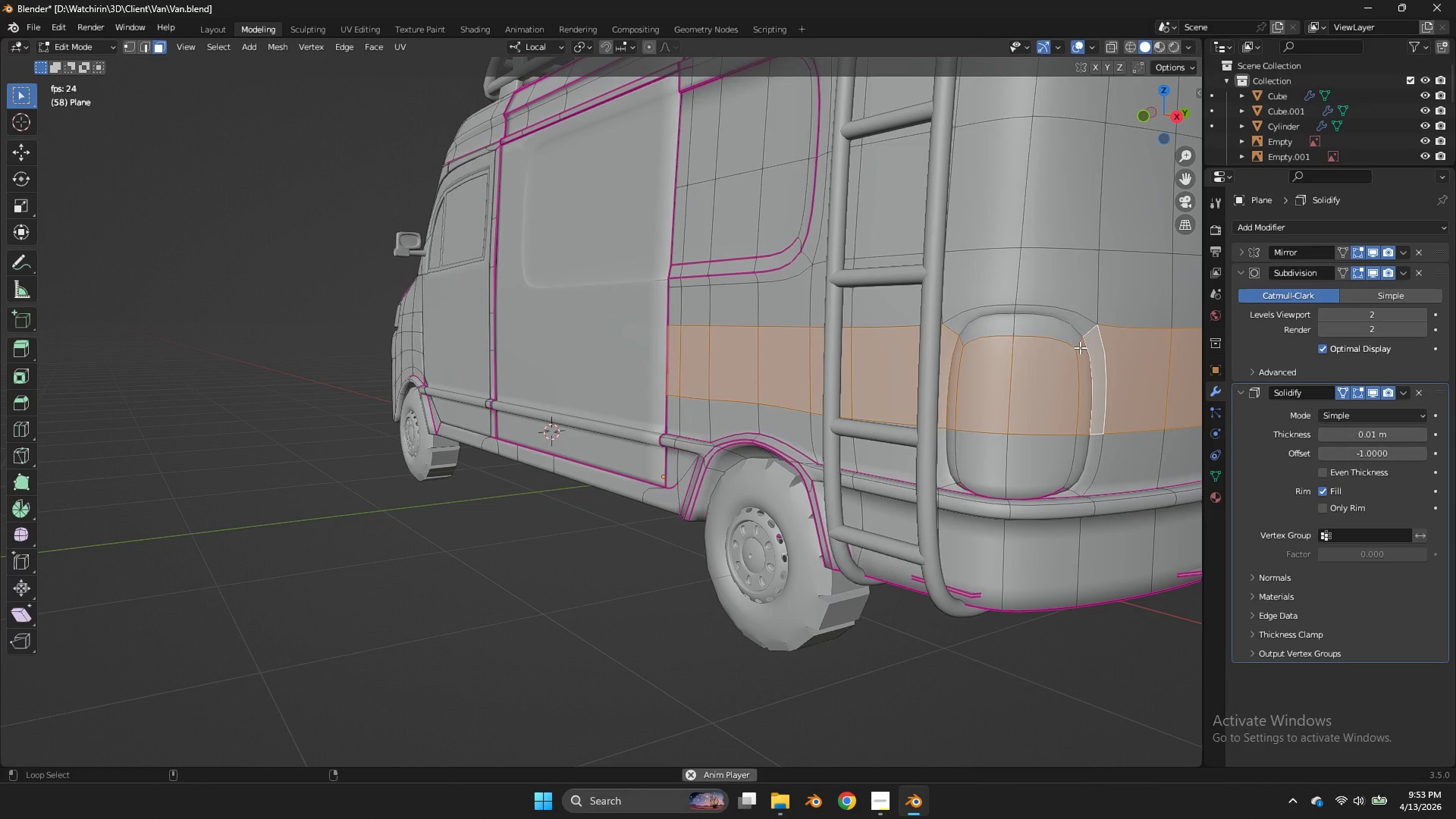 
hold_key(key=ShiftLeft, duration=0.39)
 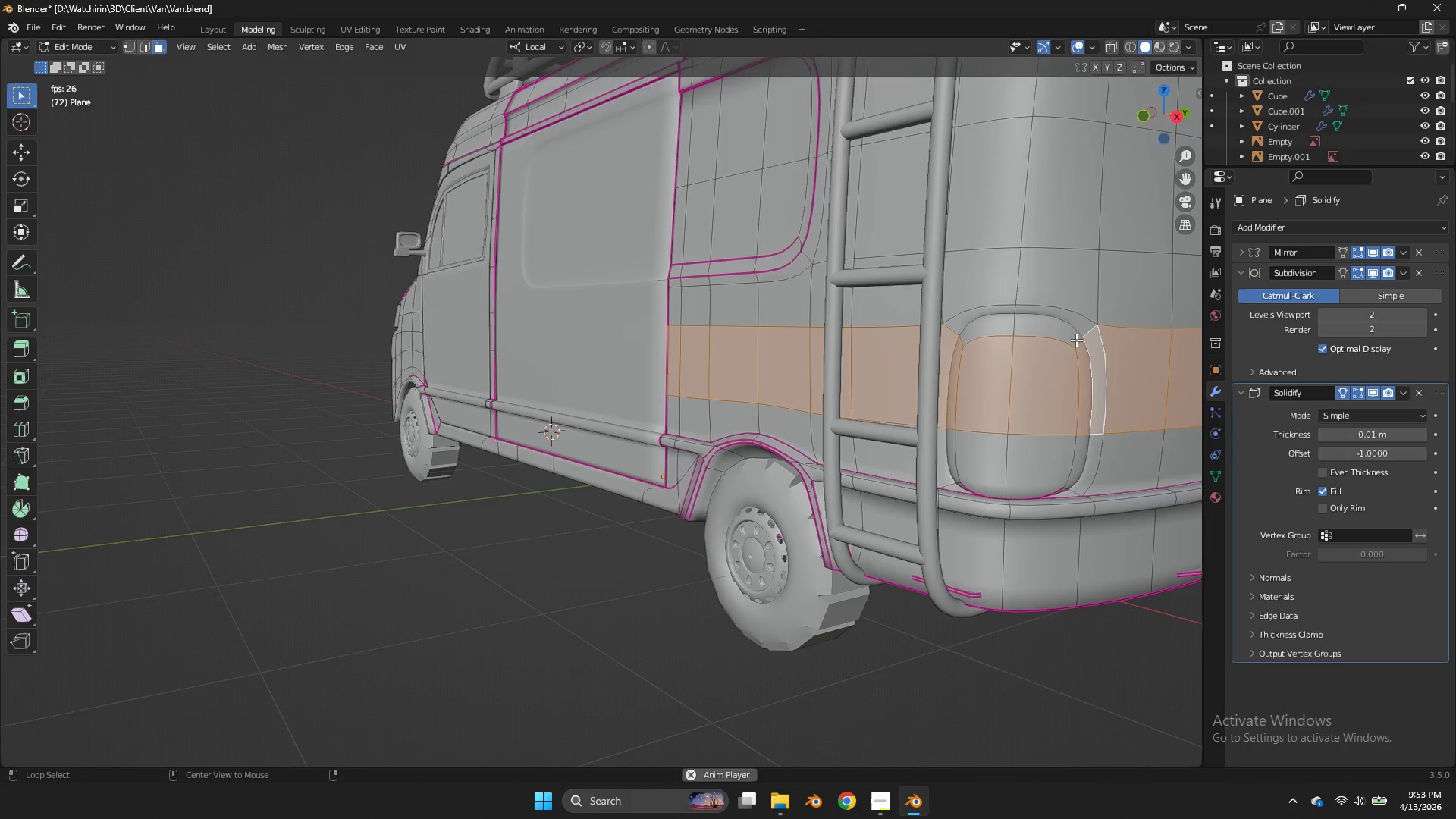 
hold_key(key=AltLeft, duration=0.59)
middle_click([1076, 340])
 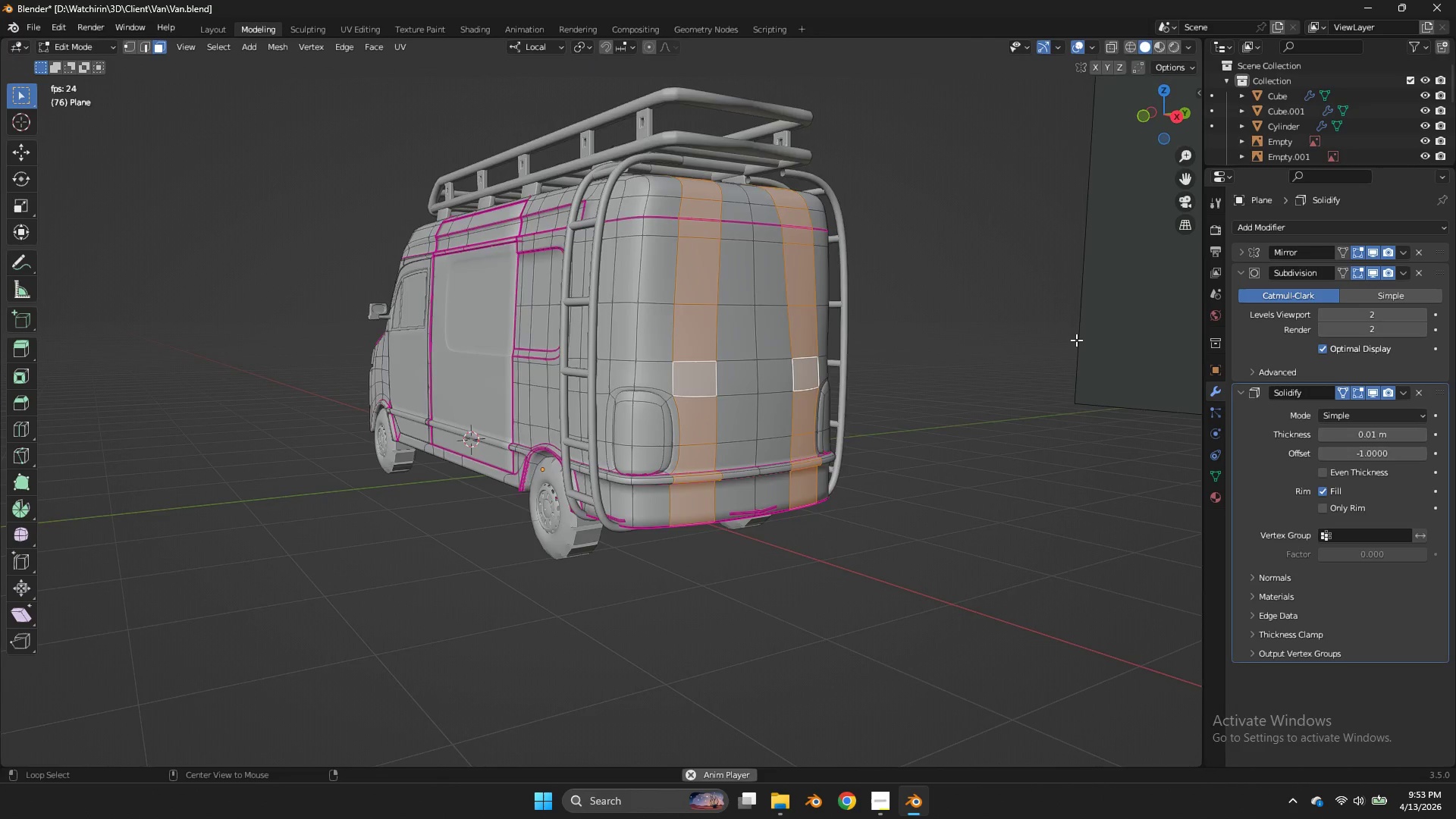 
left_click([1076, 340])
 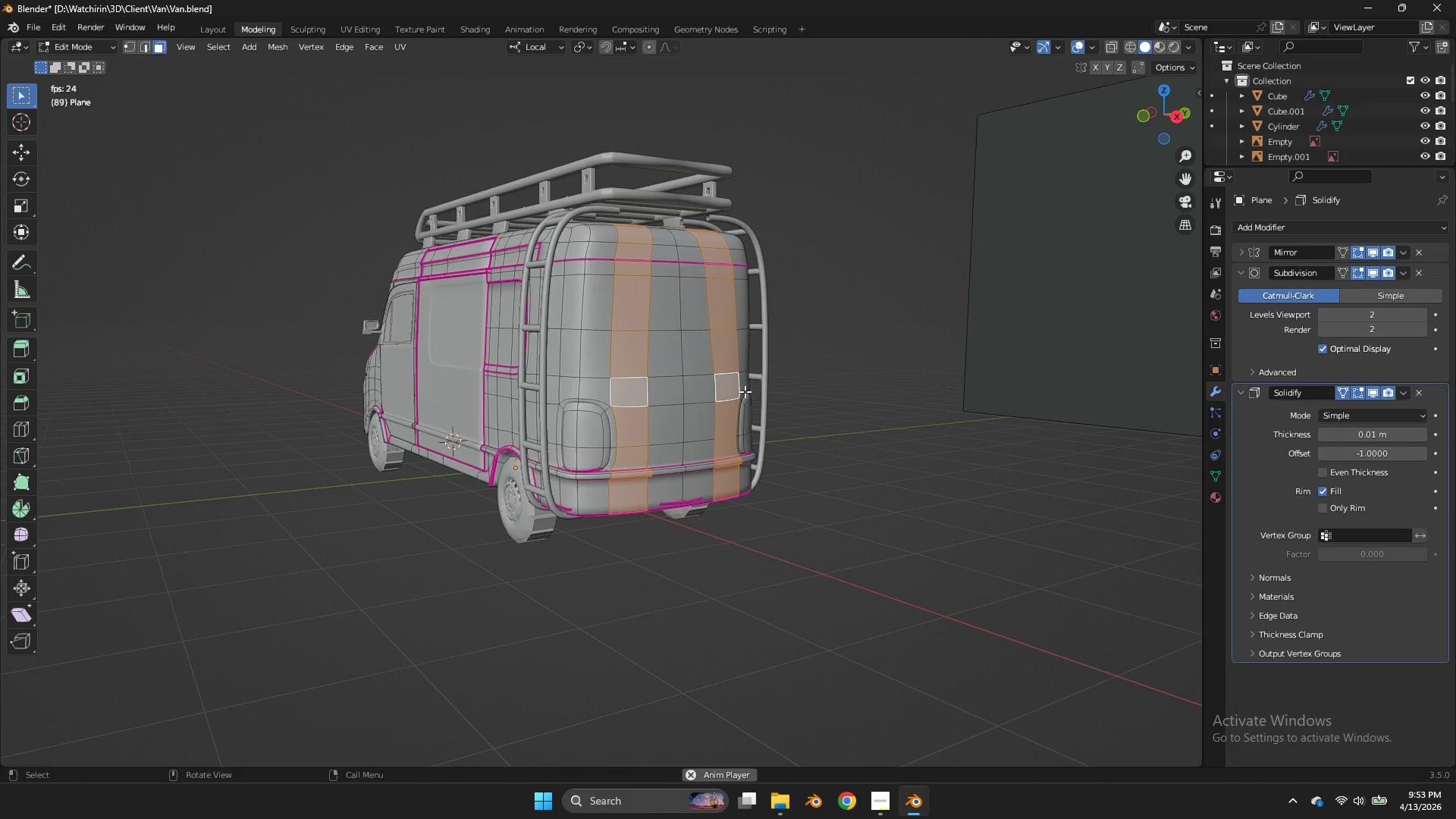 
hold_key(key=AltLeft, duration=1.55)
double_click([604, 415])
 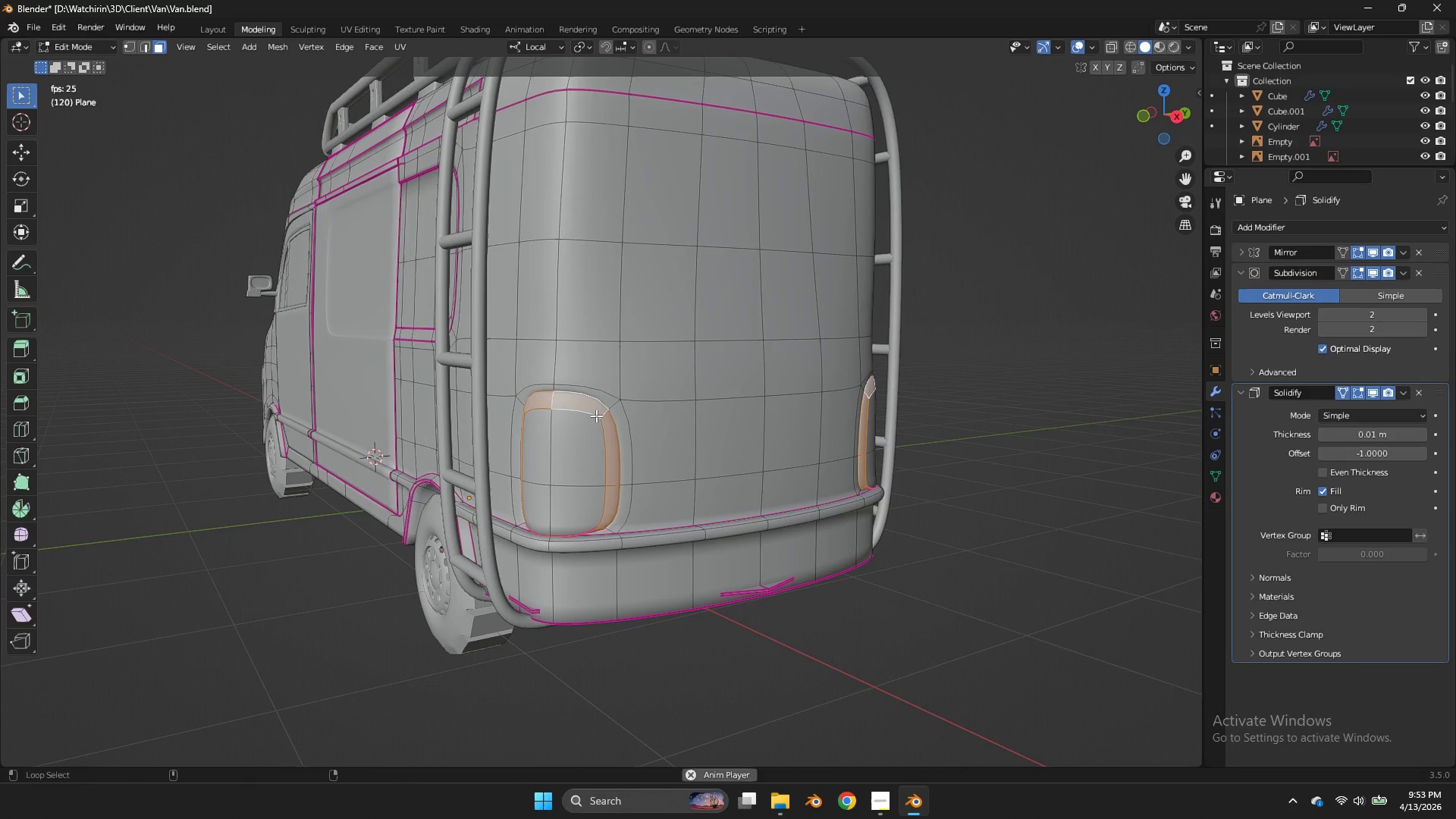 
hold_key(key=ShiftLeft, duration=3.23)
left_click([595, 419])
 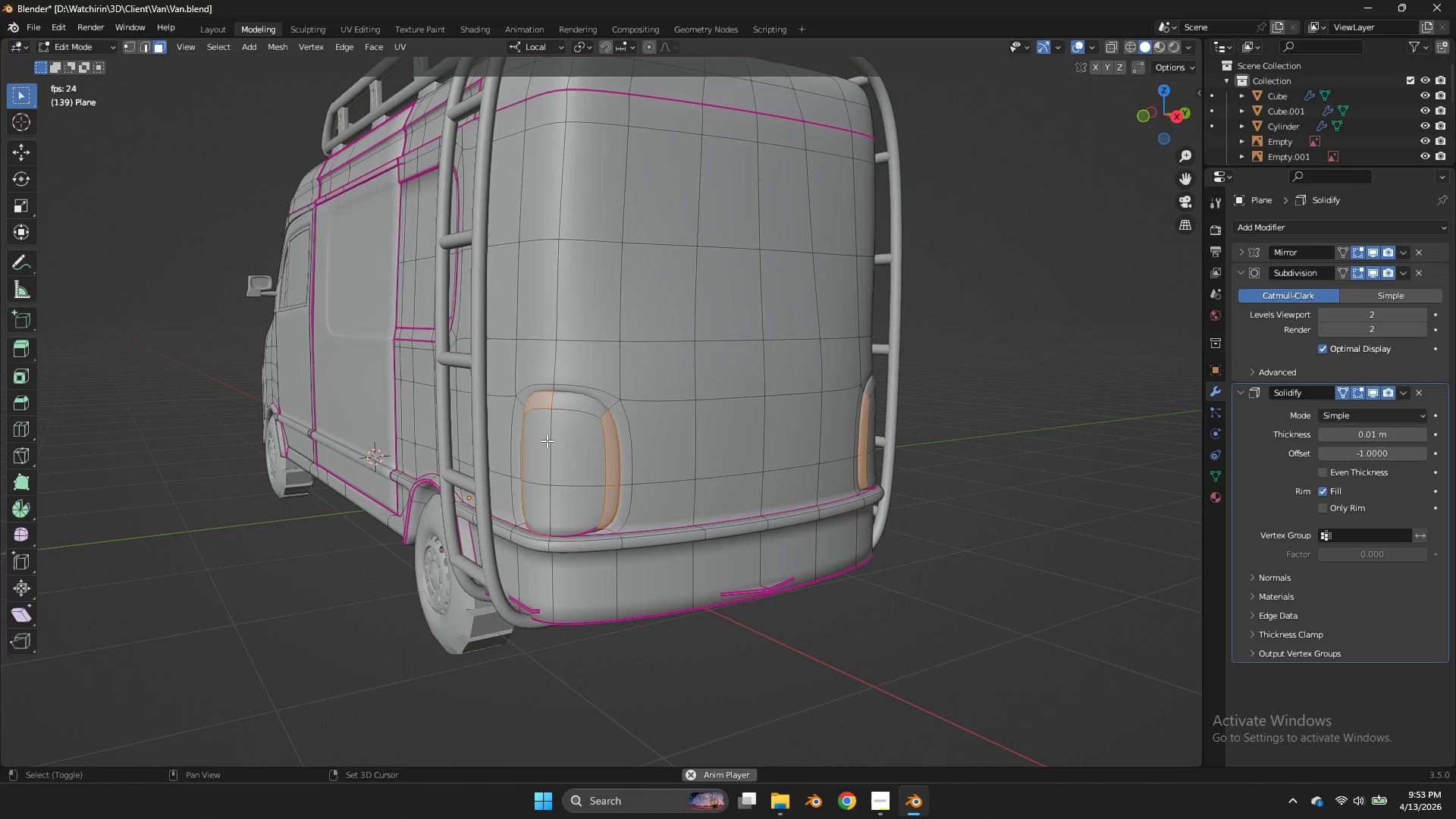 
scroll: coordinate [747, 391], scroll_direction: up, amount: 4.0
 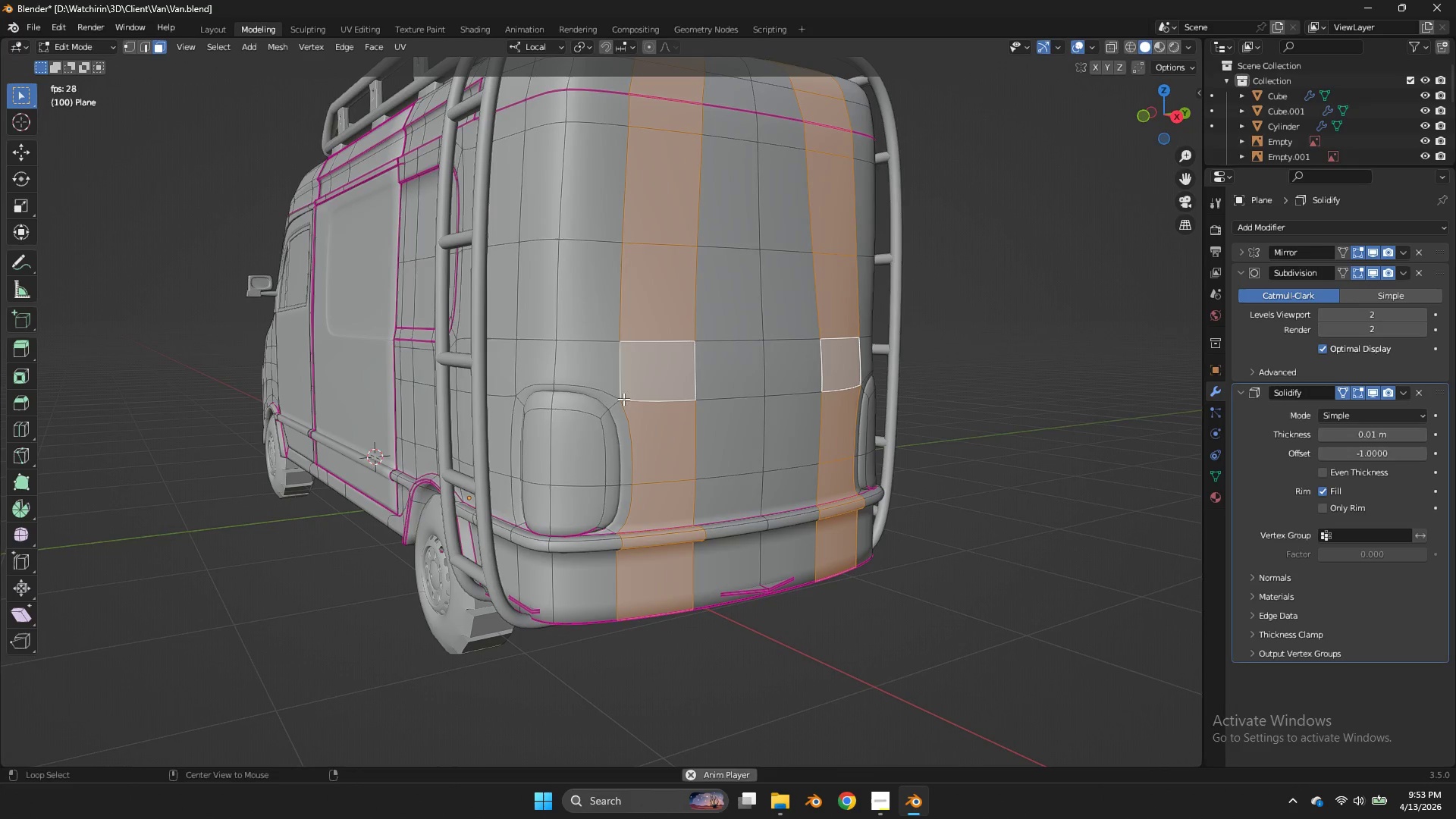 
left_click([544, 441])
 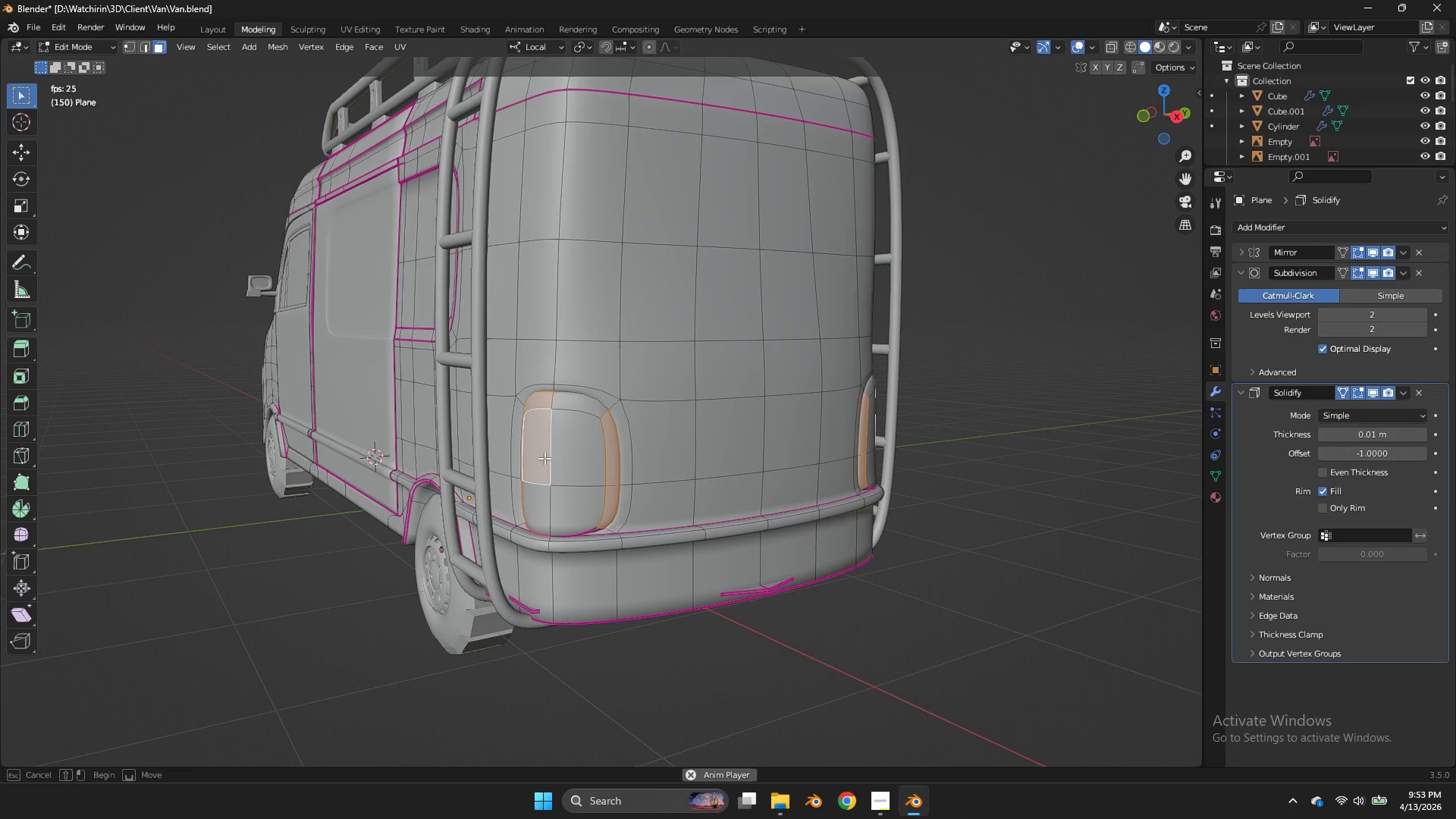 
left_click_drag(start_coordinate=[543, 452], to_coordinate=[566, 506])
 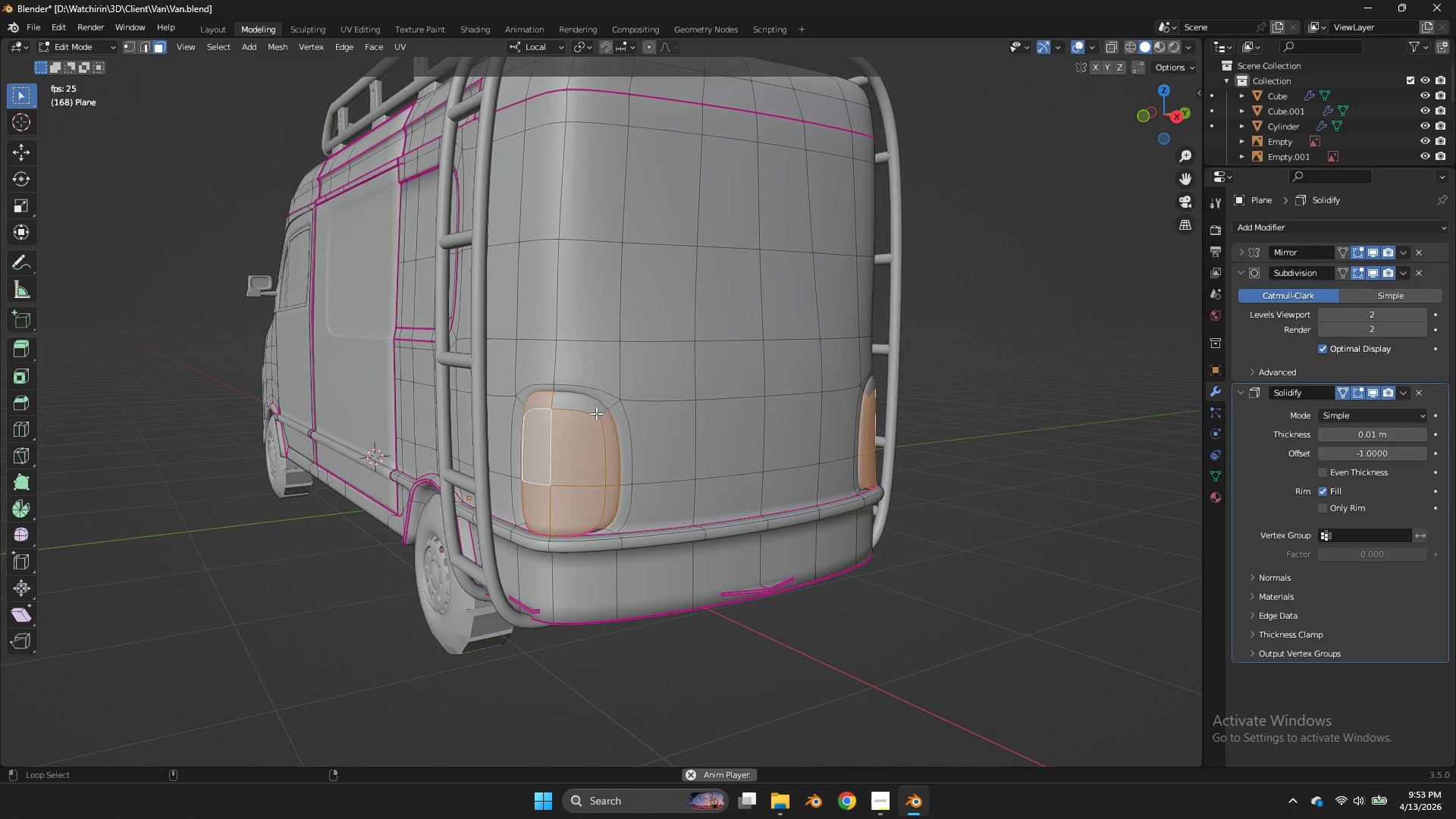 
hold_key(key=AltLeft, duration=1.24)
double_click([604, 419])
 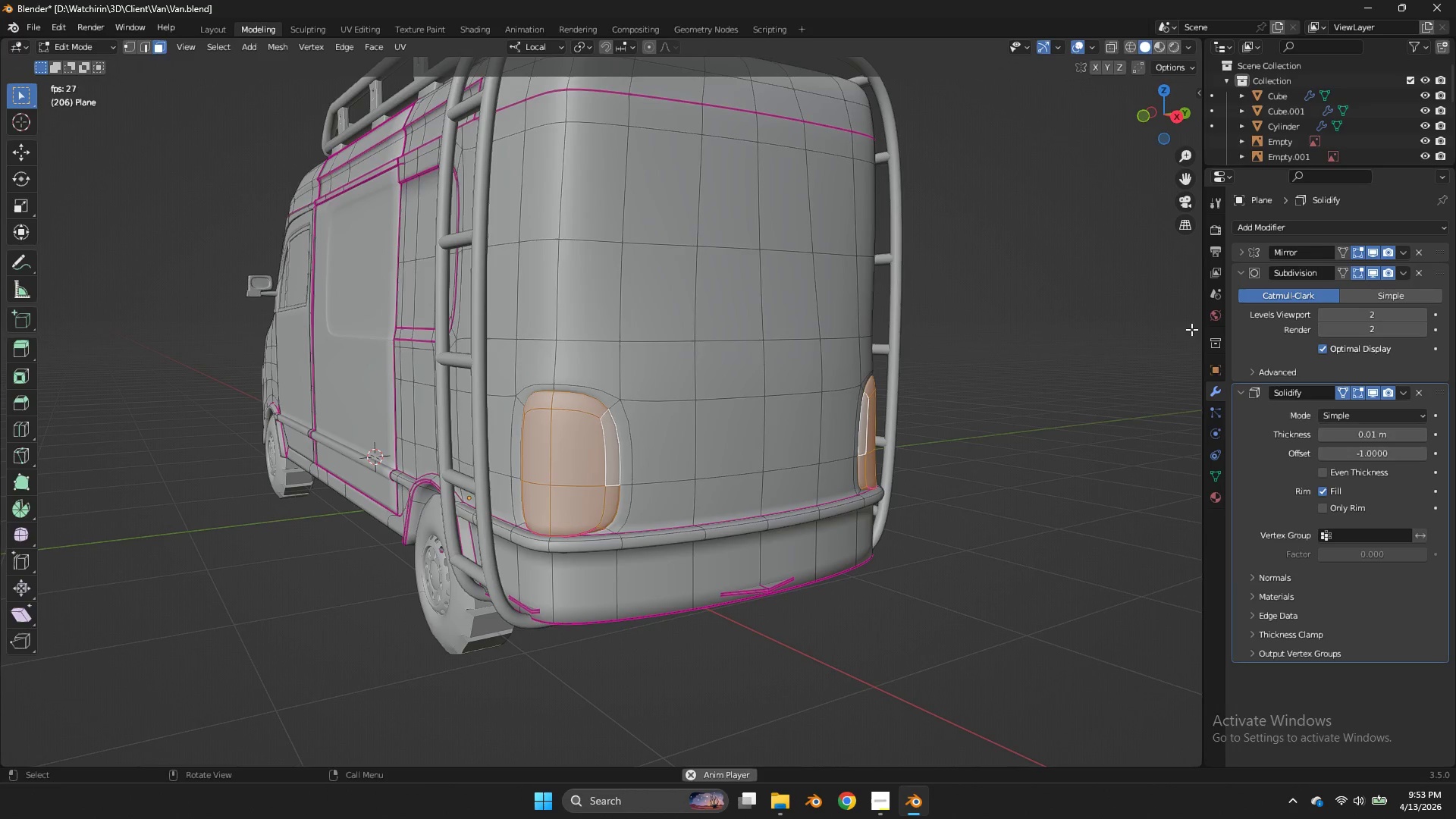 
key(Tab)
 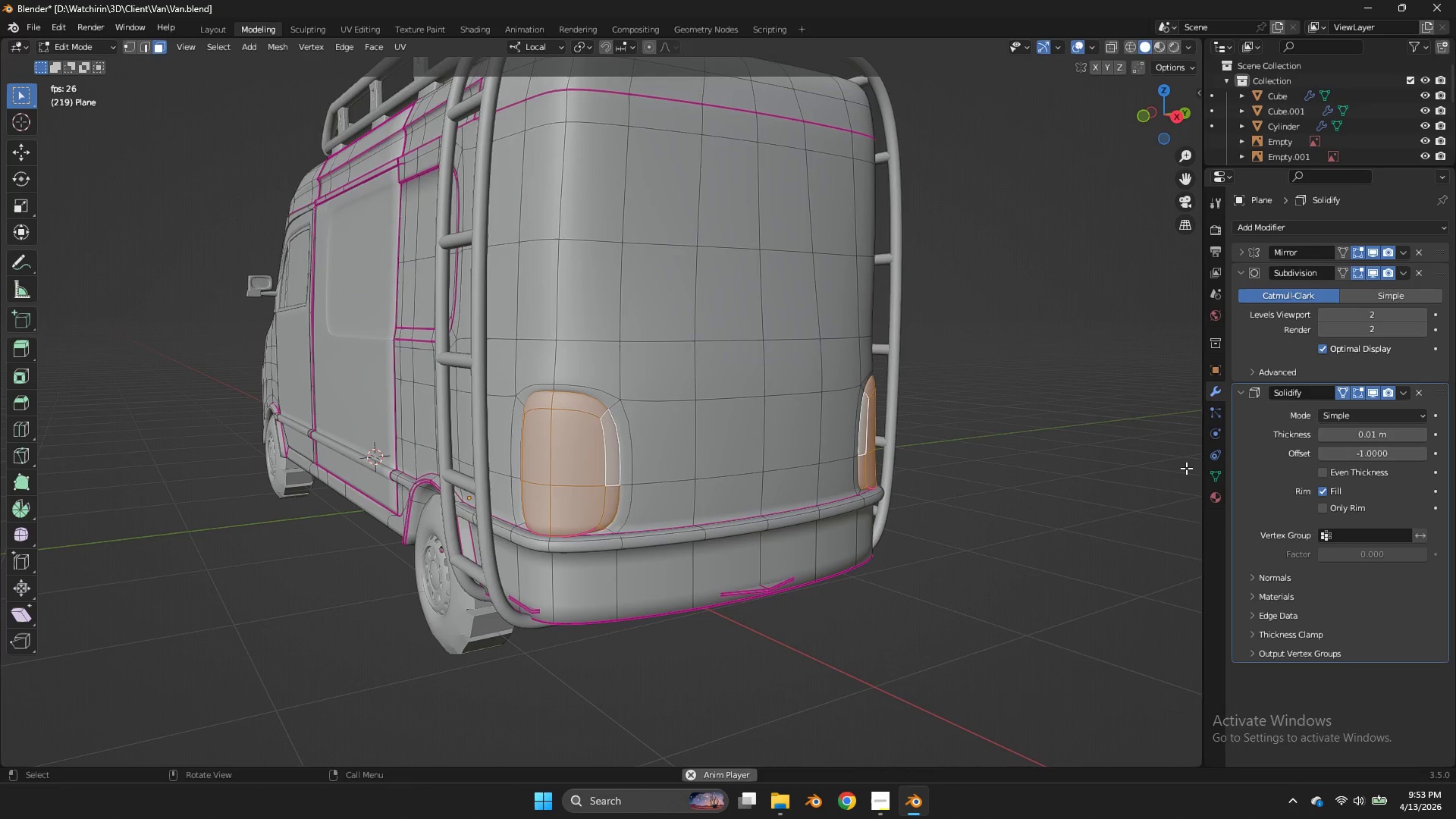 
key(Tab)
 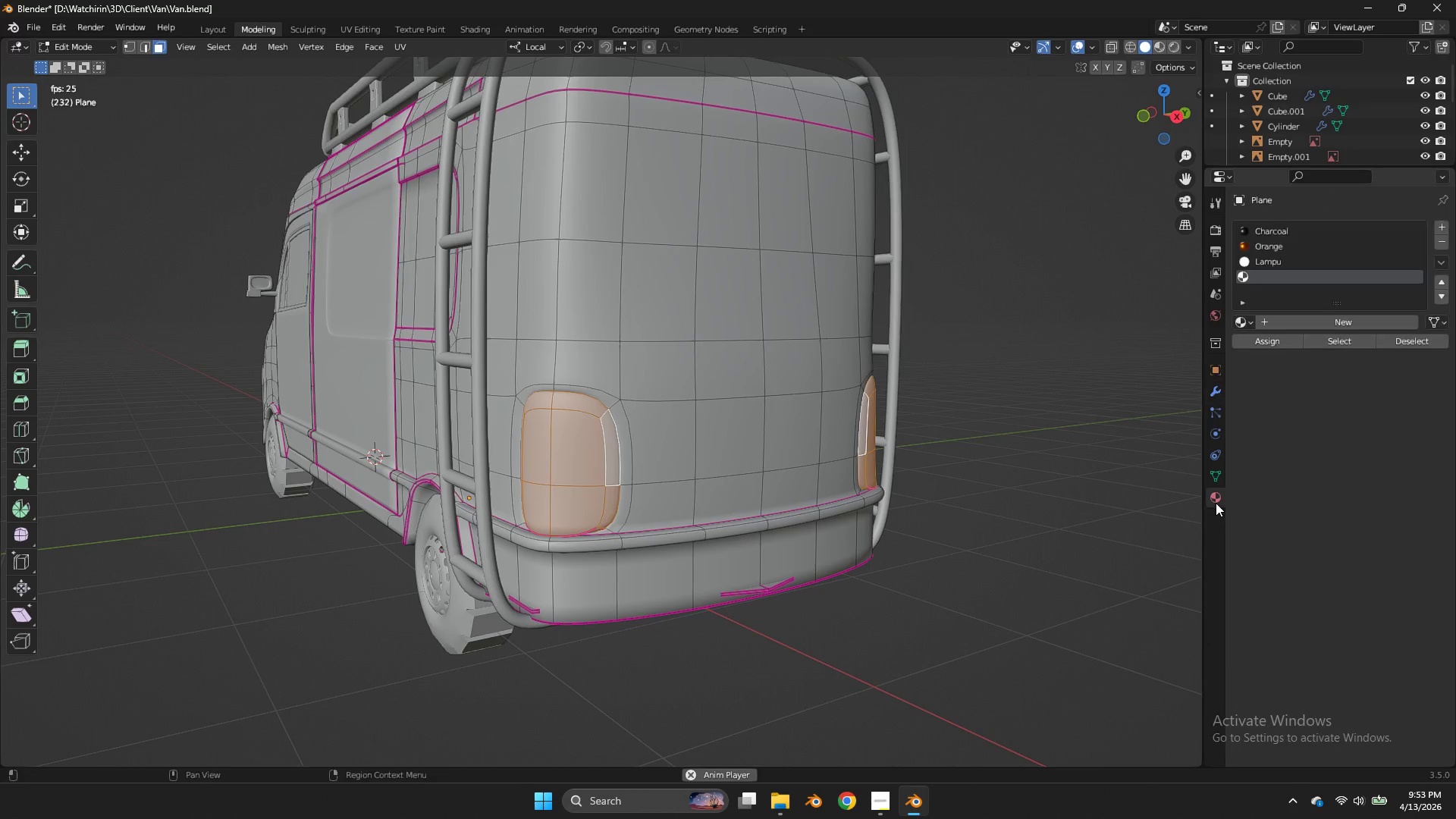 
left_click([1216, 503])
 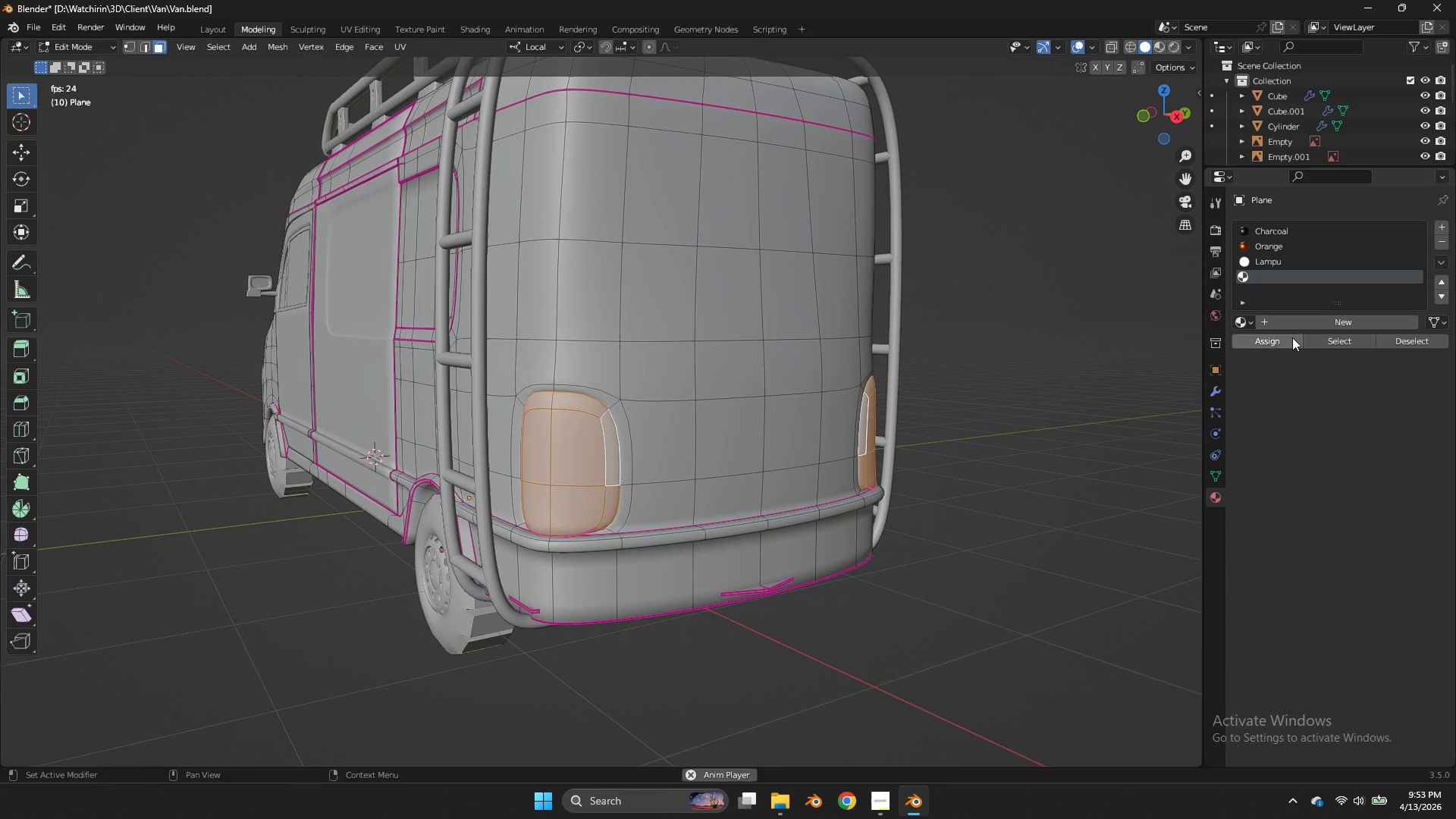 
left_click([1288, 338])
 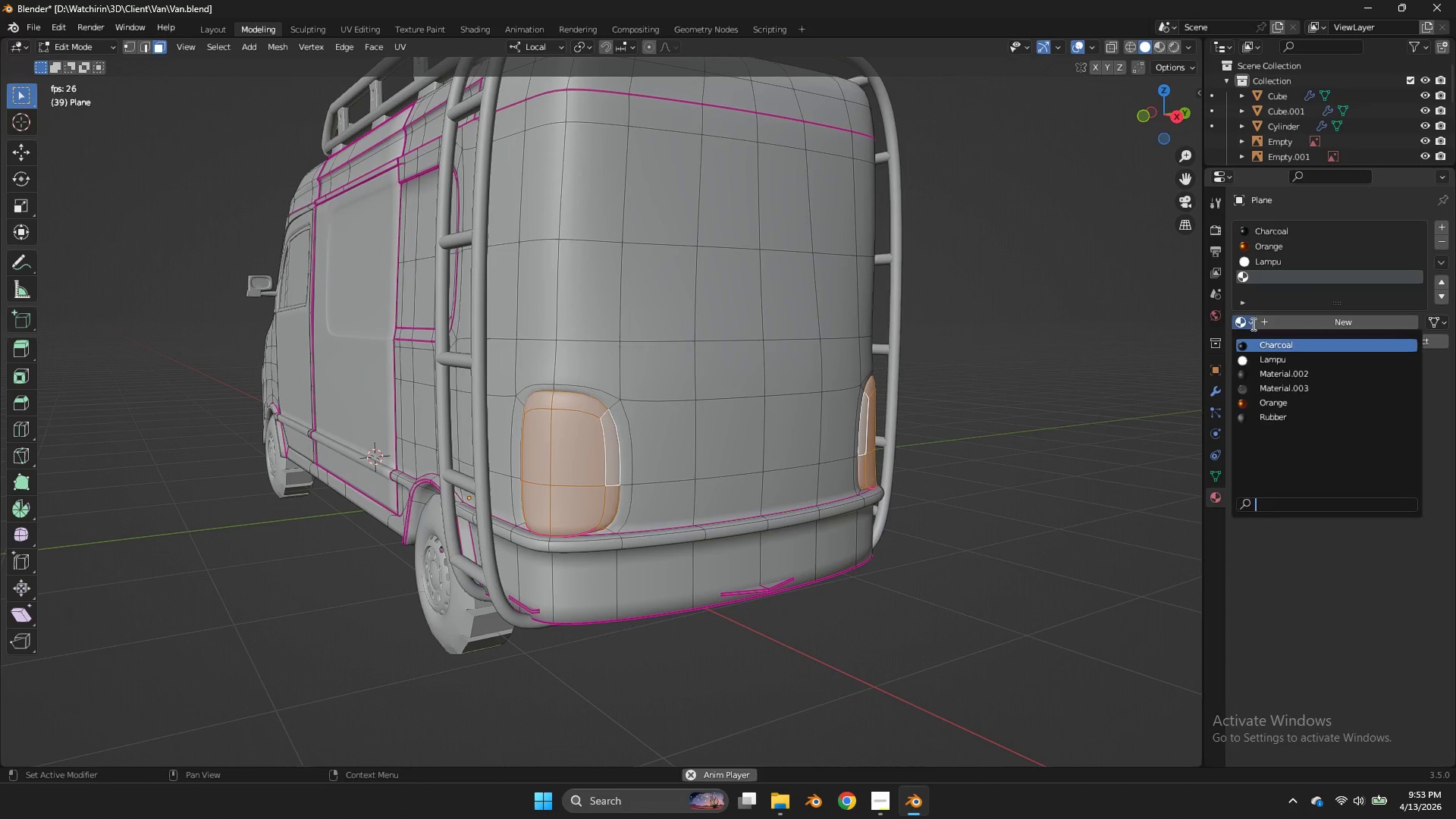 
double_click([1252, 324])
 